 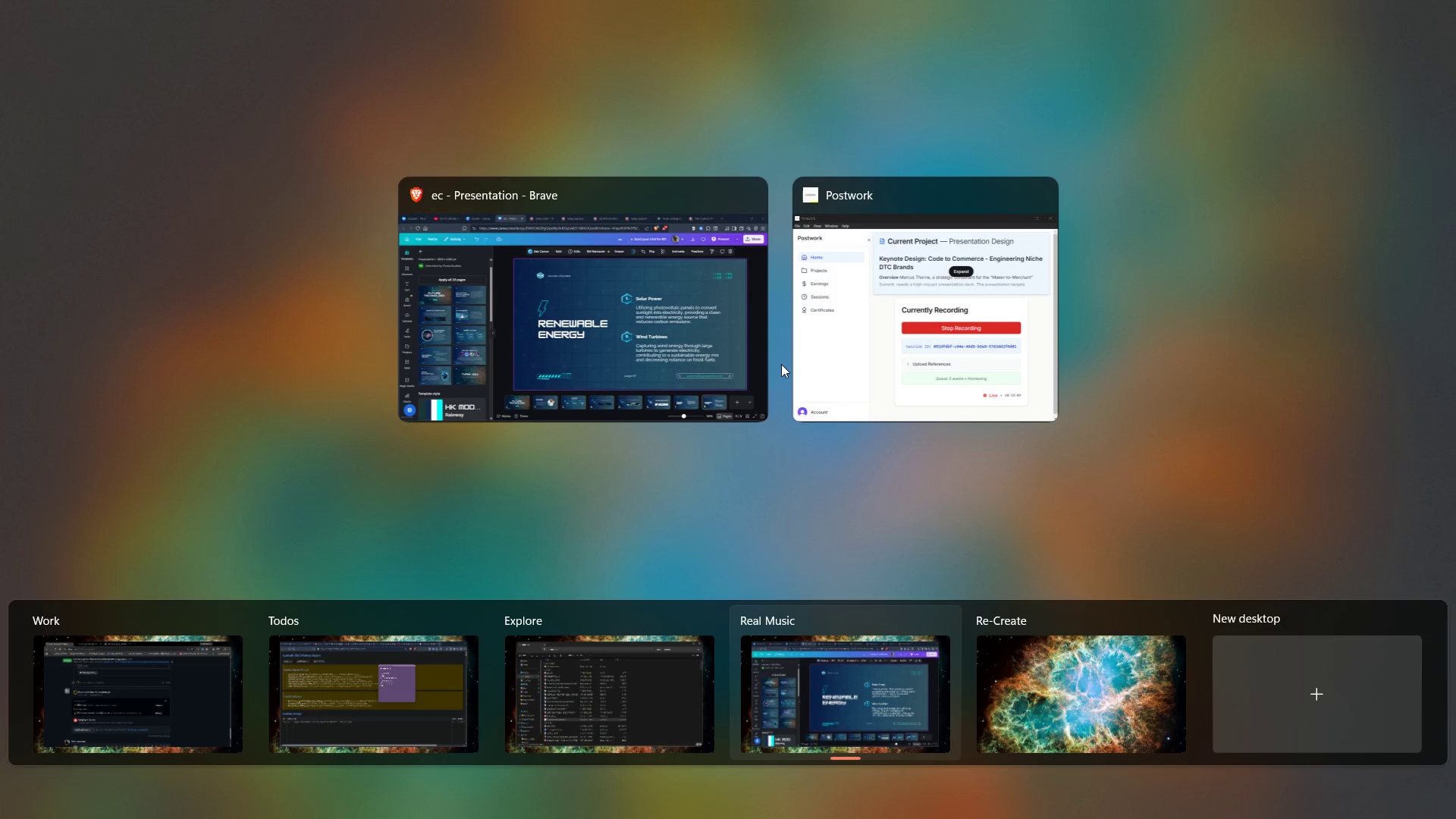 
left_click([835, 336])
 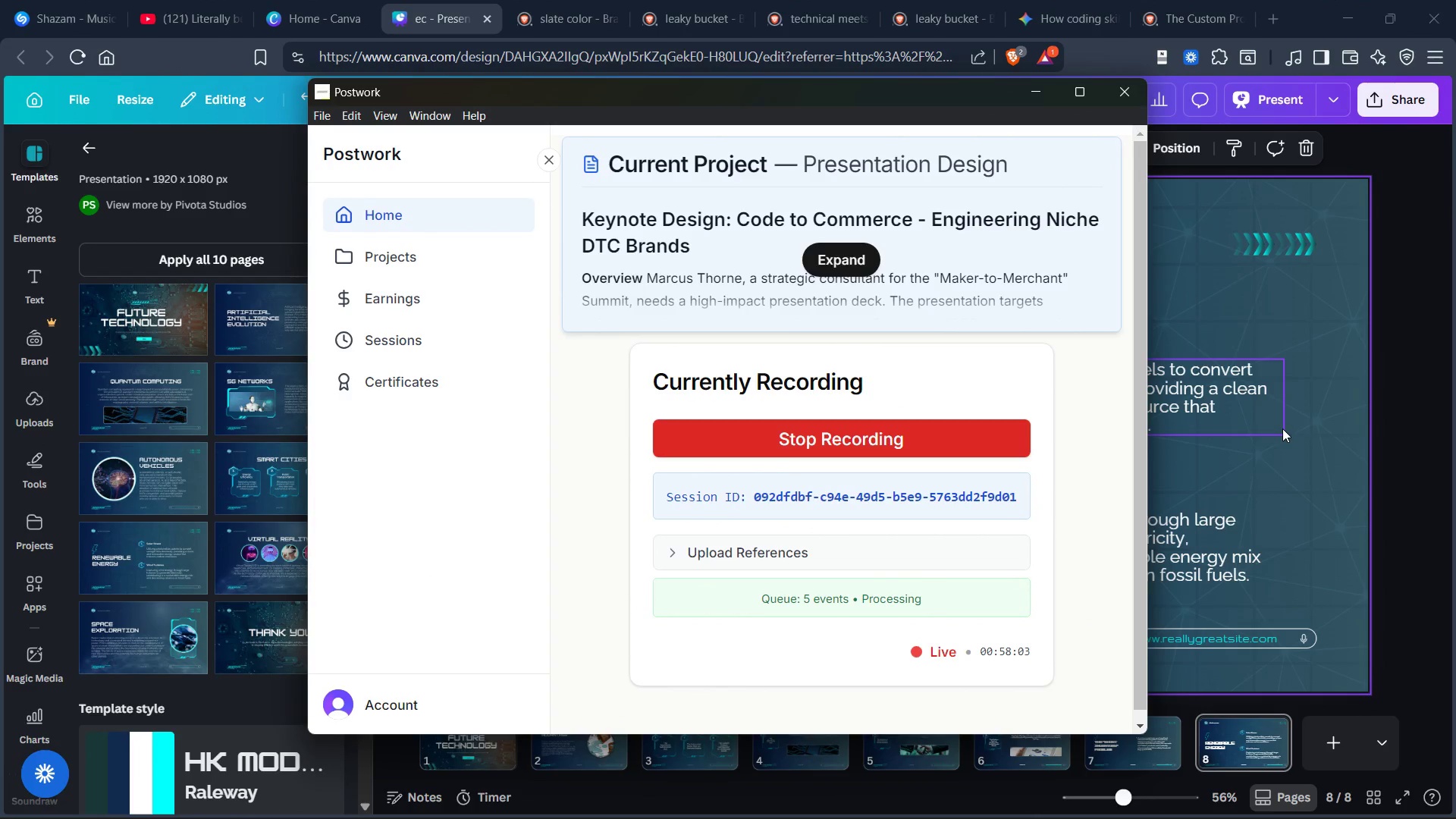 
left_click([1297, 490])
 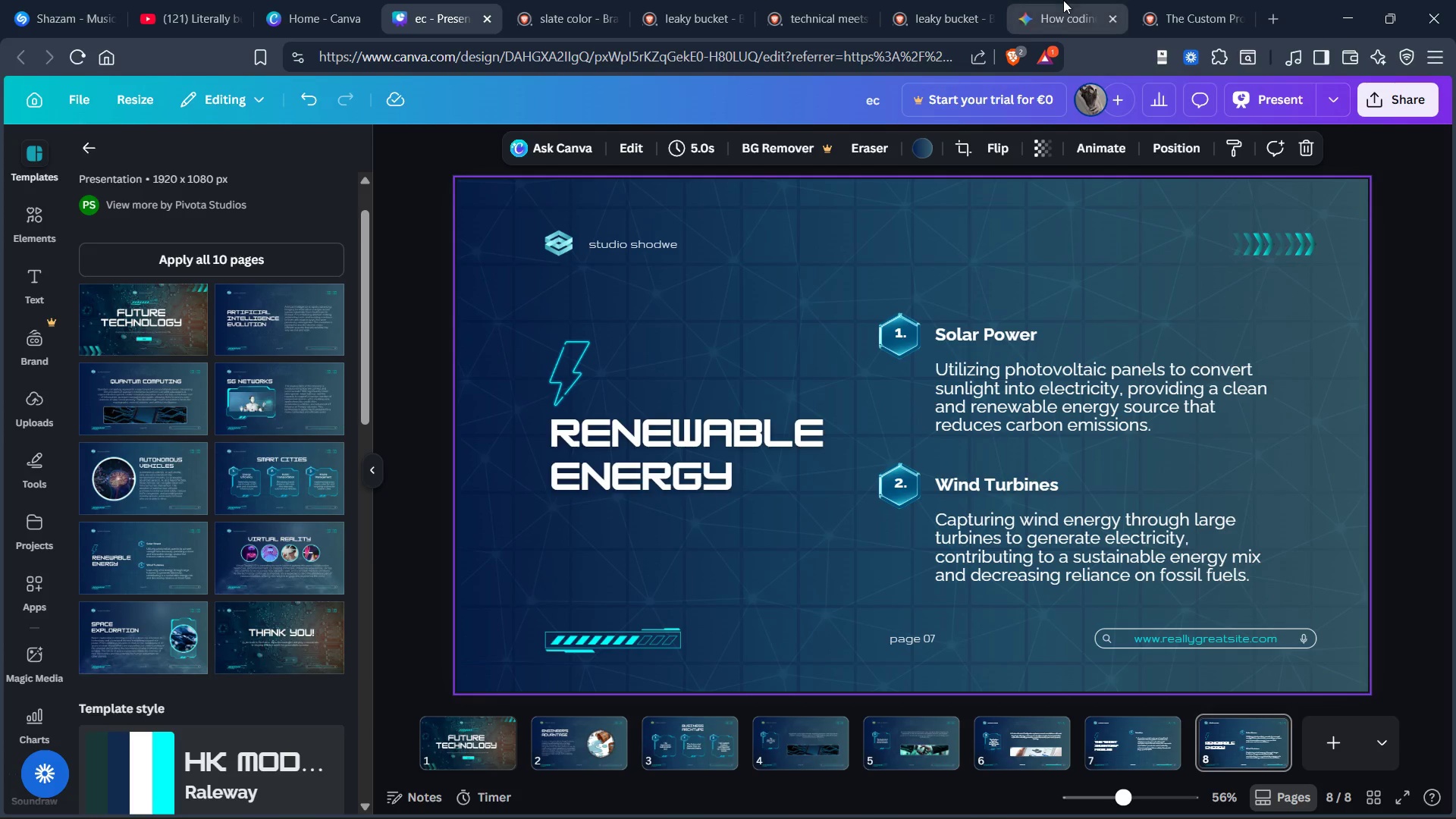 
left_click([1063, 4])
 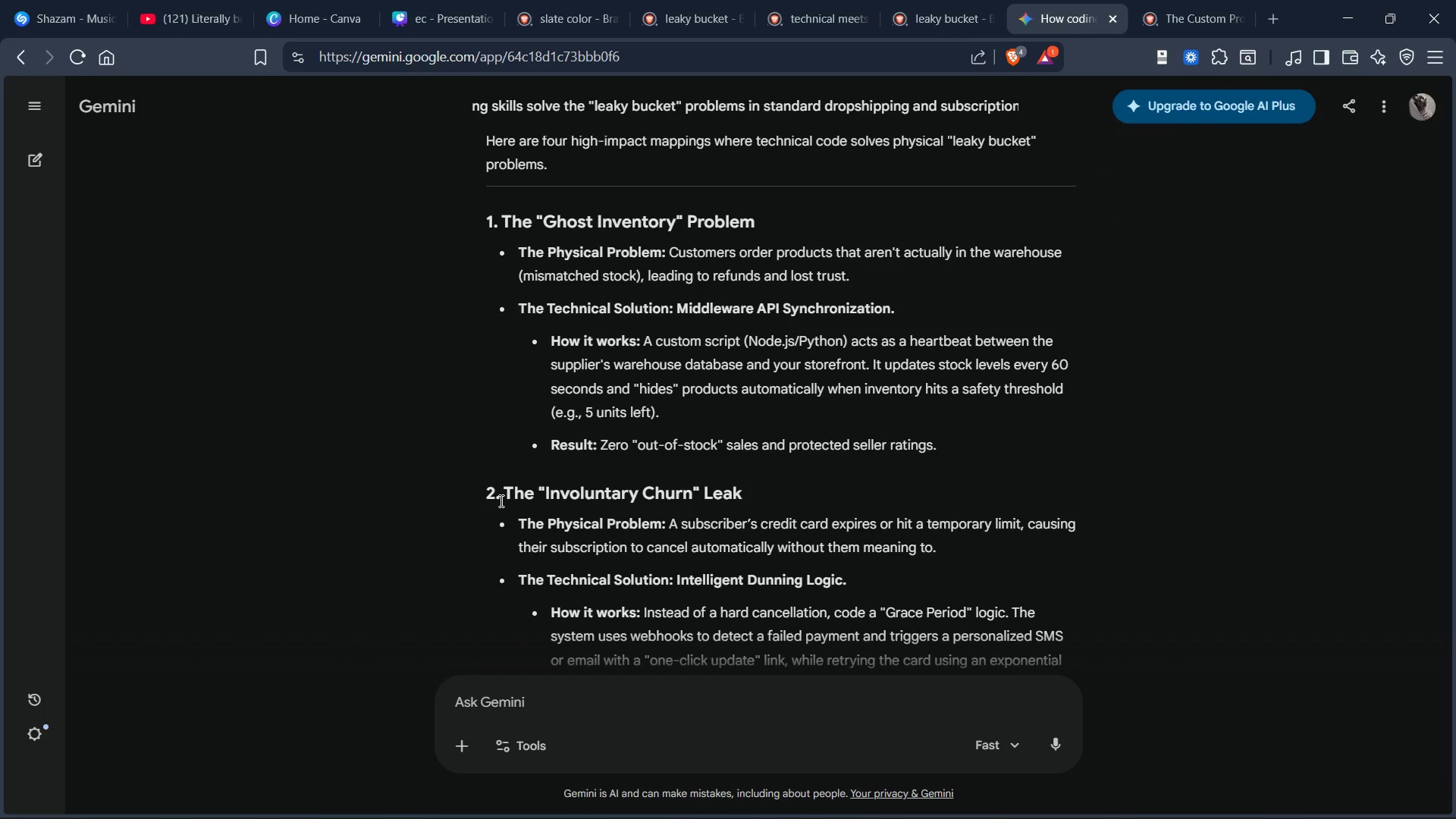 
wait(6.8)
 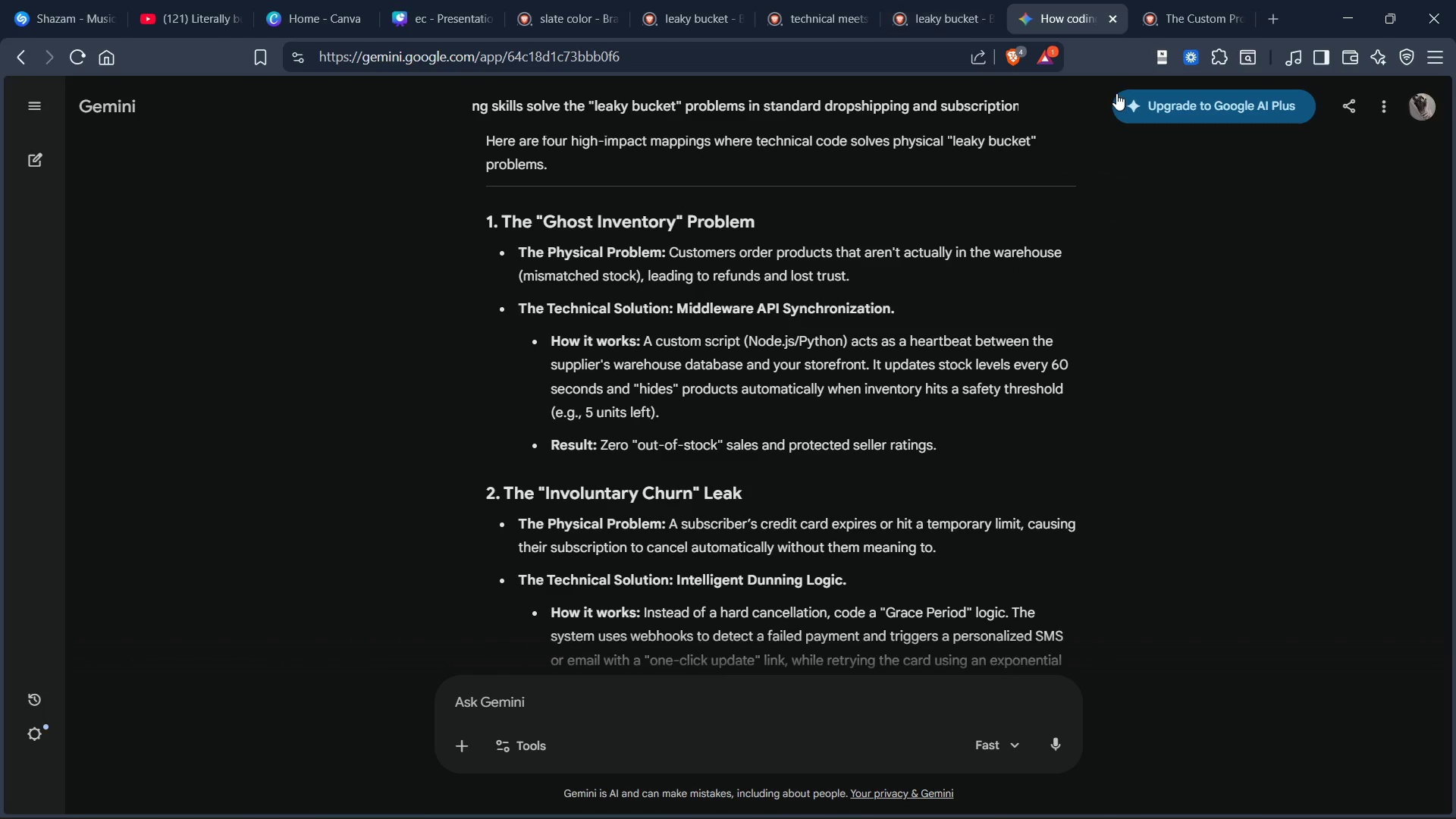 
left_click_drag(start_coordinate=[504, 494], to_coordinate=[809, 488])
 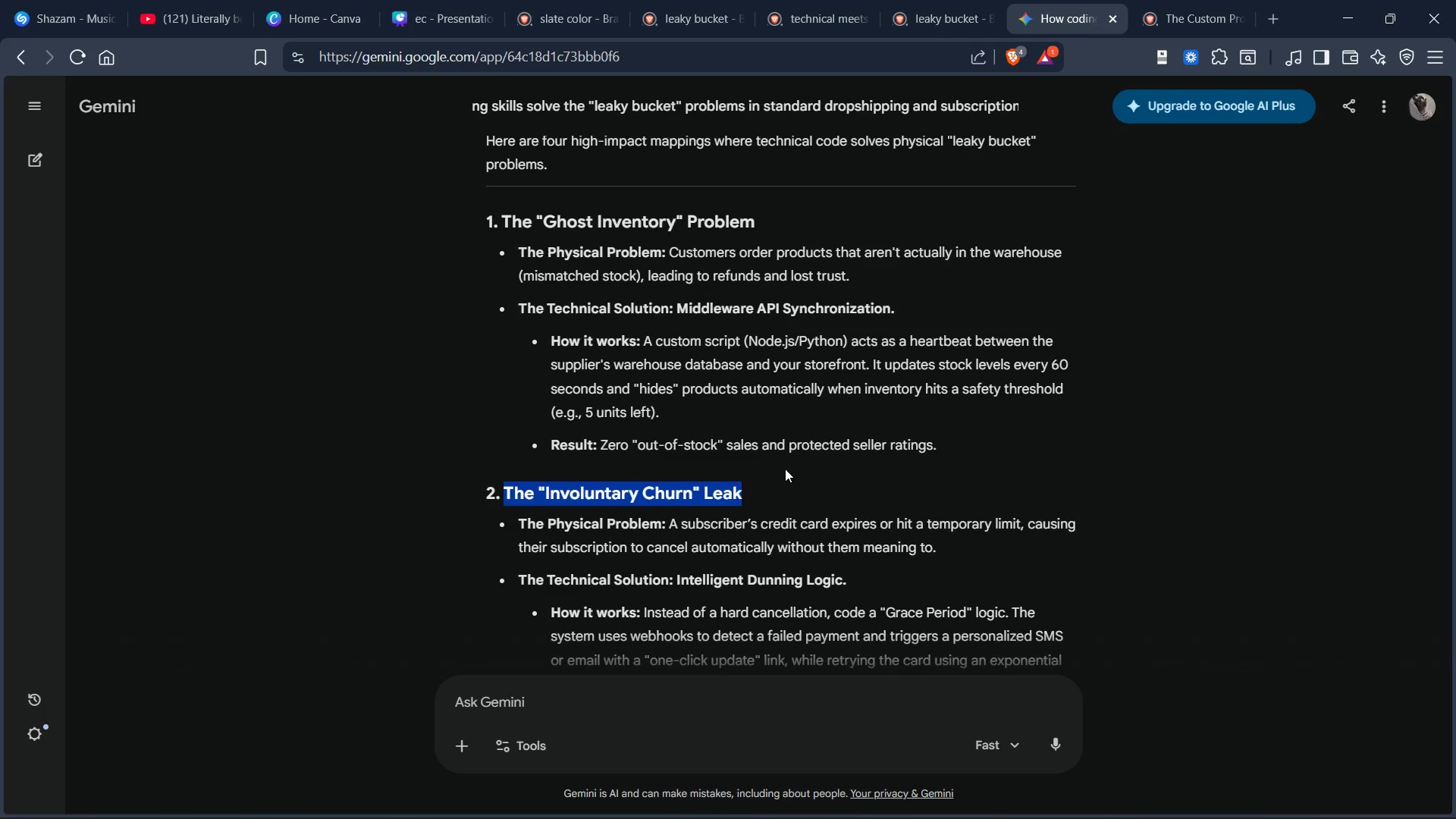 
key(Control+C)
 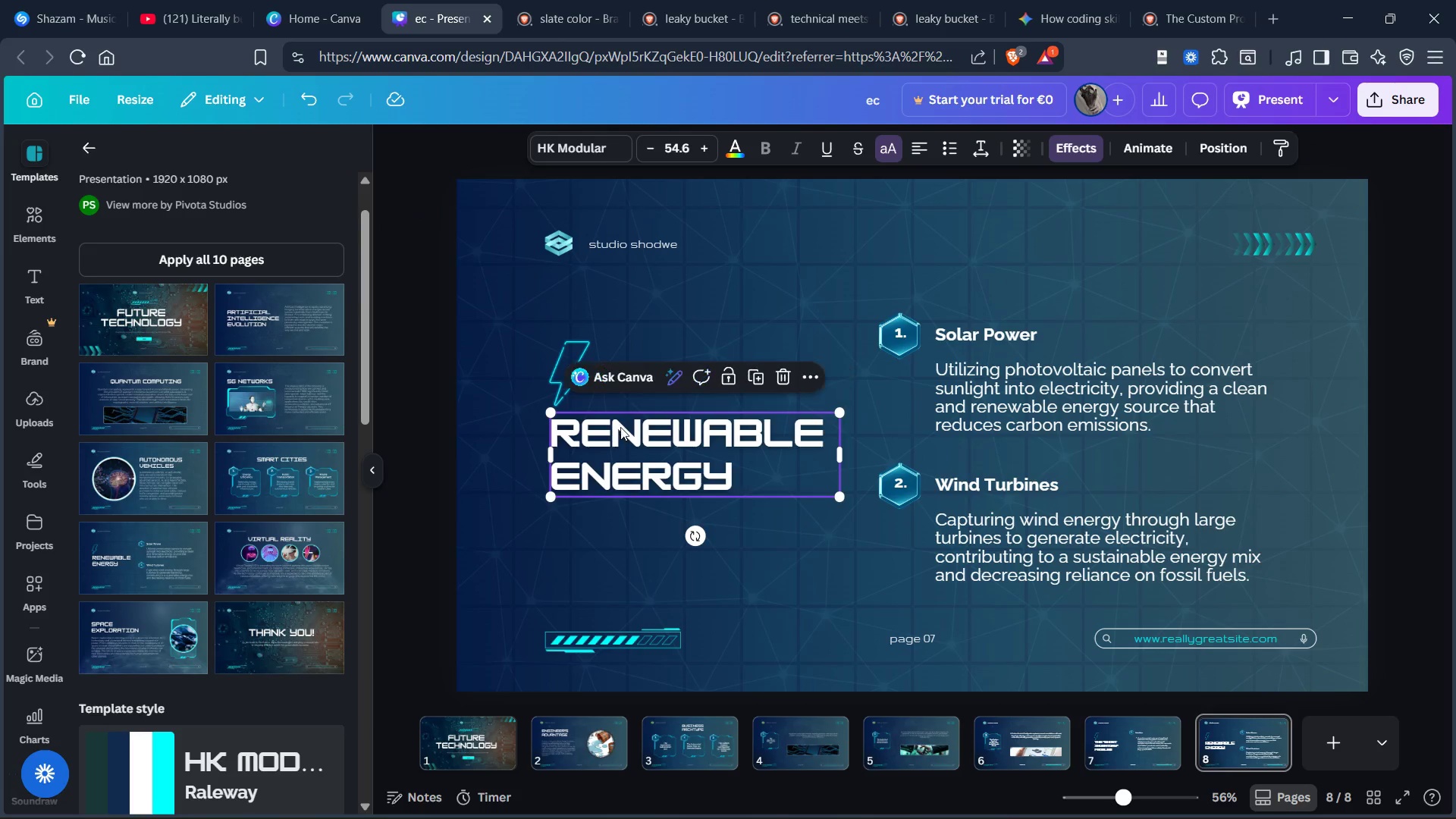 
wait(7.09)
 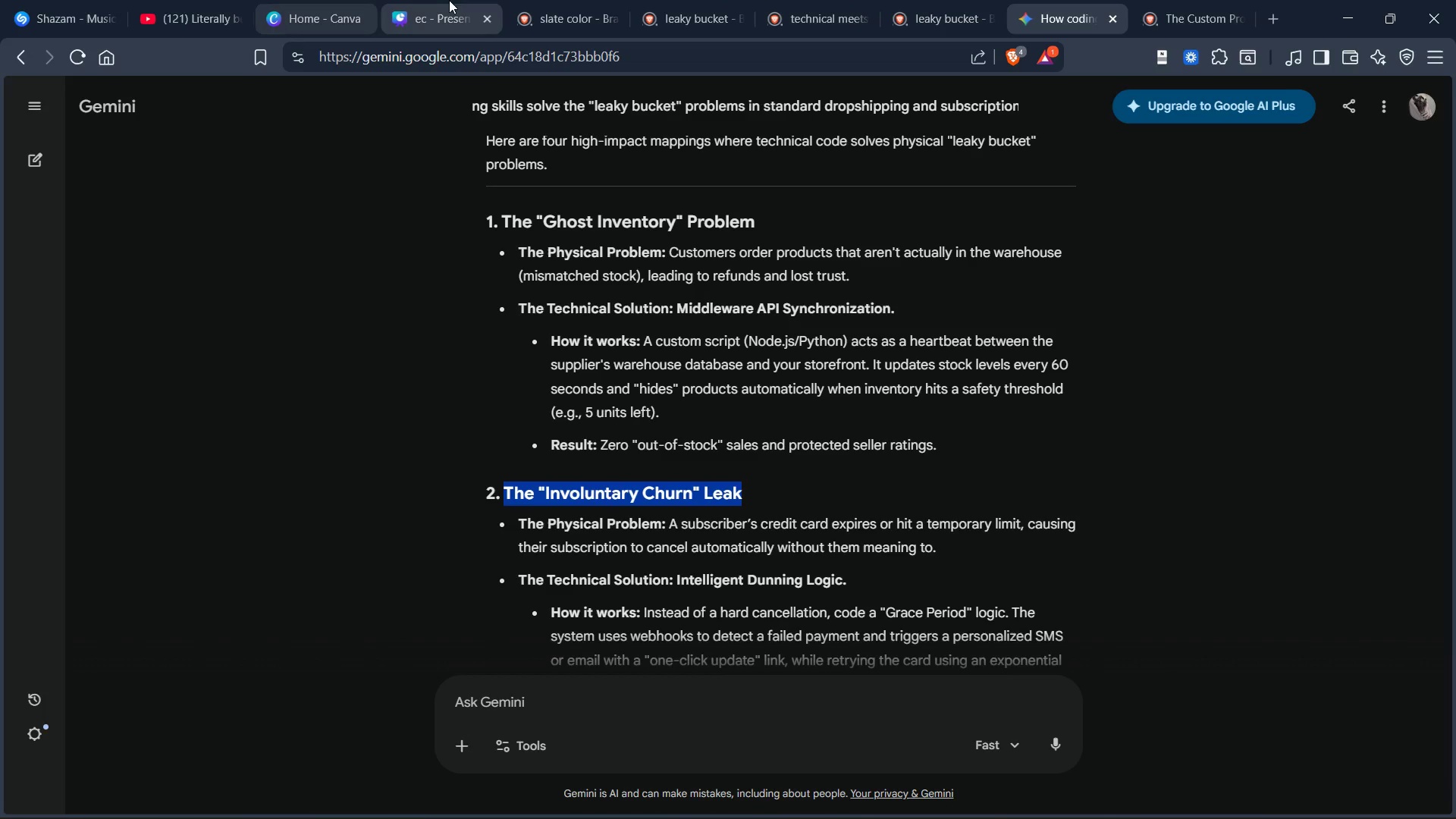 
key(Control+V)
 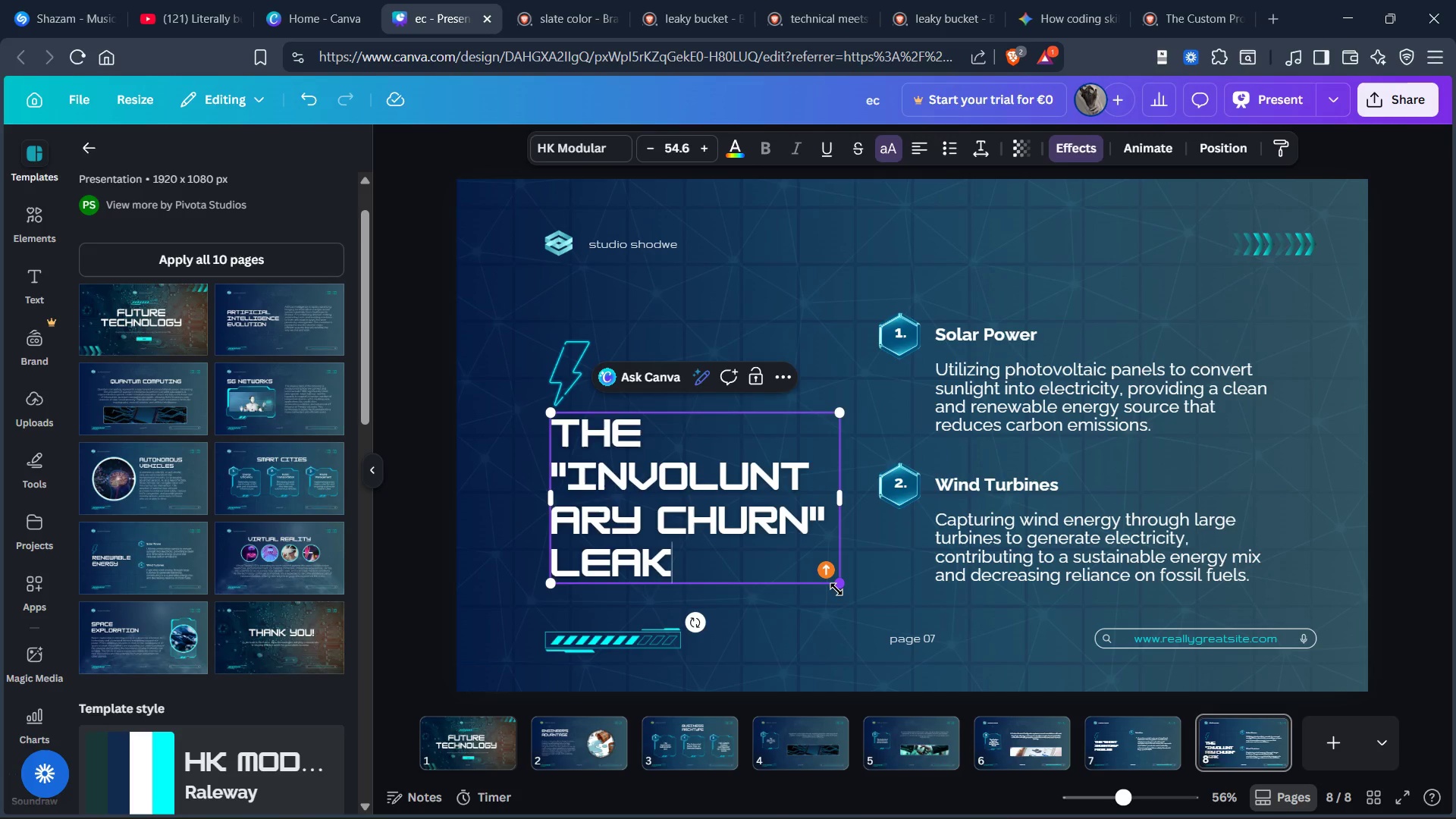 
left_click_drag(start_coordinate=[836, 588], to_coordinate=[802, 514])
 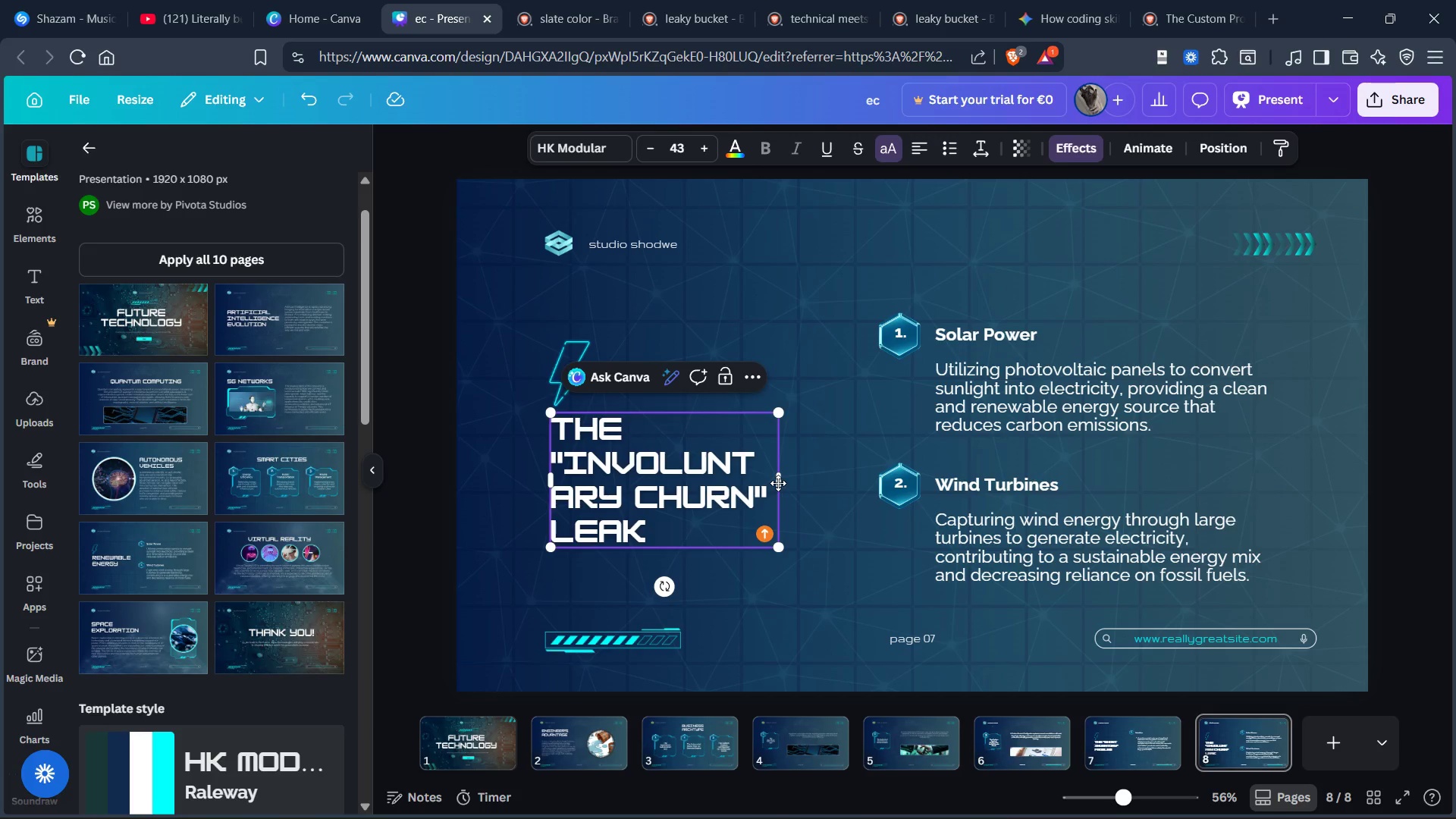 
left_click_drag(start_coordinate=[778, 483], to_coordinate=[794, 482])
 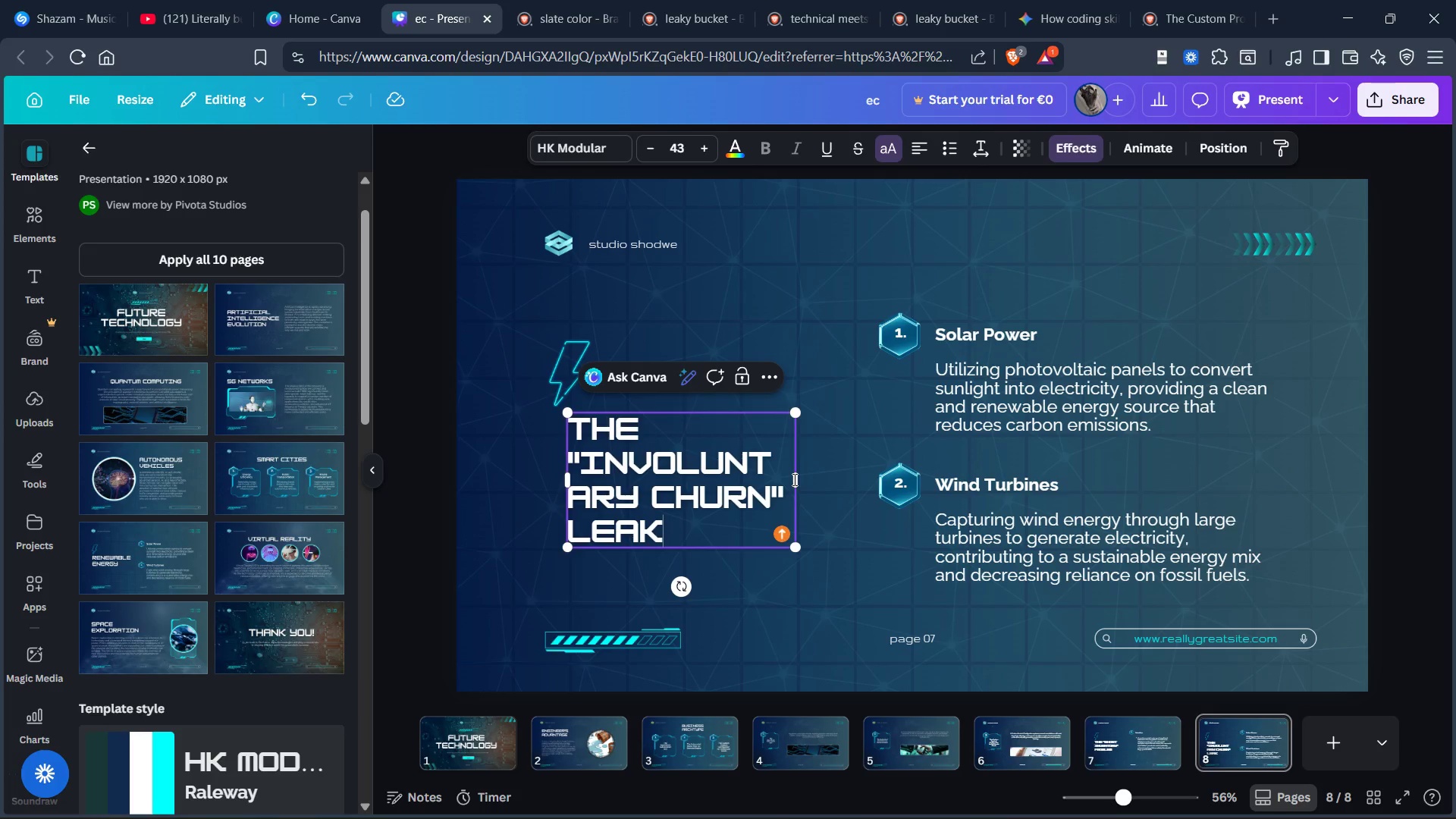 
key(Control+Z)
 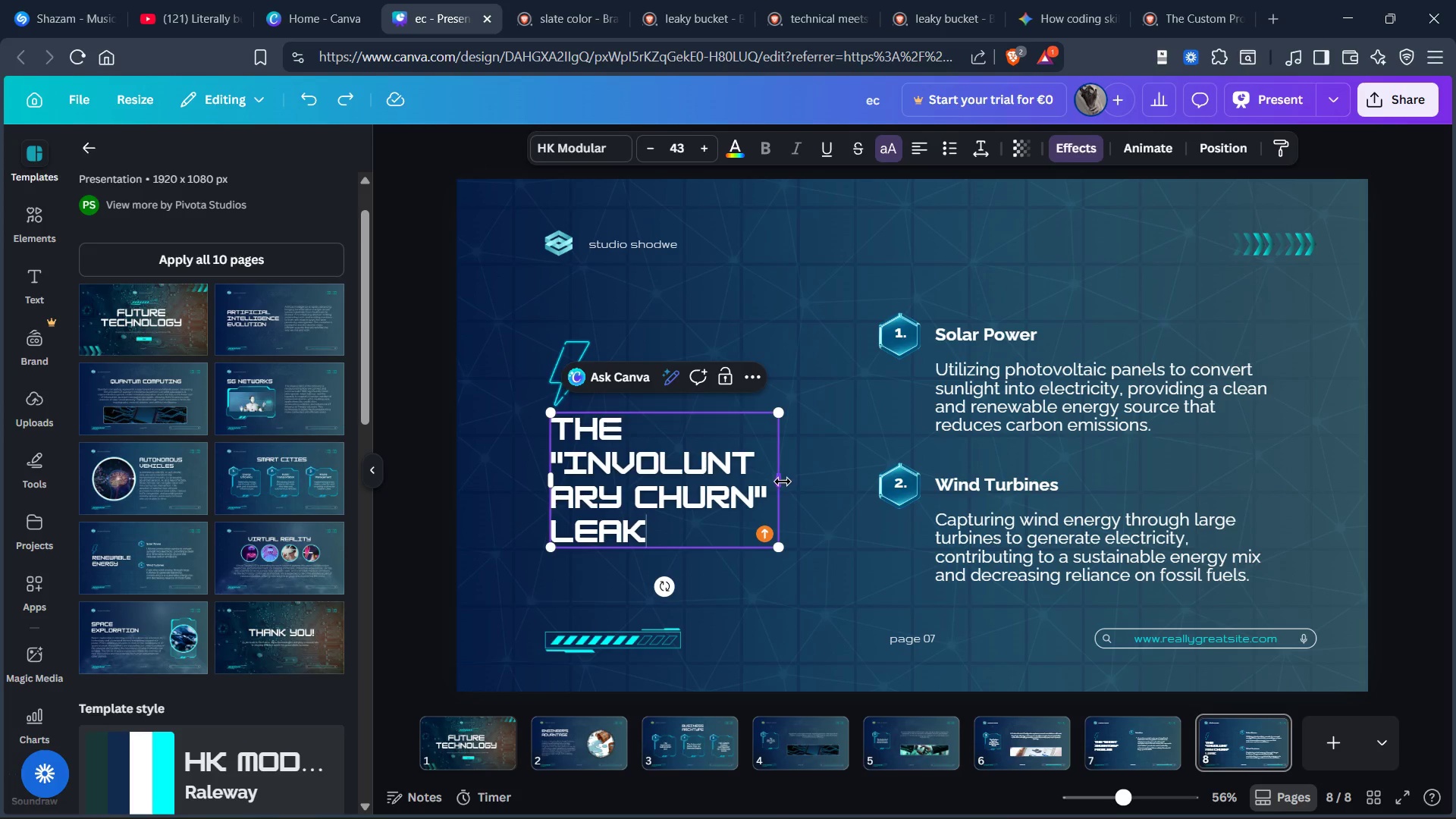 
left_click_drag(start_coordinate=[782, 484], to_coordinate=[828, 484])
 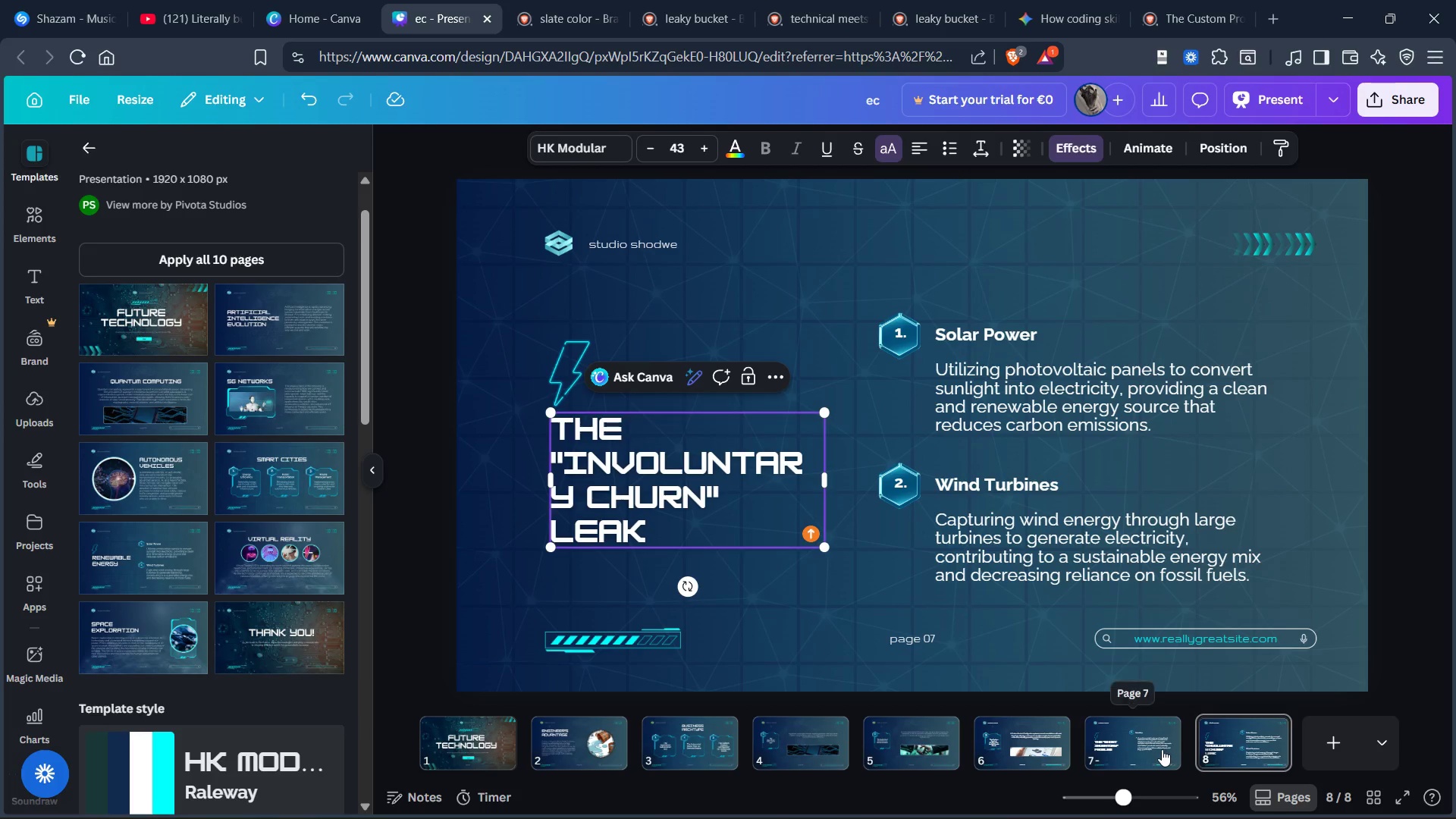 
left_click([1162, 749])
 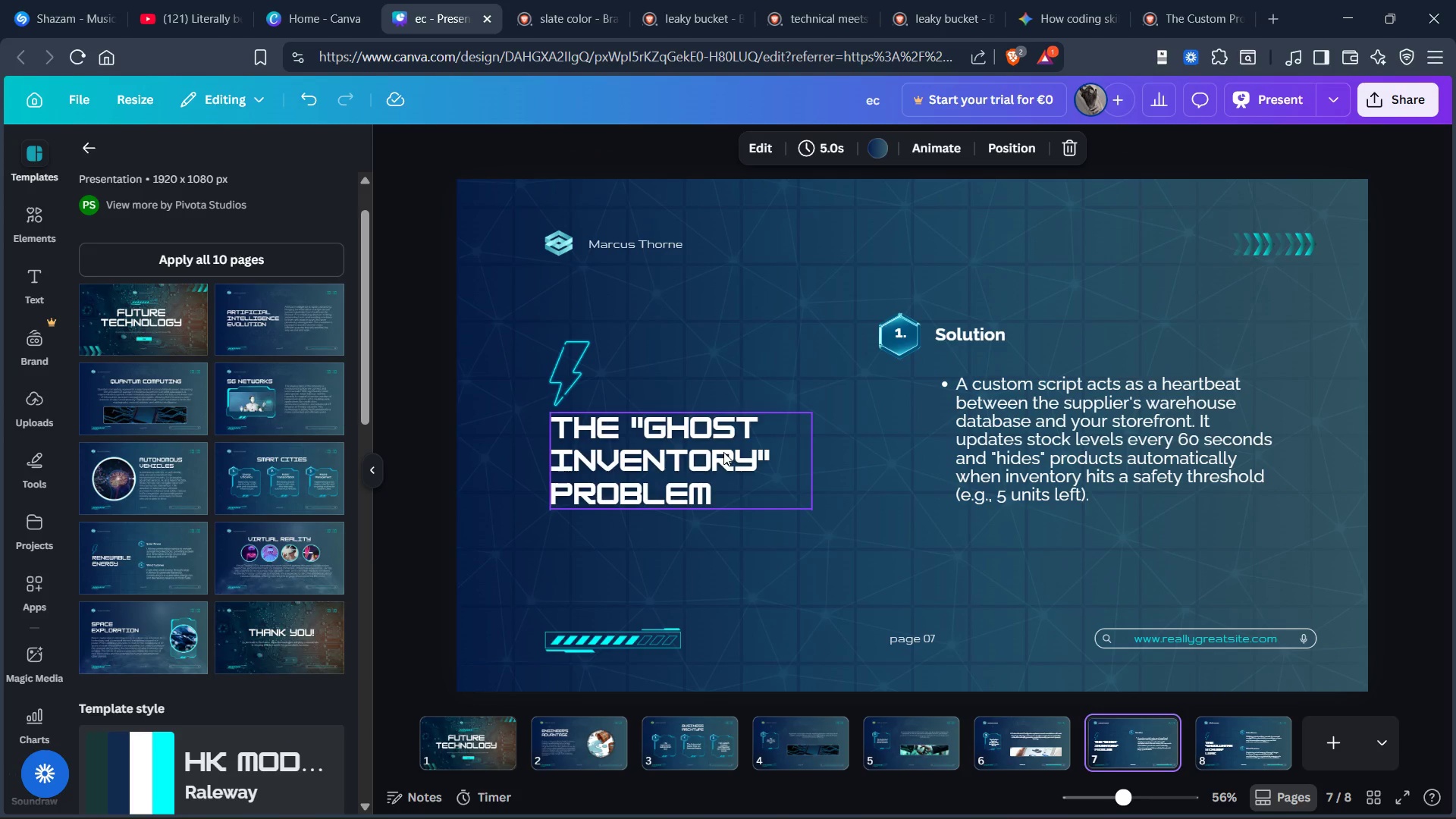 
left_click([725, 452])
 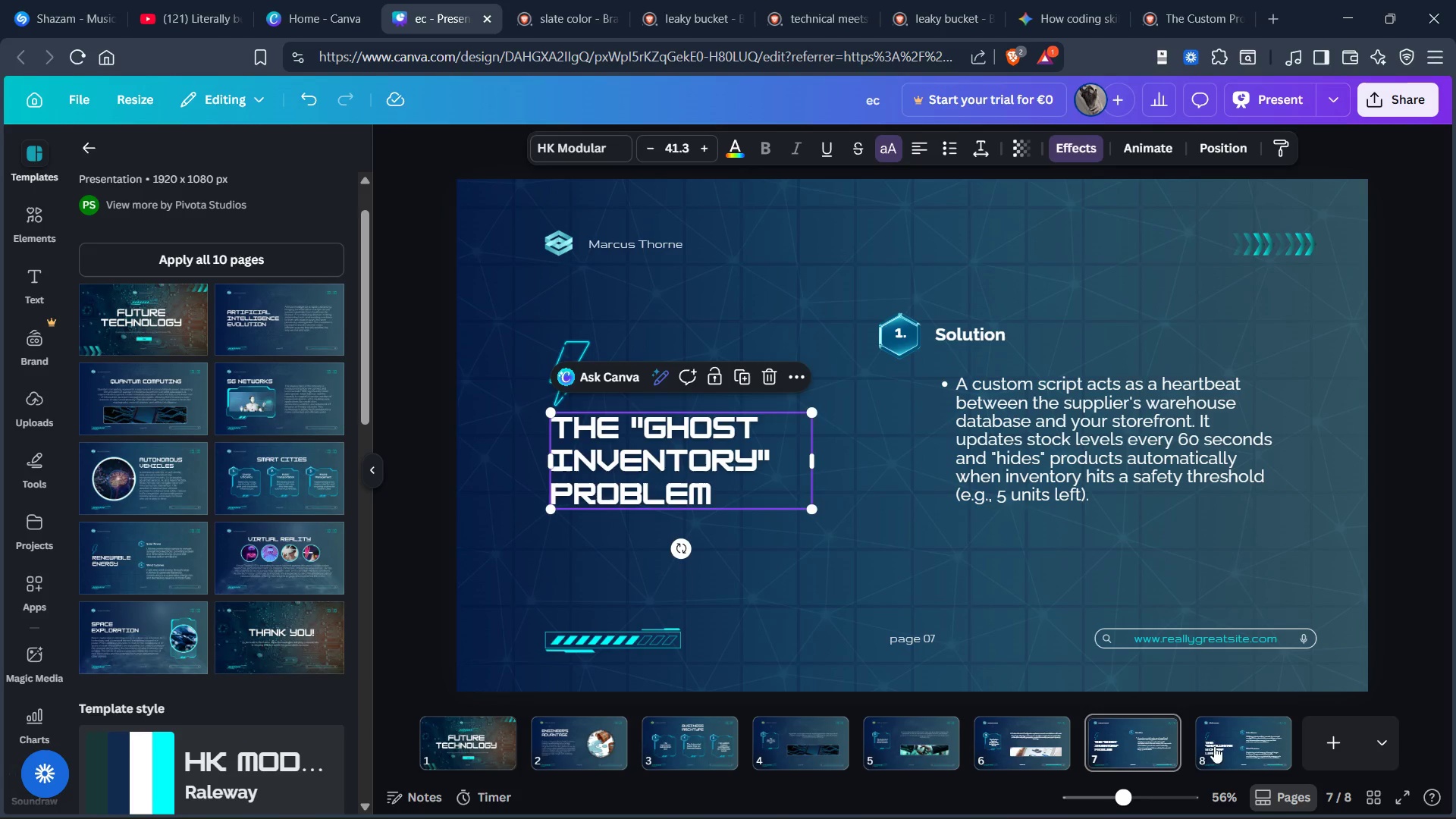 
left_click([1224, 742])
 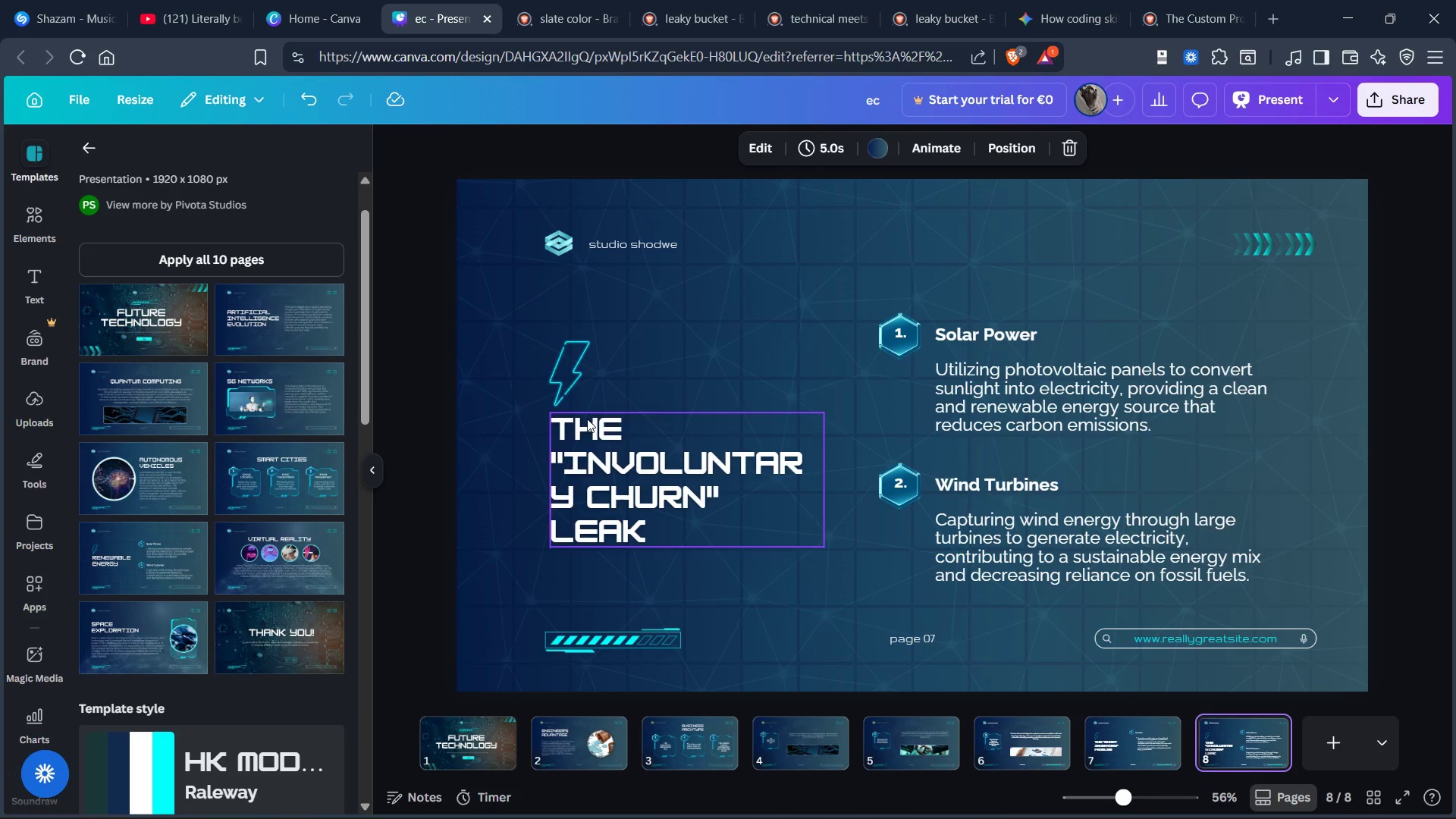 
left_click_drag(start_coordinate=[598, 473], to_coordinate=[601, 478])
 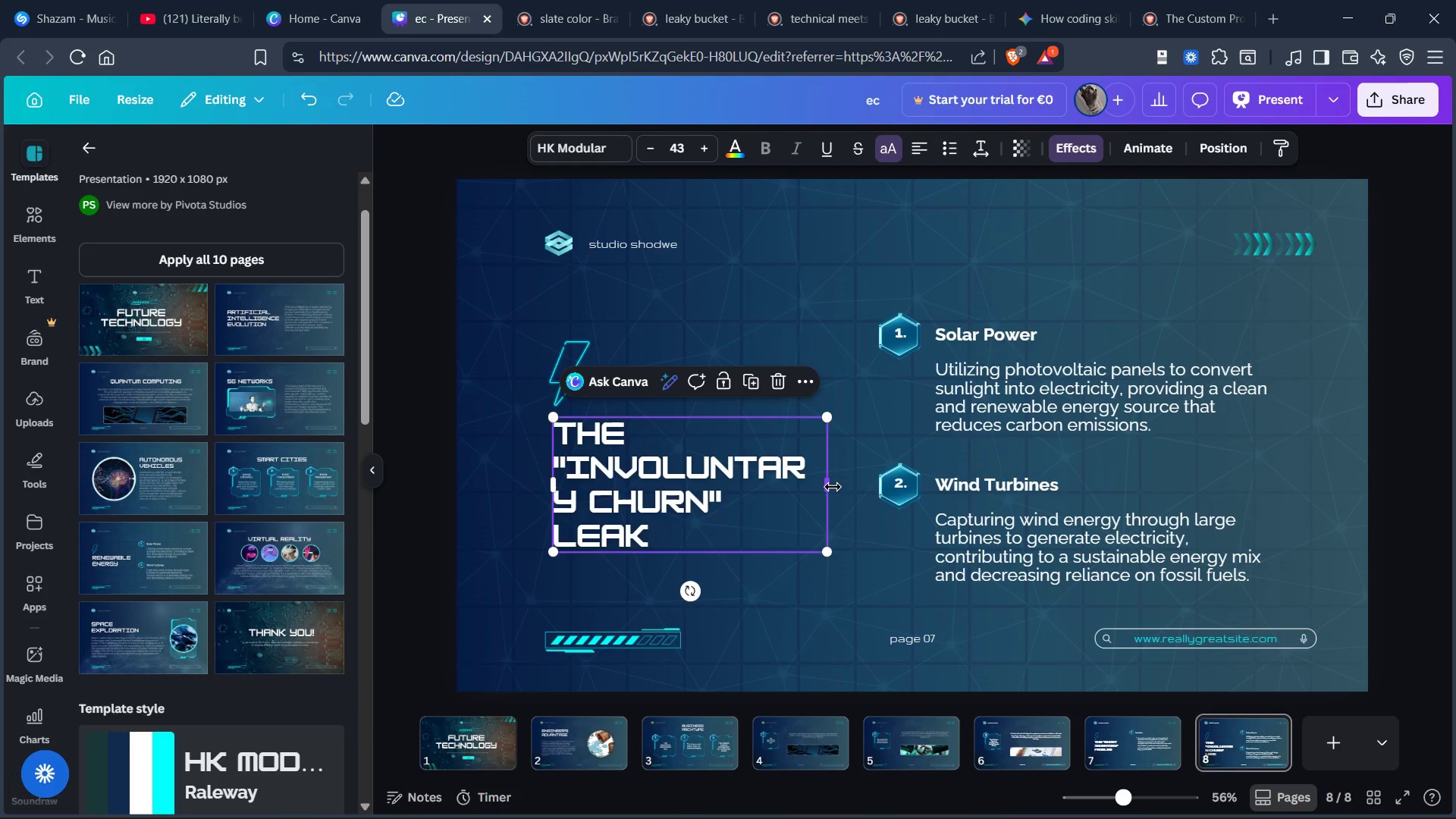 
left_click_drag(start_coordinate=[833, 487], to_coordinate=[855, 489])
 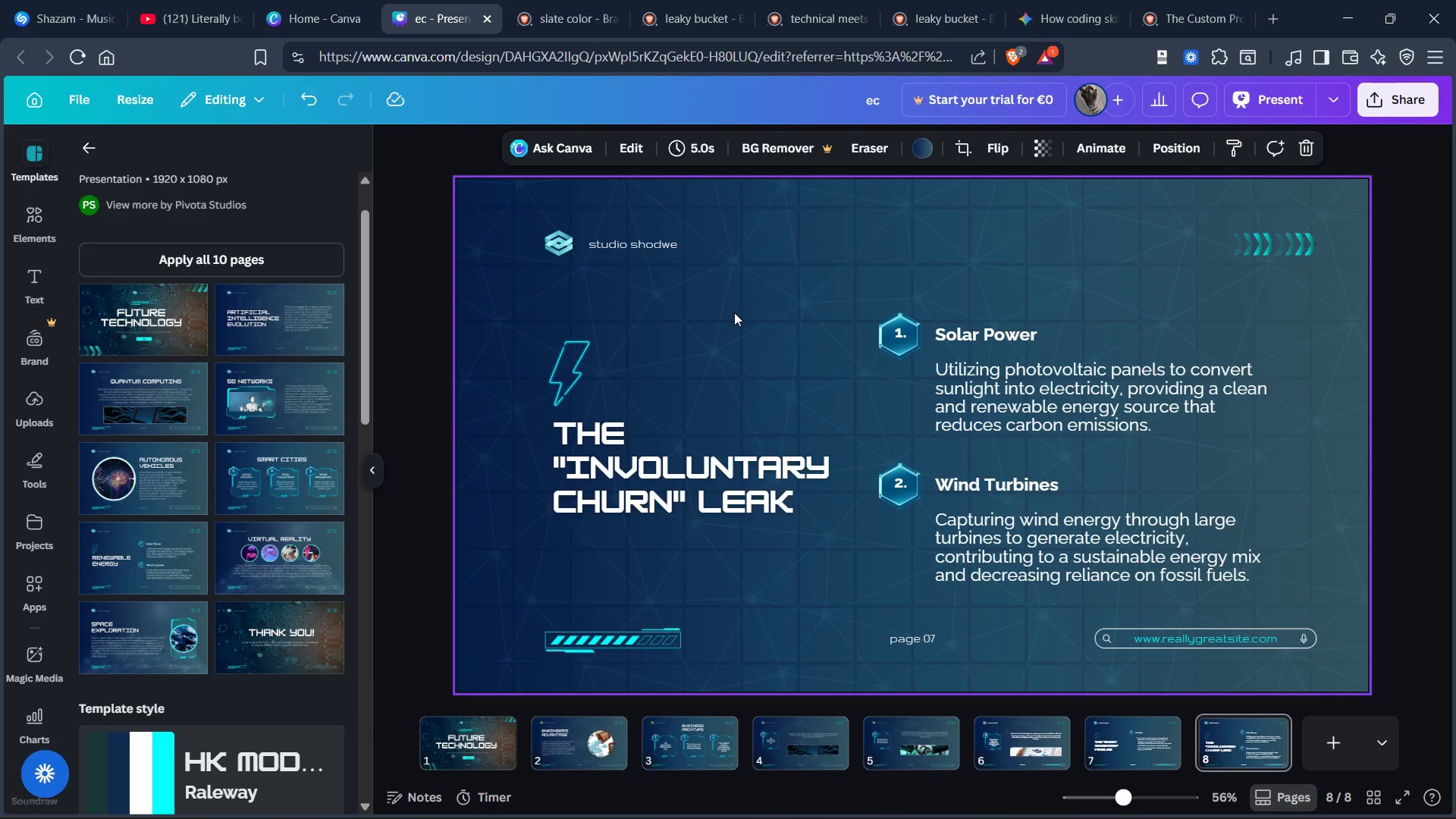 
wait(9.75)
 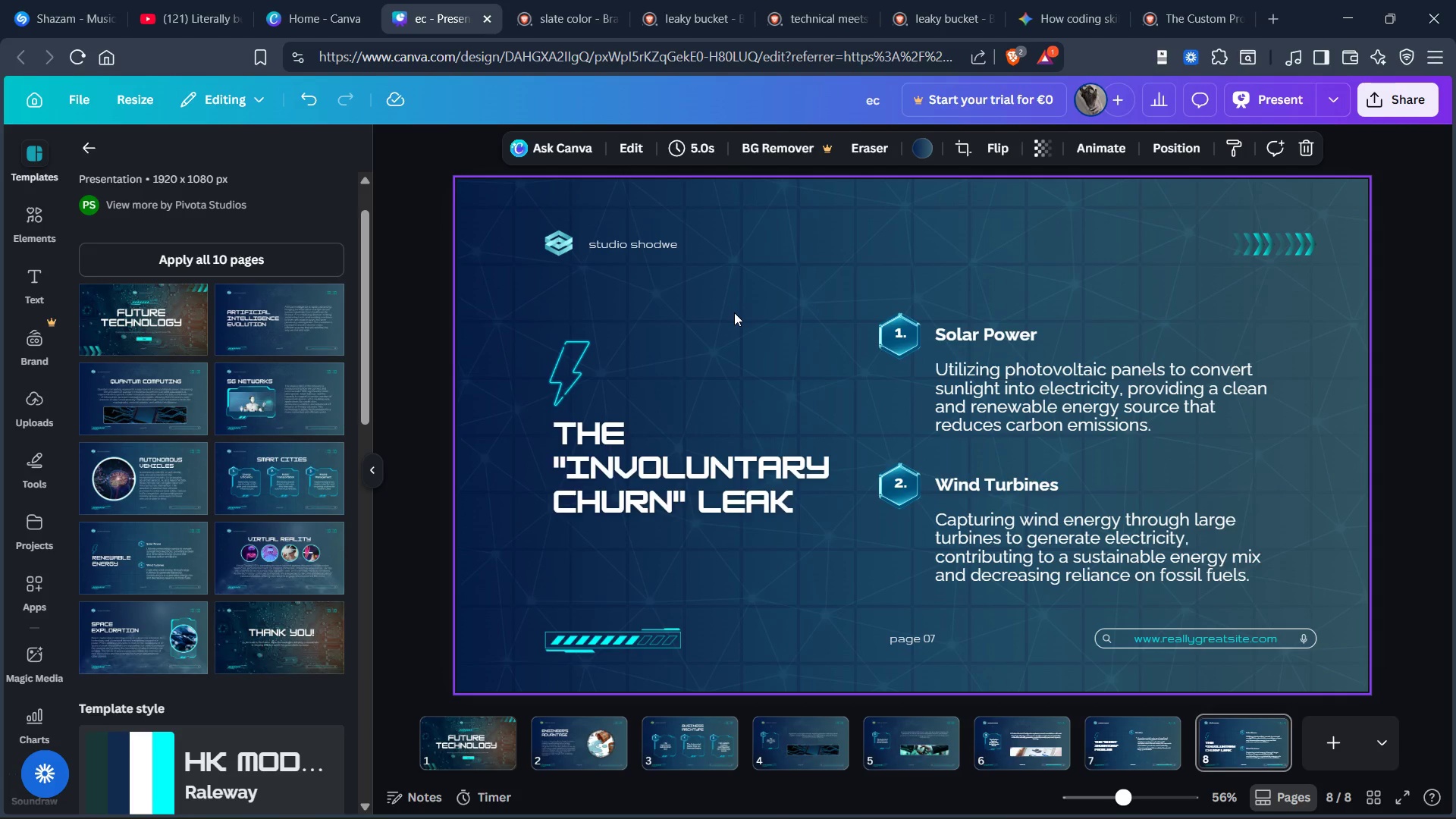 
left_click([1124, 757])
 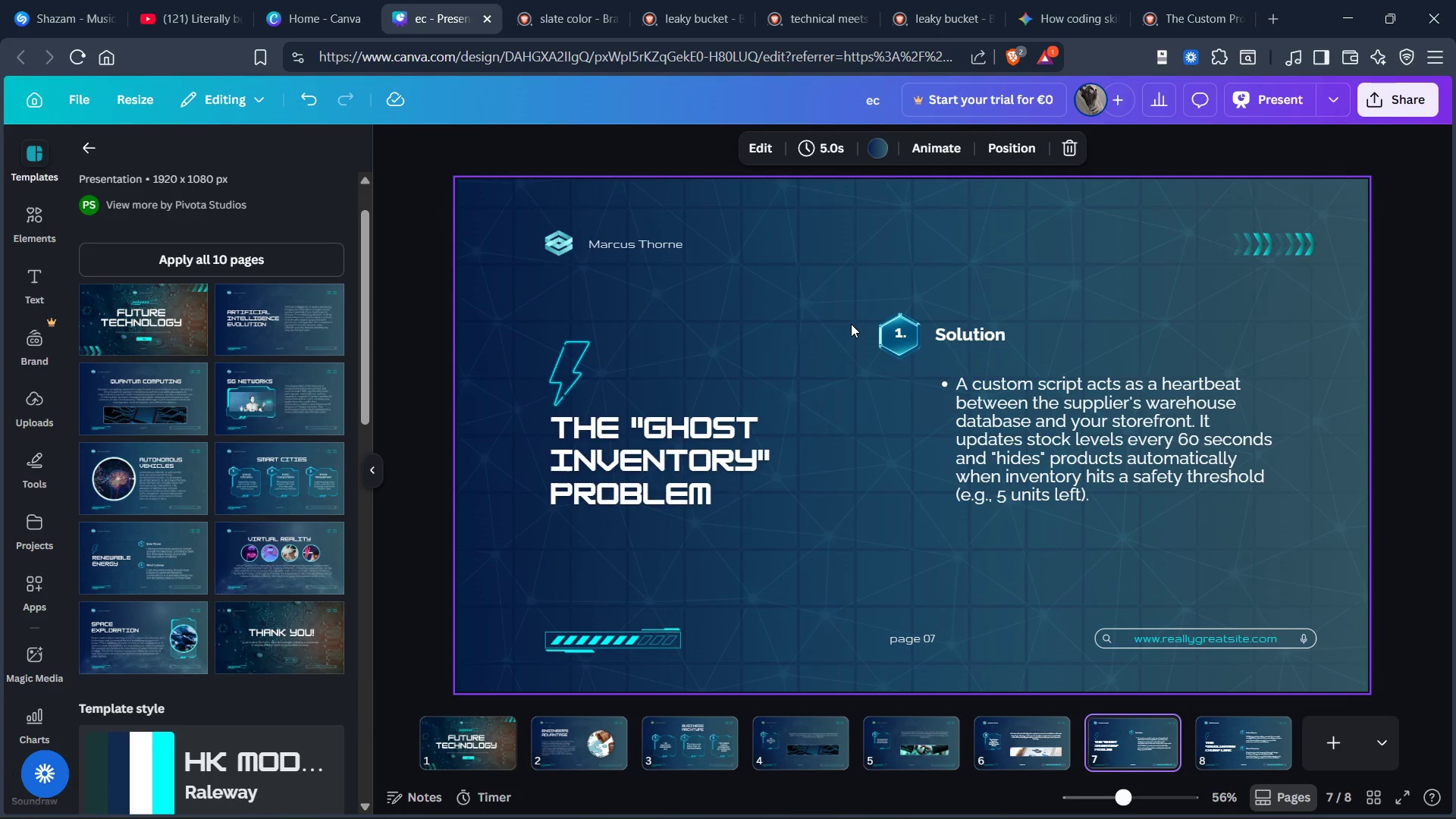 
left_click_drag(start_coordinate=[857, 308], to_coordinate=[902, 378])
 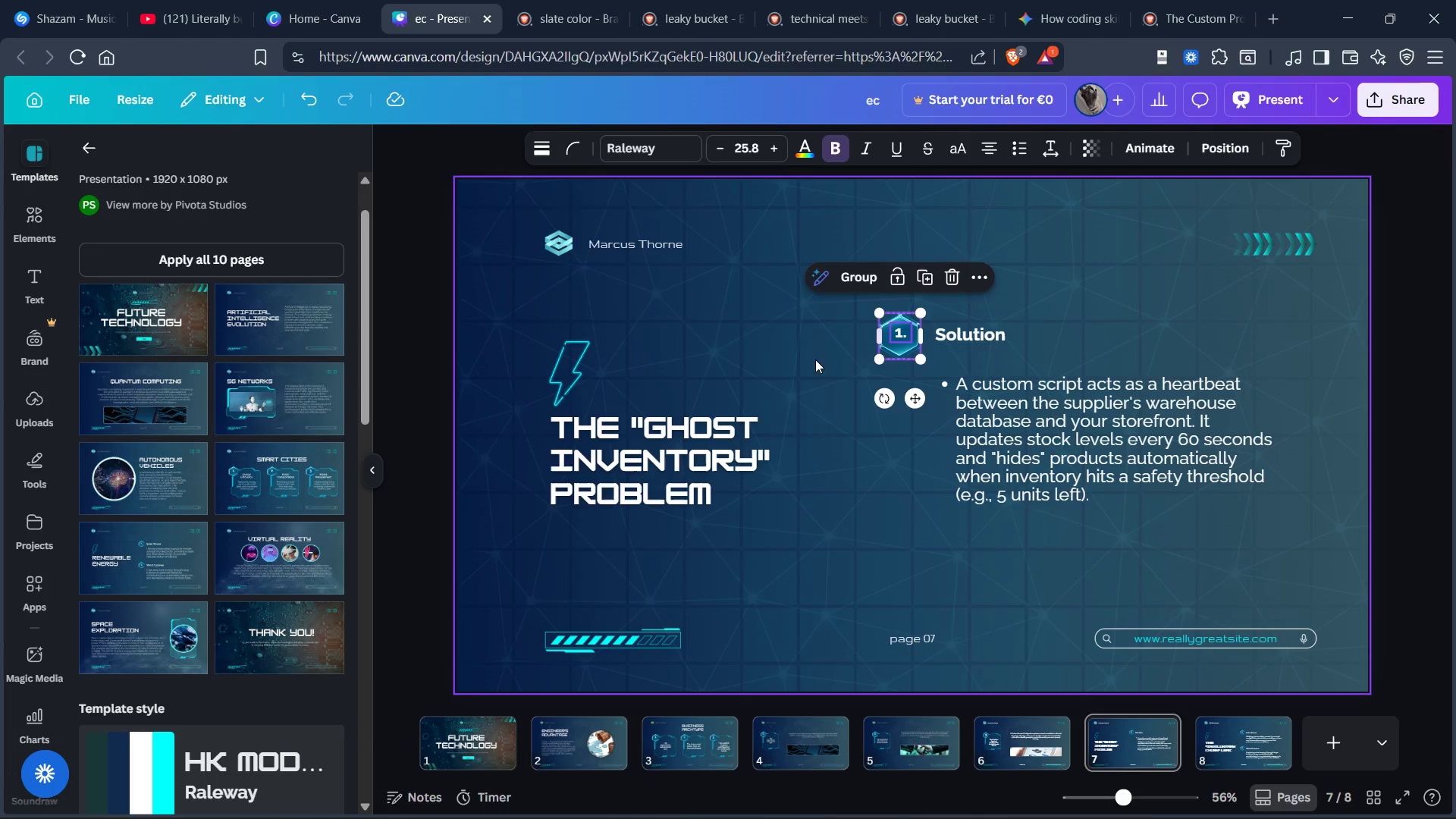 
left_click([798, 366])
 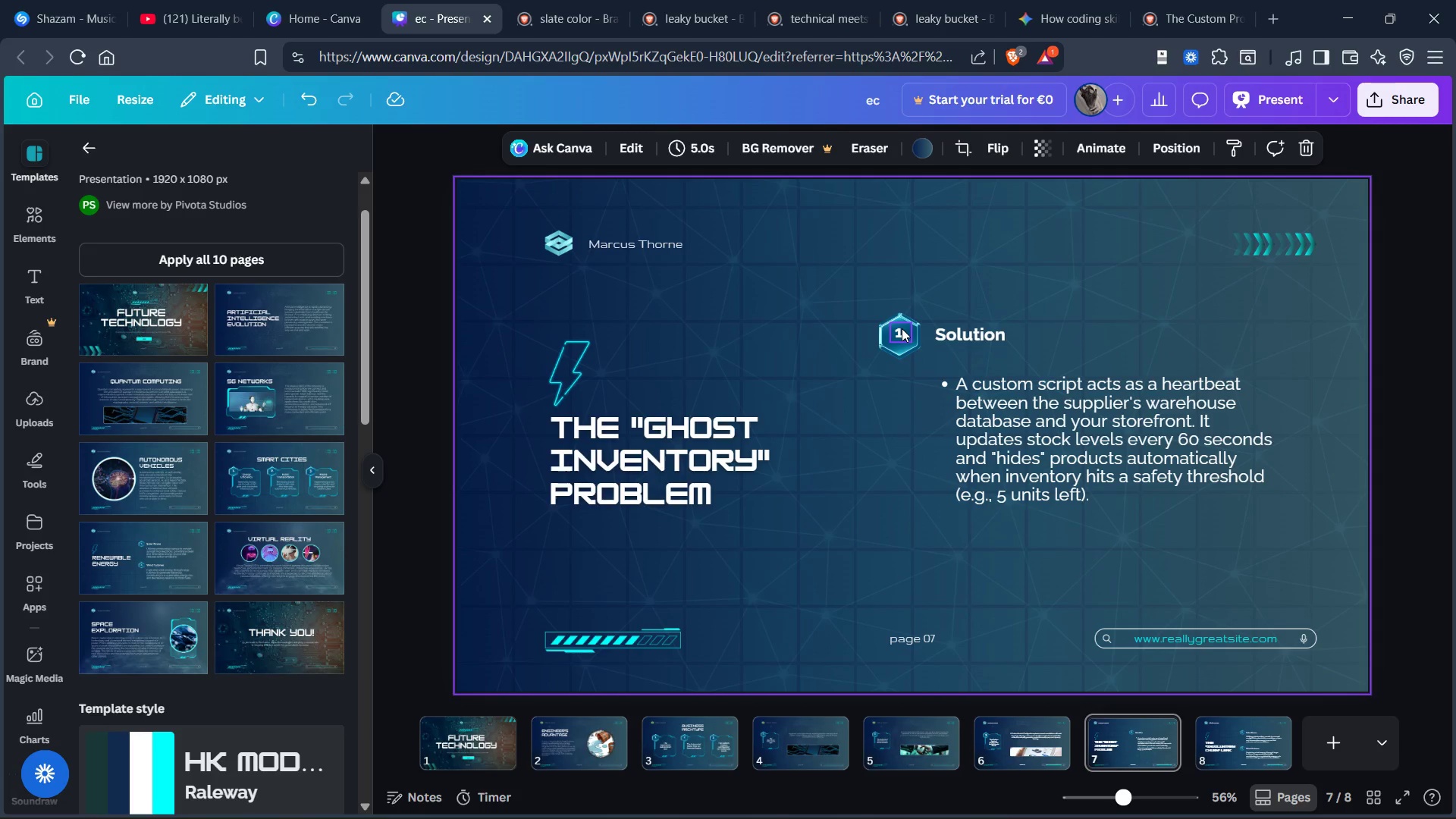 
left_click([902, 331])
 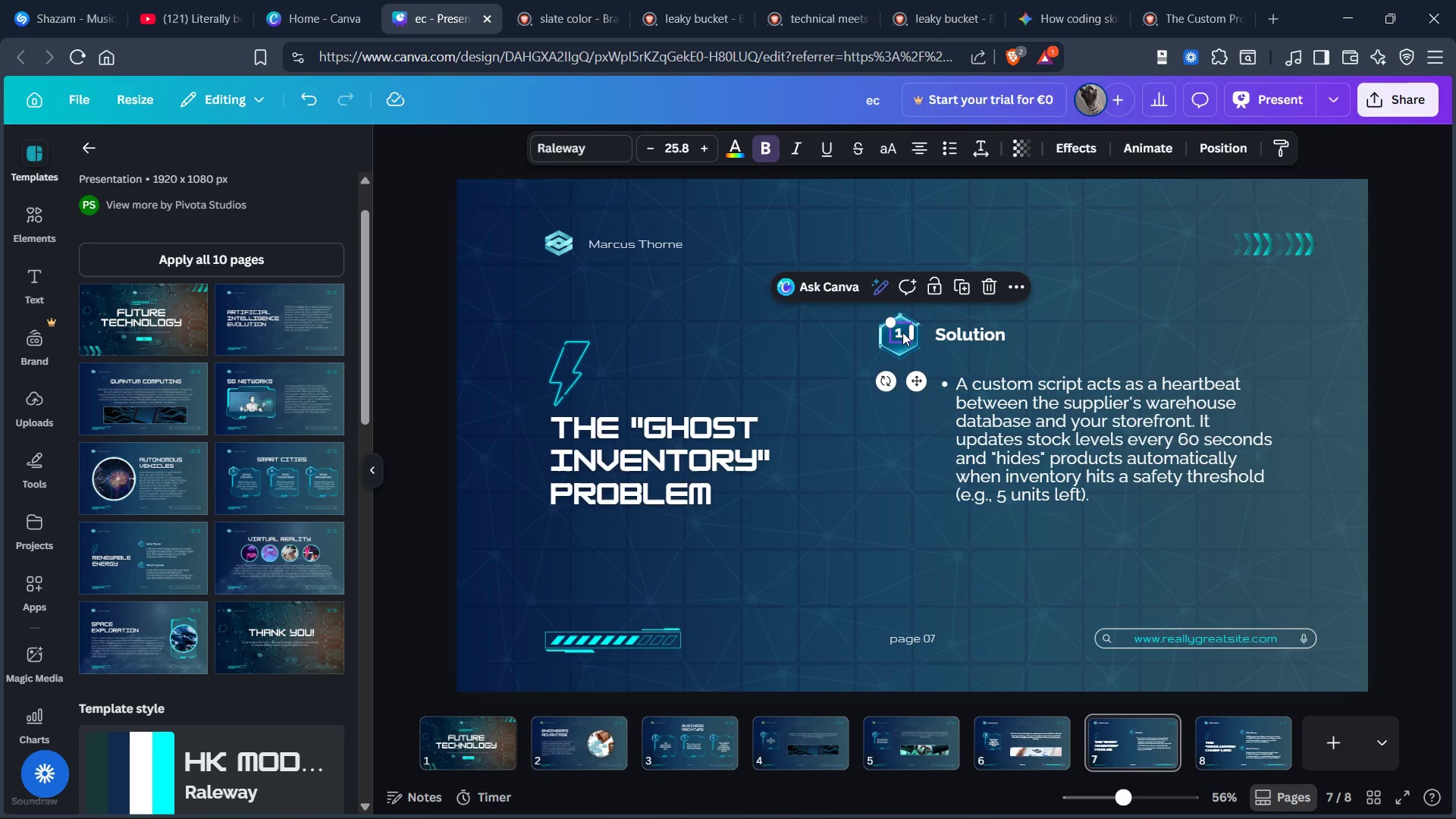 
left_click([902, 334])
 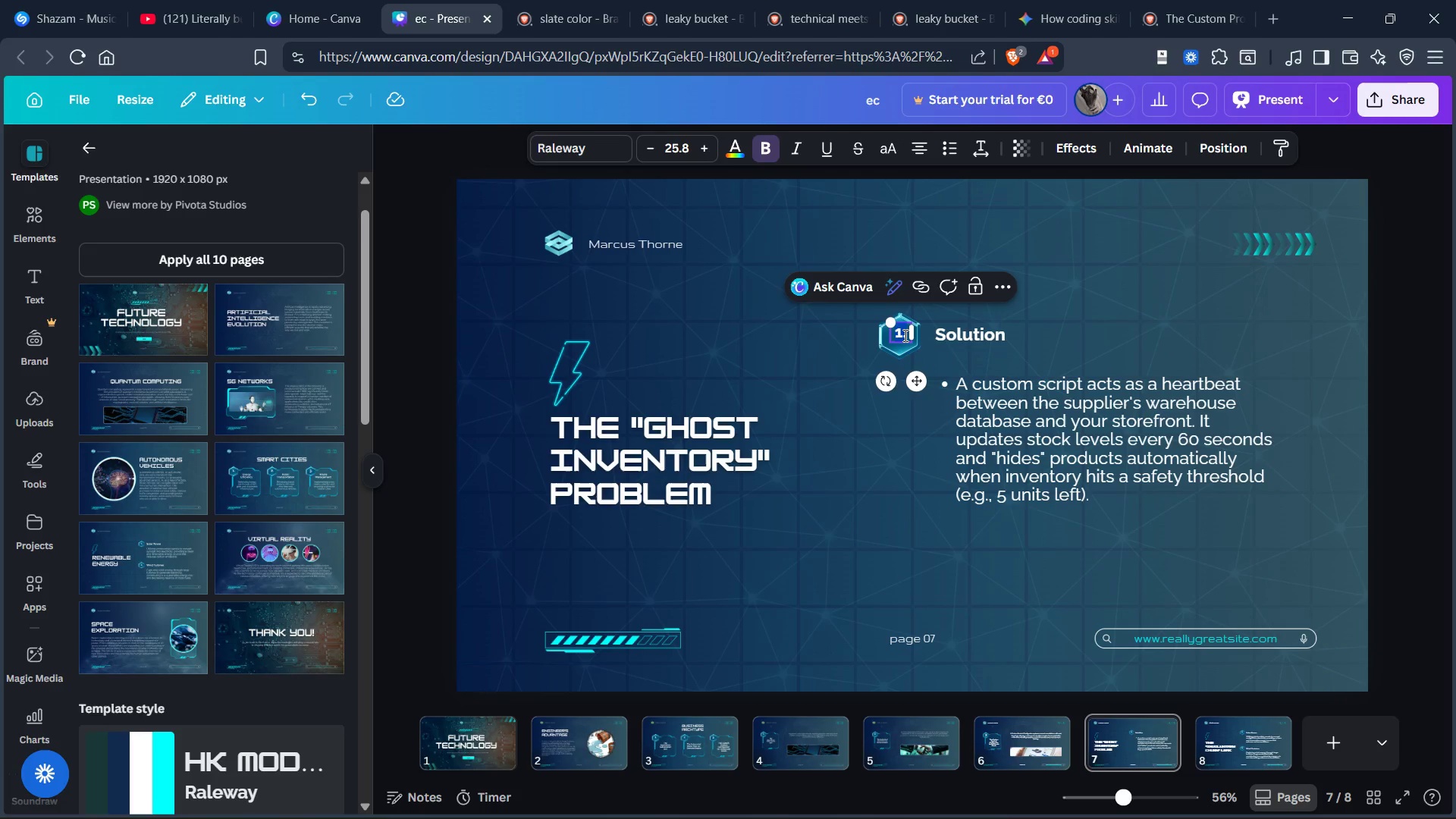 
key(Backspace)
 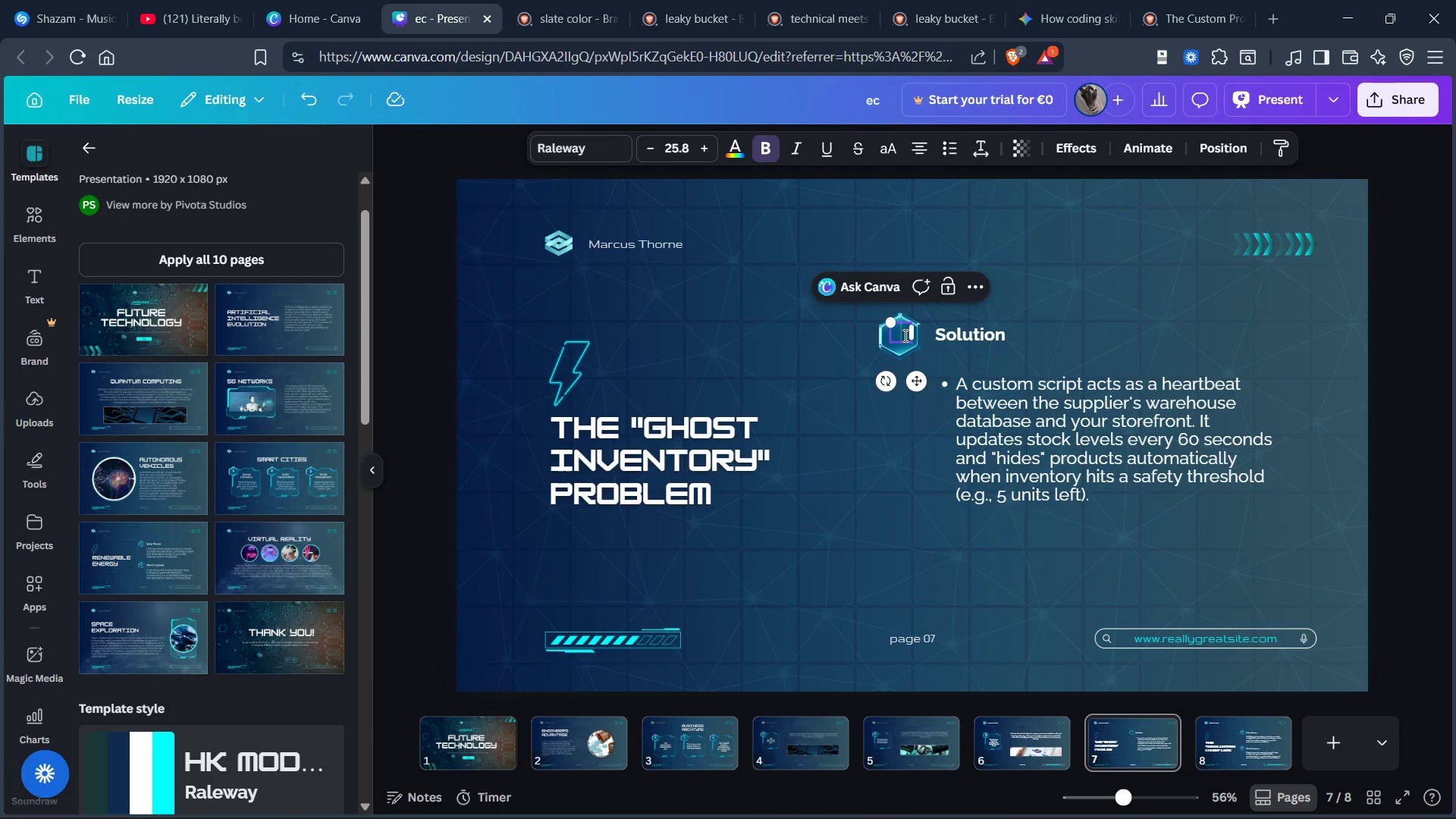 
key(Shift+1)
 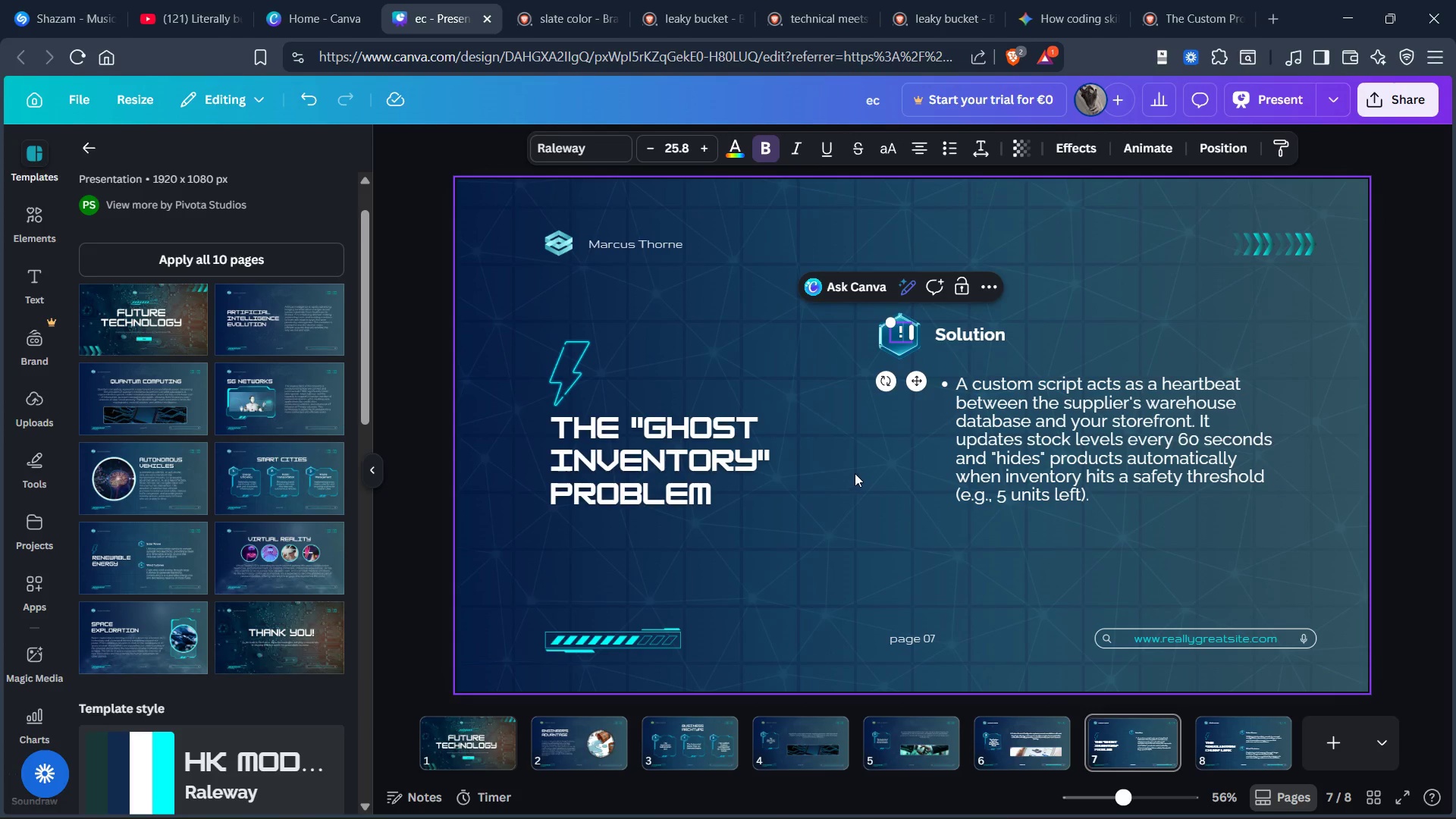 
left_click([857, 473])
 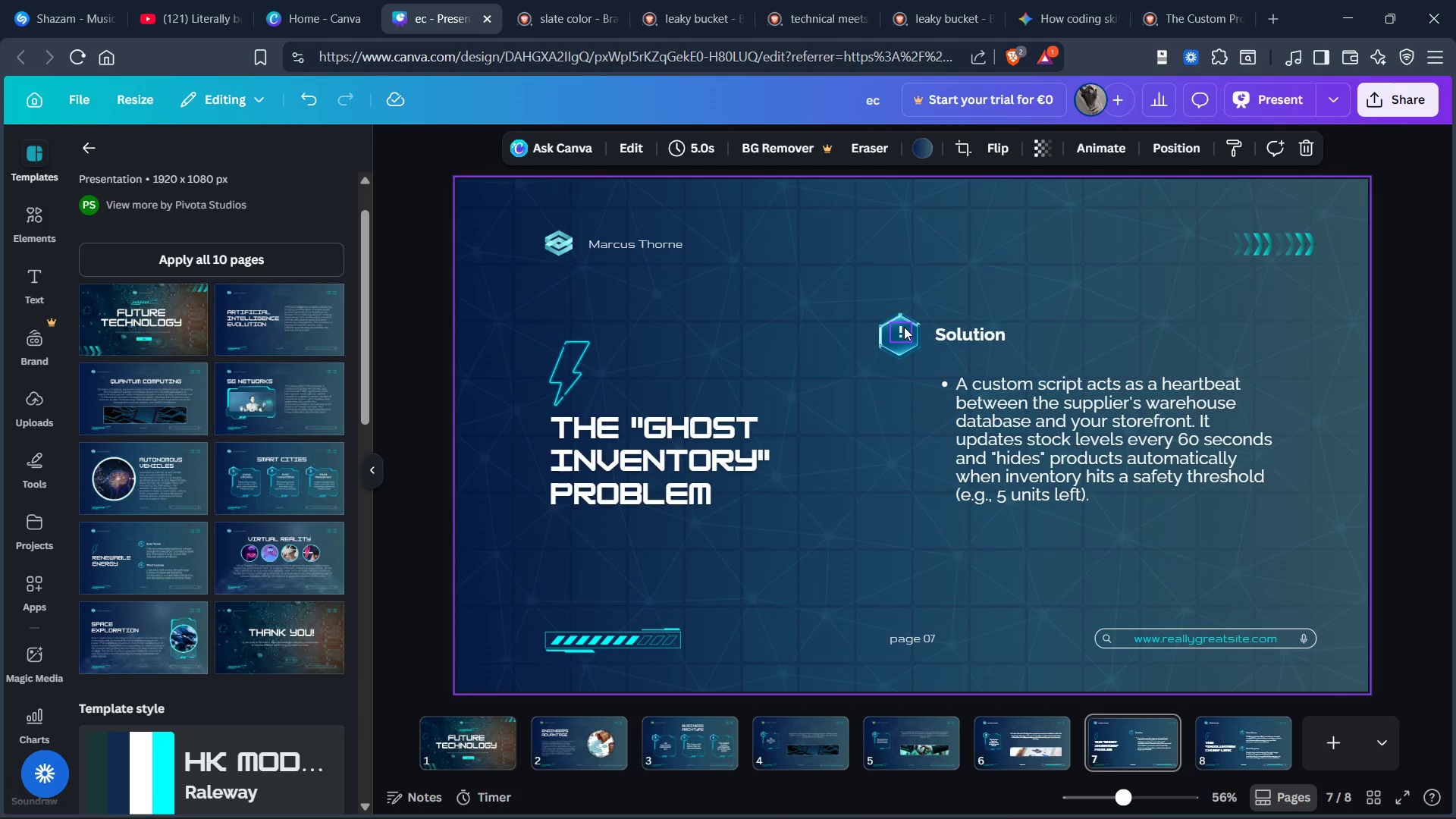 
left_click([905, 334])
 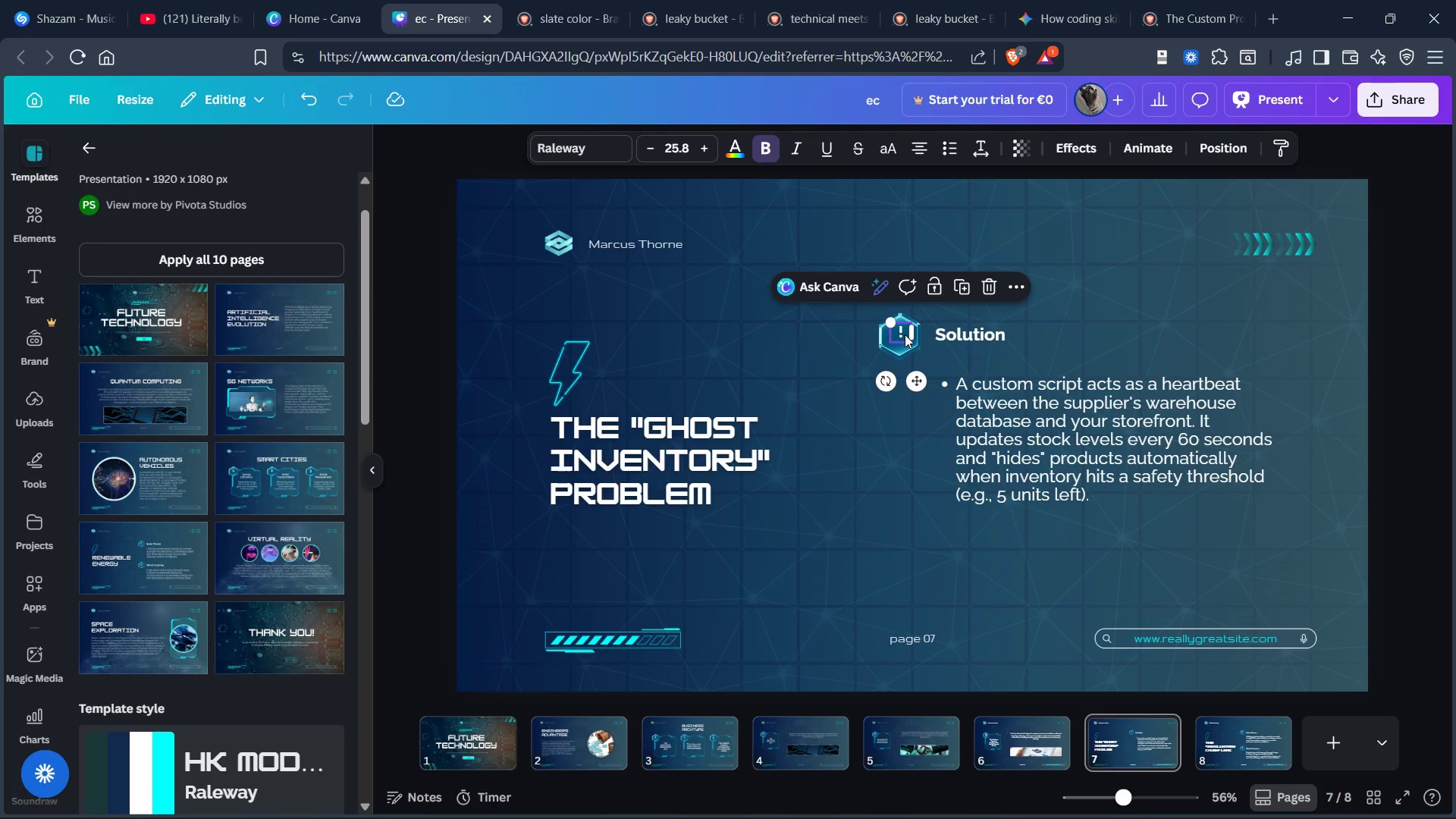 
left_click([905, 334])
 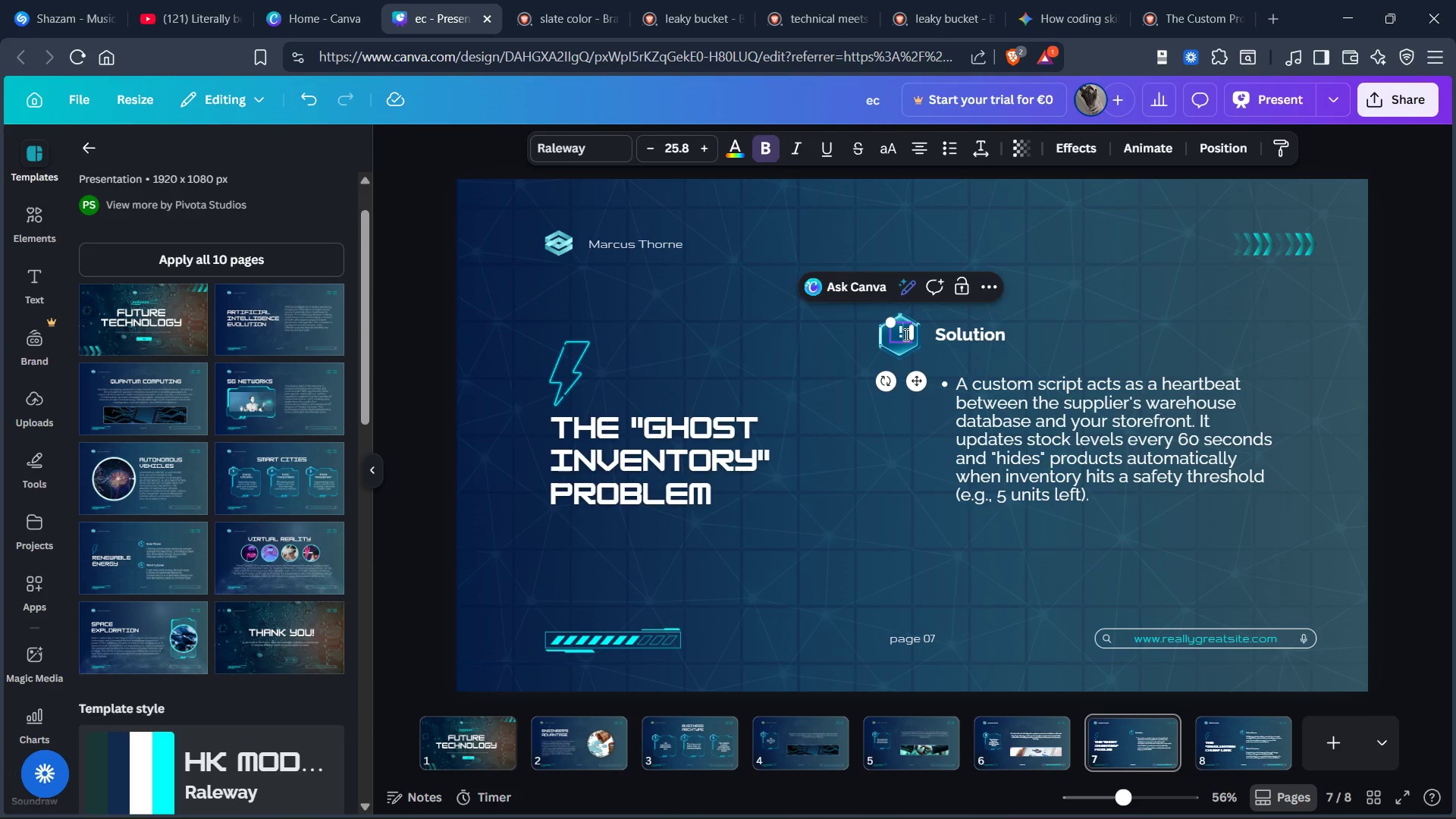 
left_click([905, 334])
 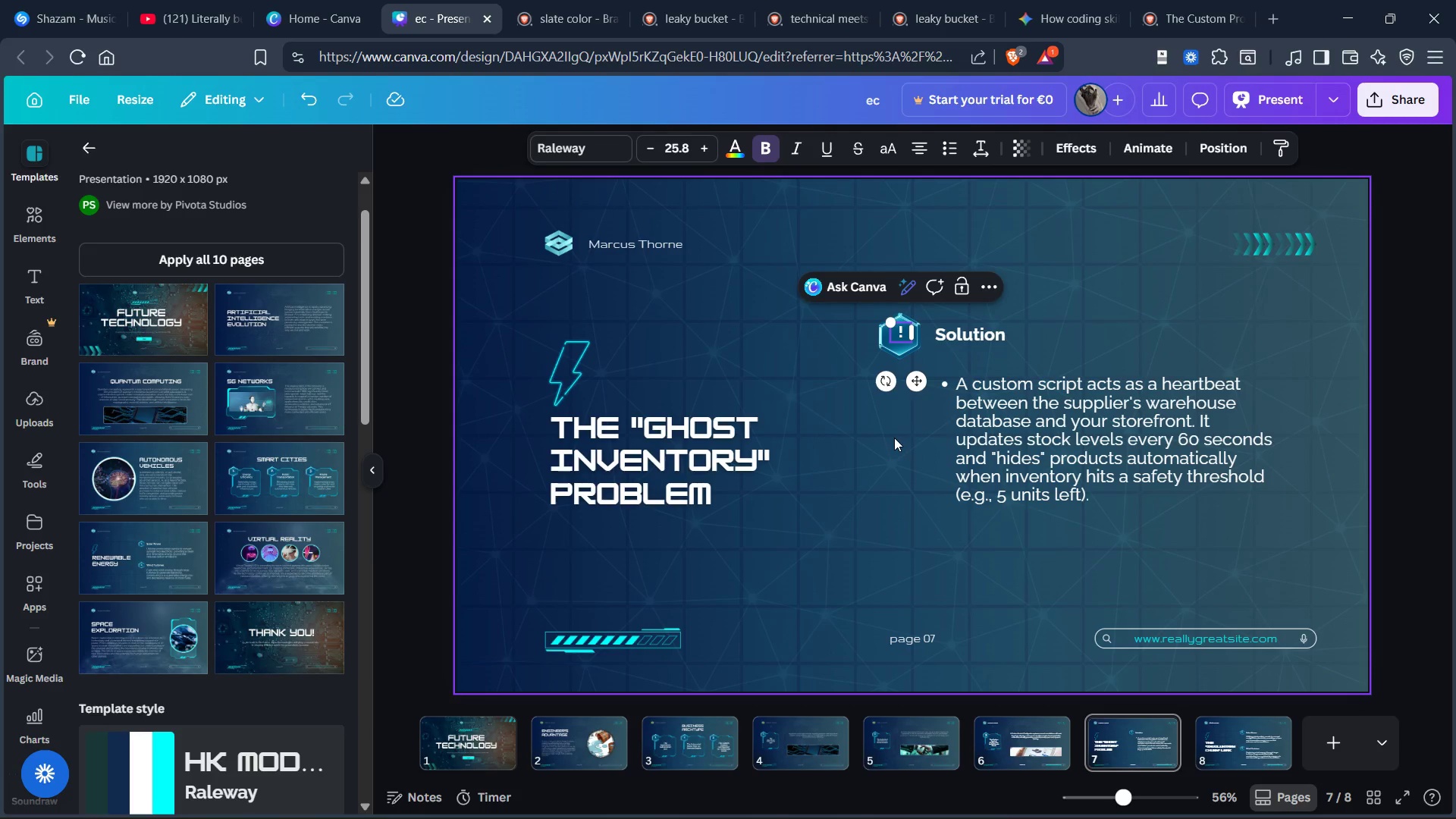 
key(Backspace)
 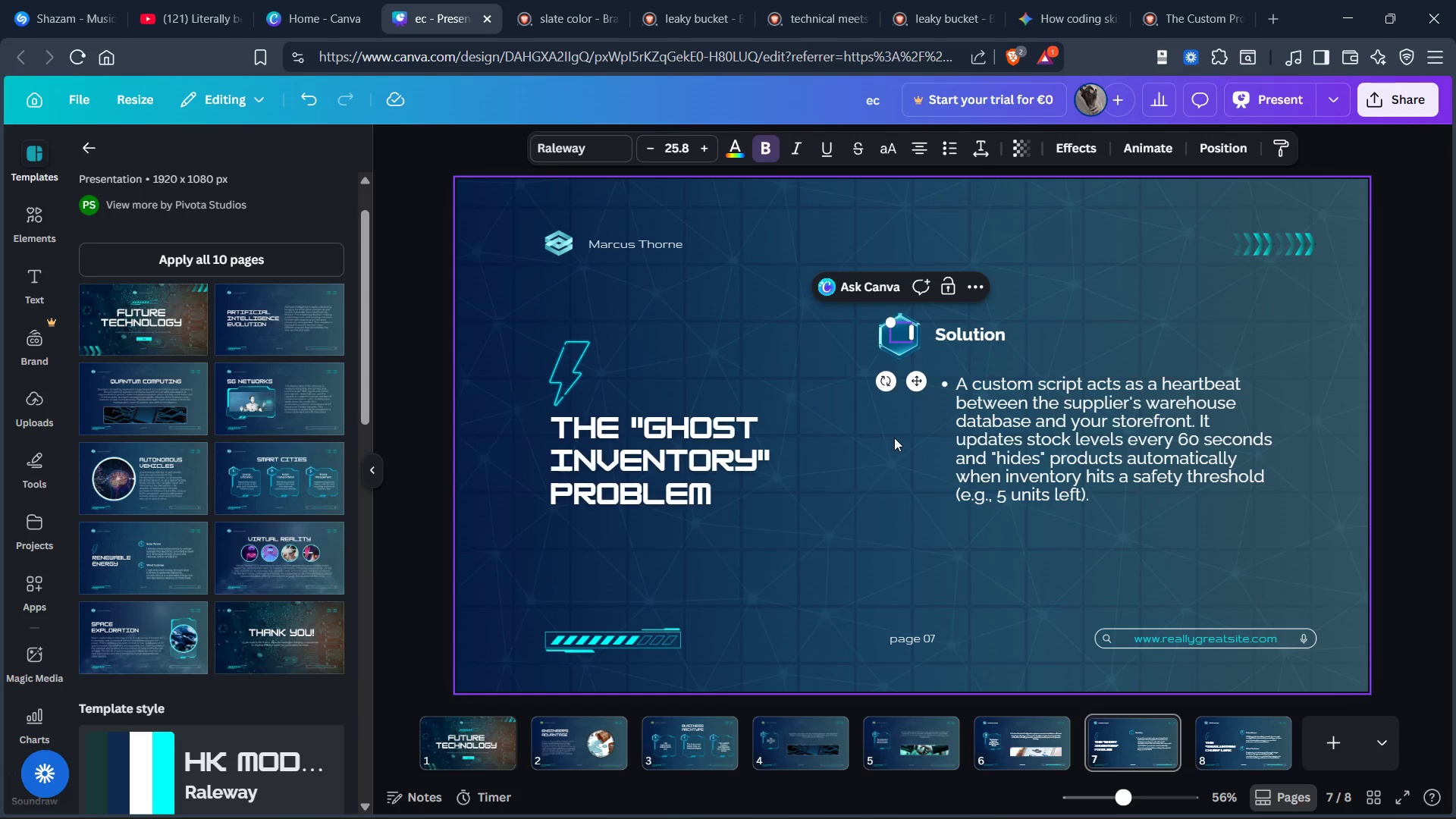 
wait(12.39)
 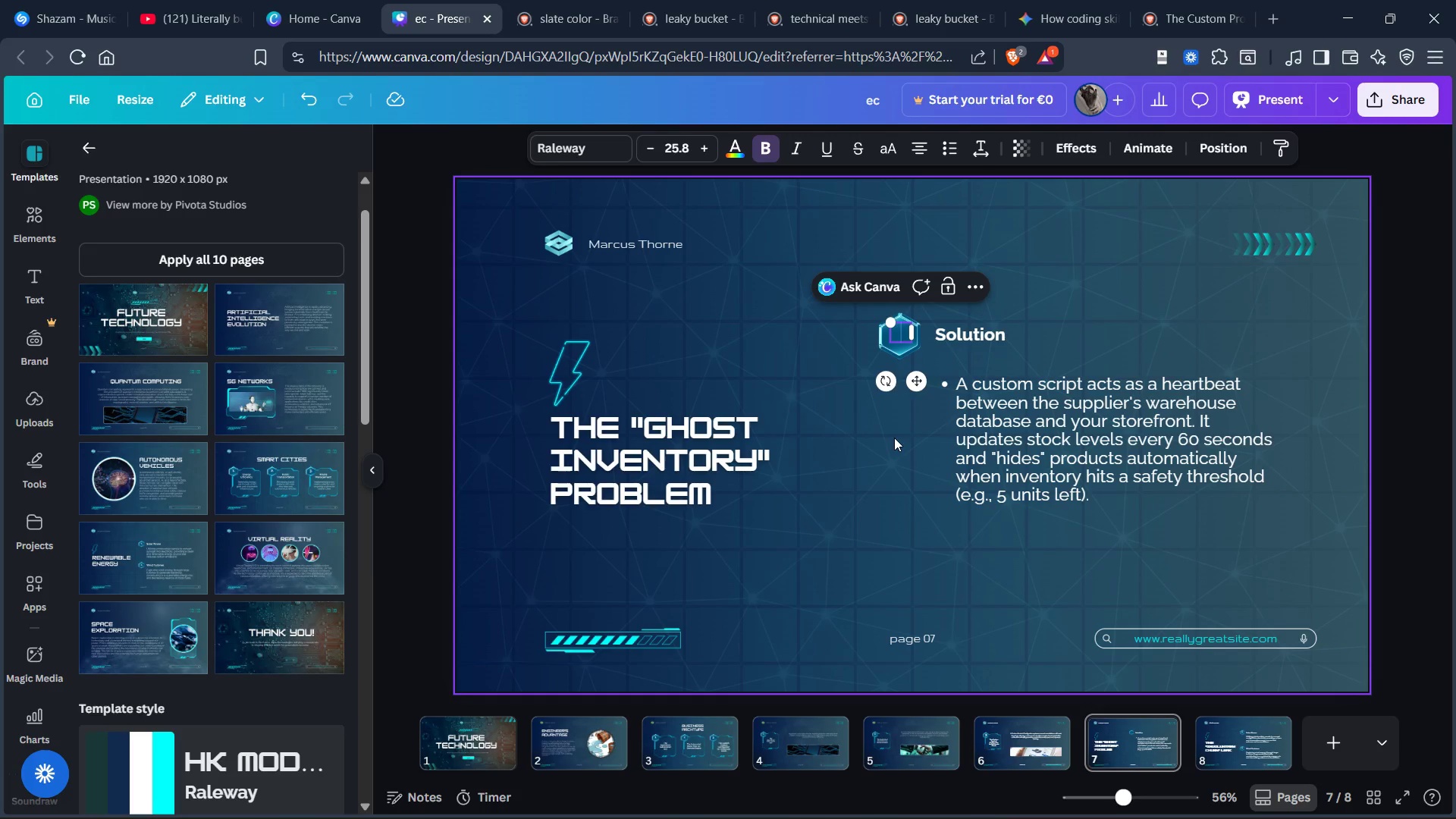 
key(Shift+Equal)
 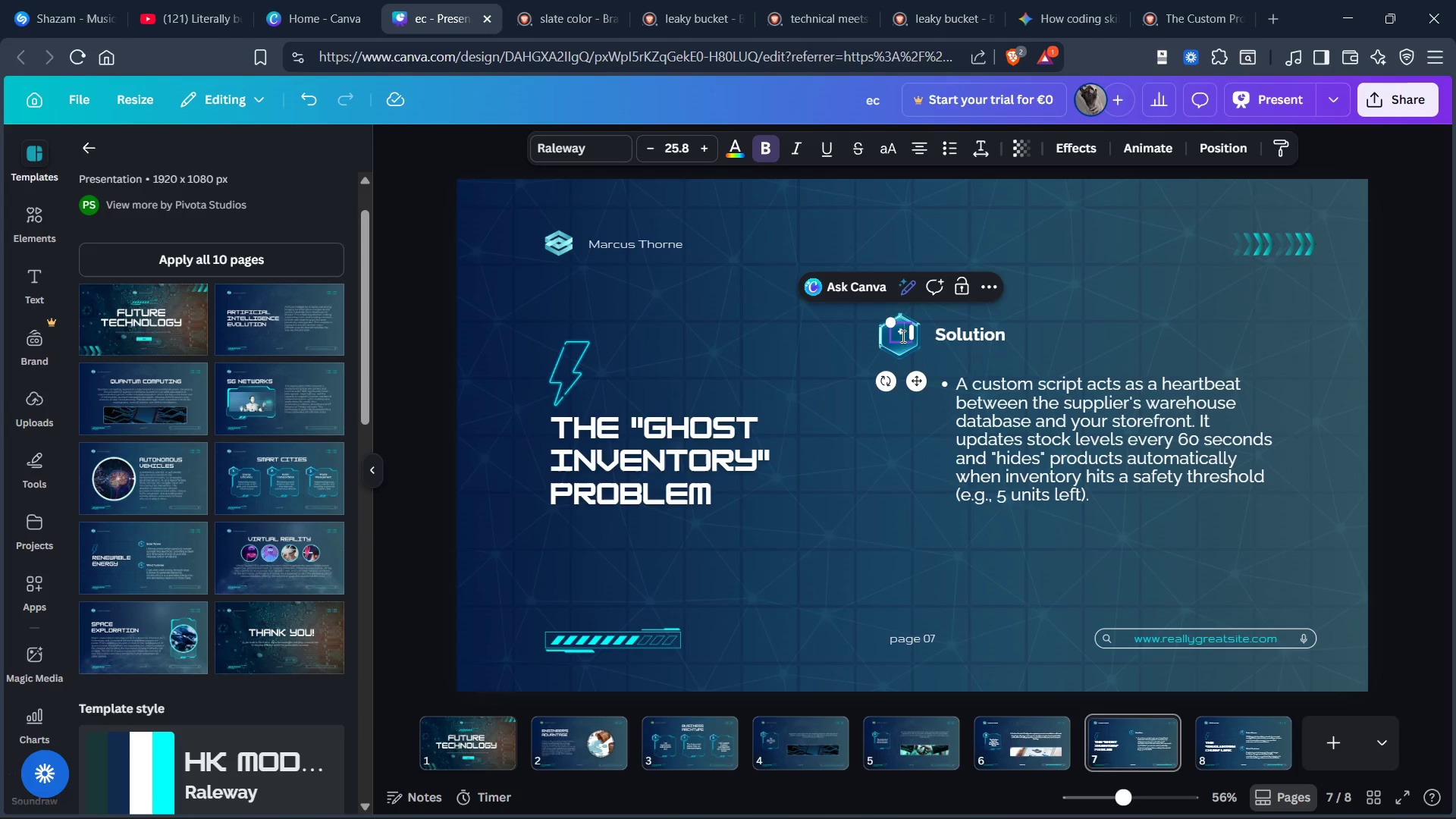 
left_click_drag(start_coordinate=[885, 321], to_coordinate=[880, 320])
 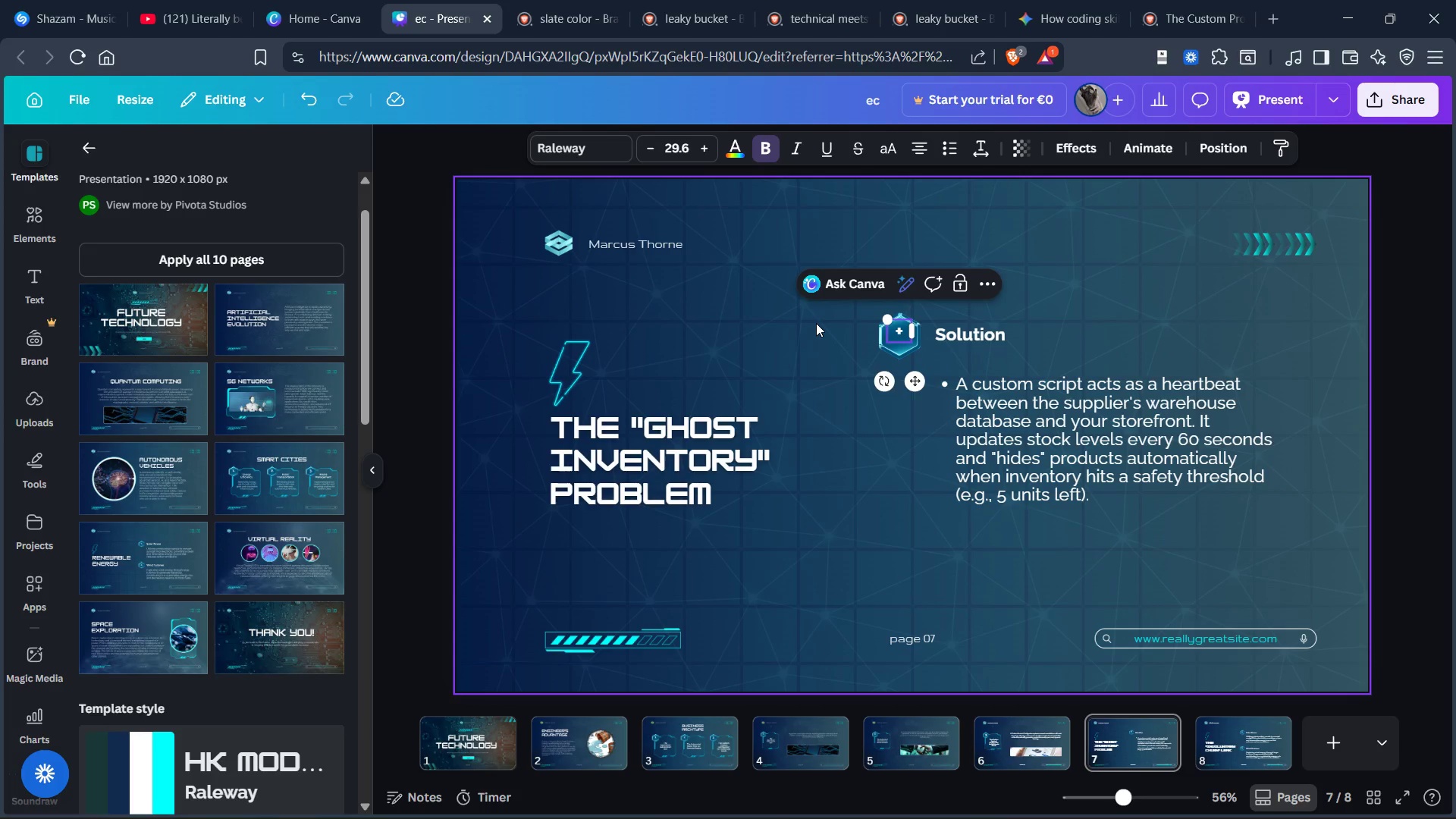 
left_click([816, 323])
 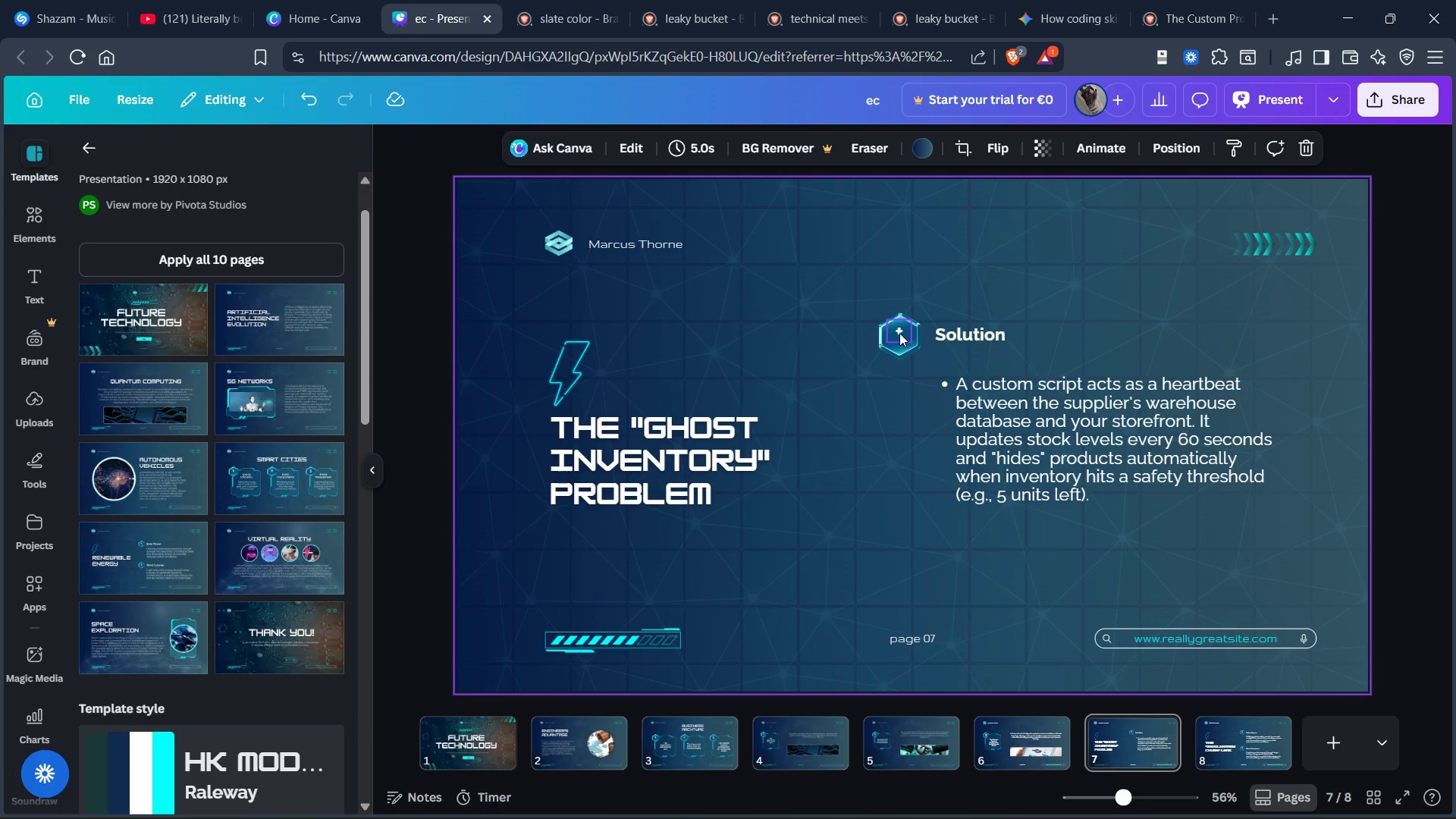 
left_click_drag(start_coordinate=[902, 331], to_coordinate=[902, 335])
 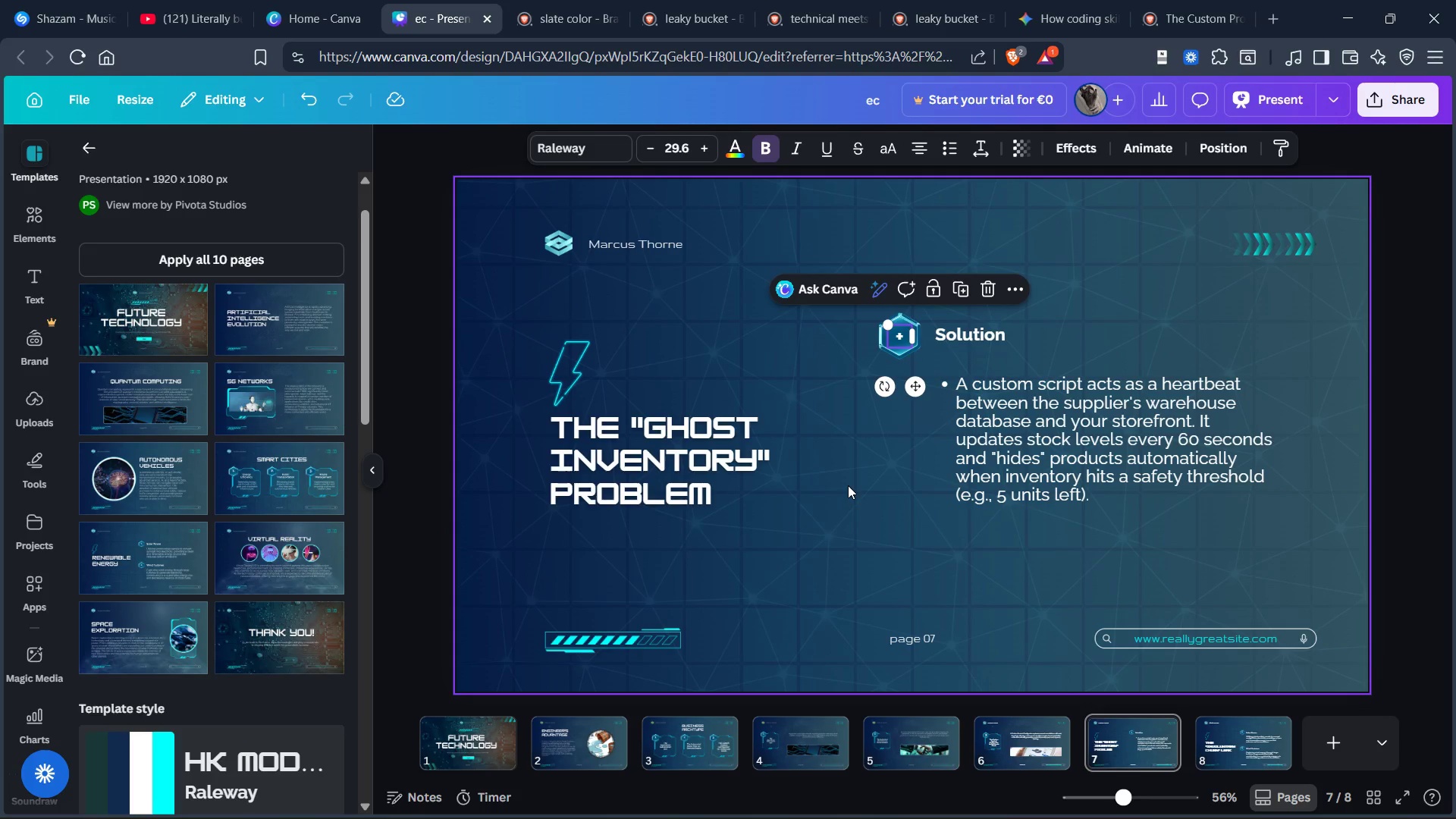 
left_click([848, 485])
 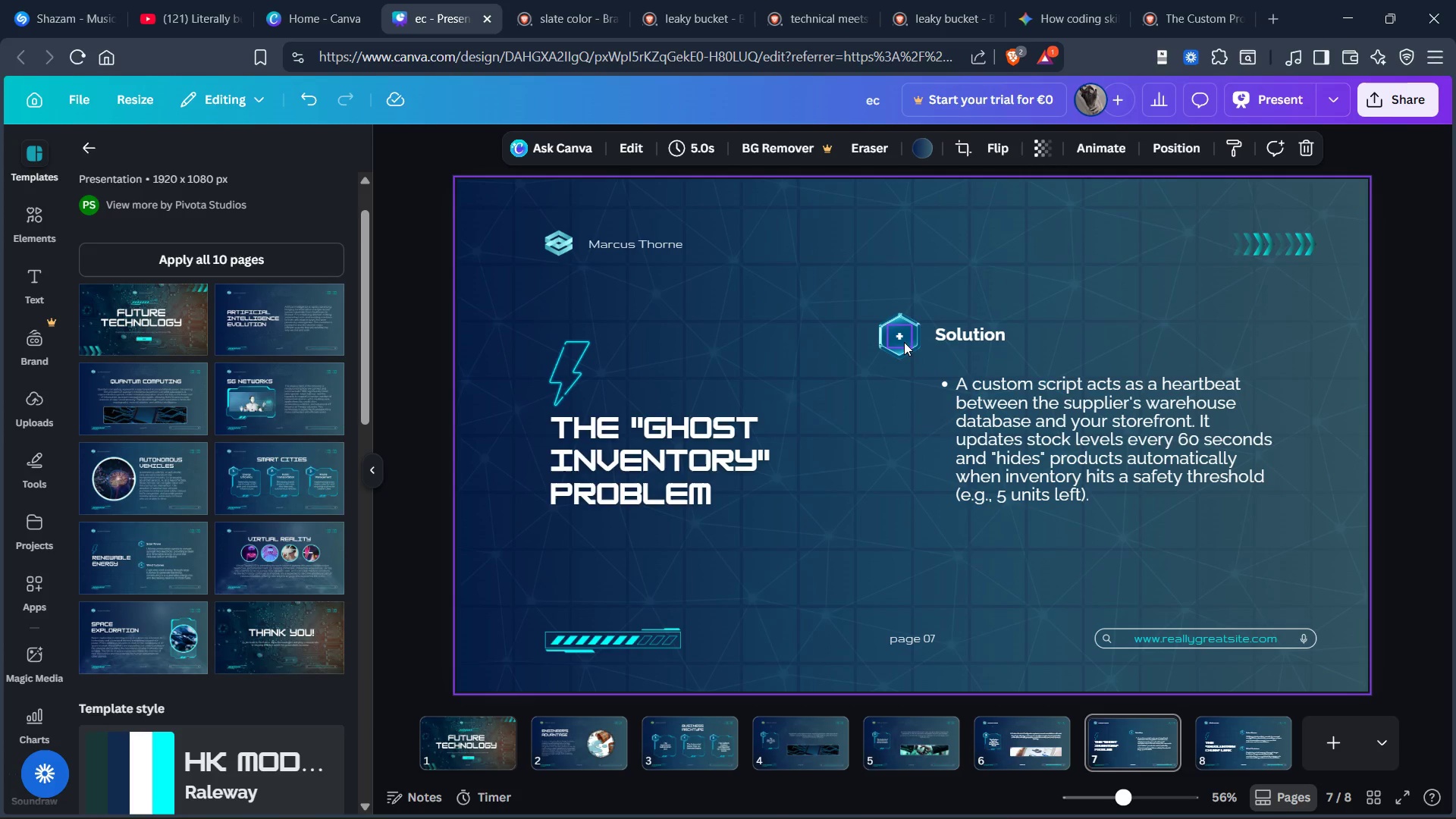 
left_click([904, 341])
 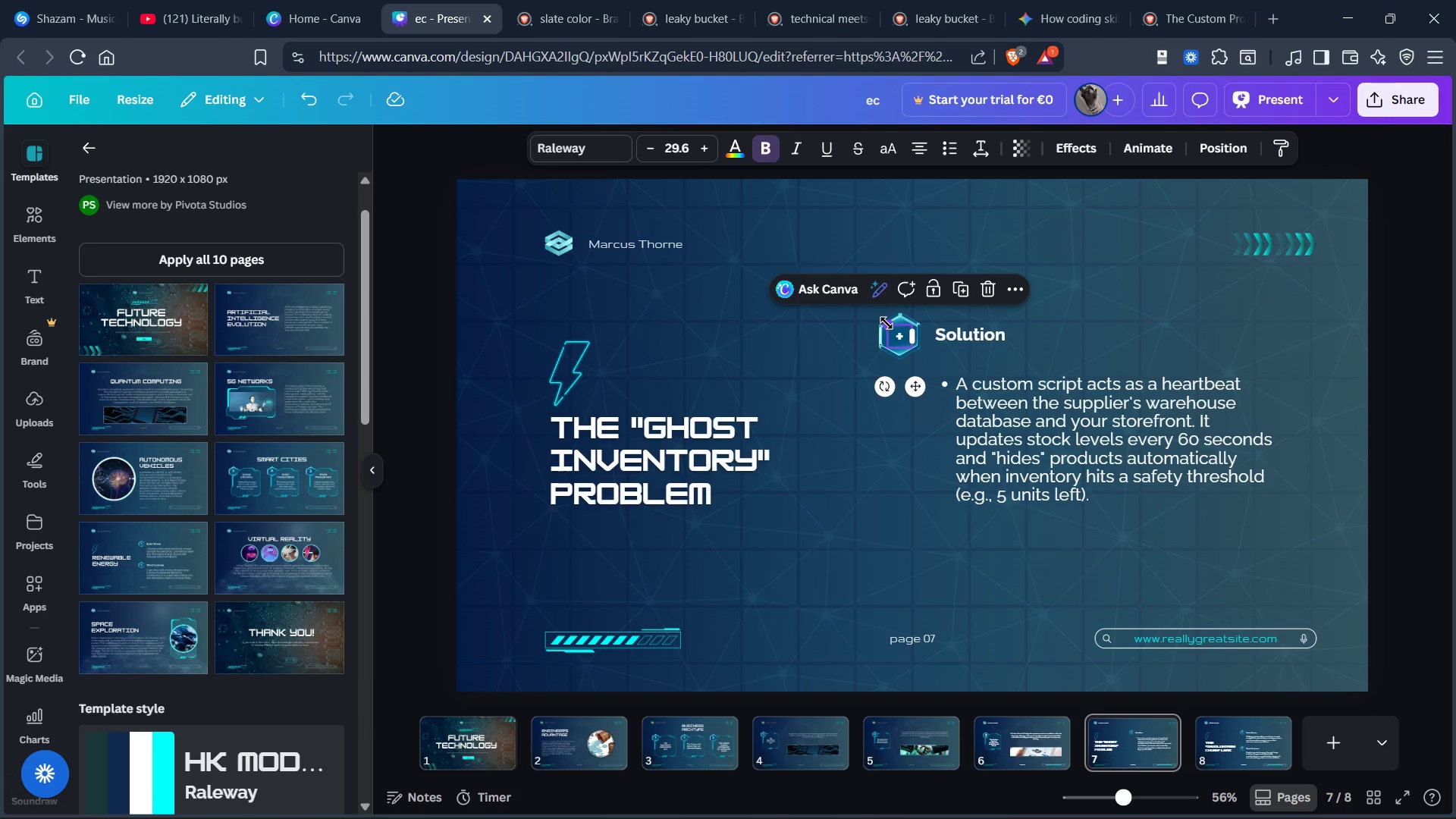 
left_click_drag(start_coordinate=[886, 323], to_coordinate=[869, 327])
 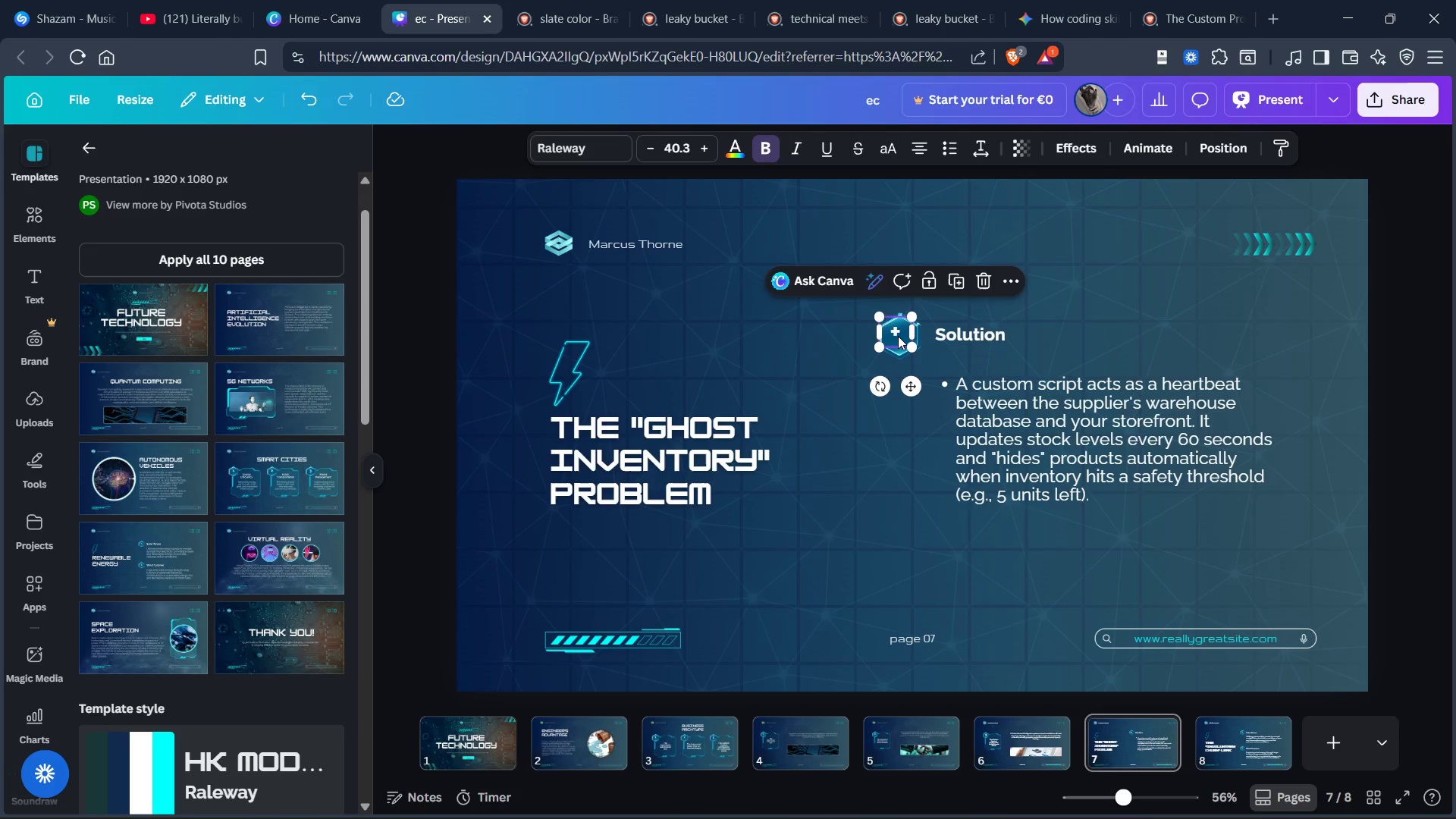 
left_click_drag(start_coordinate=[898, 336], to_coordinate=[904, 338])
 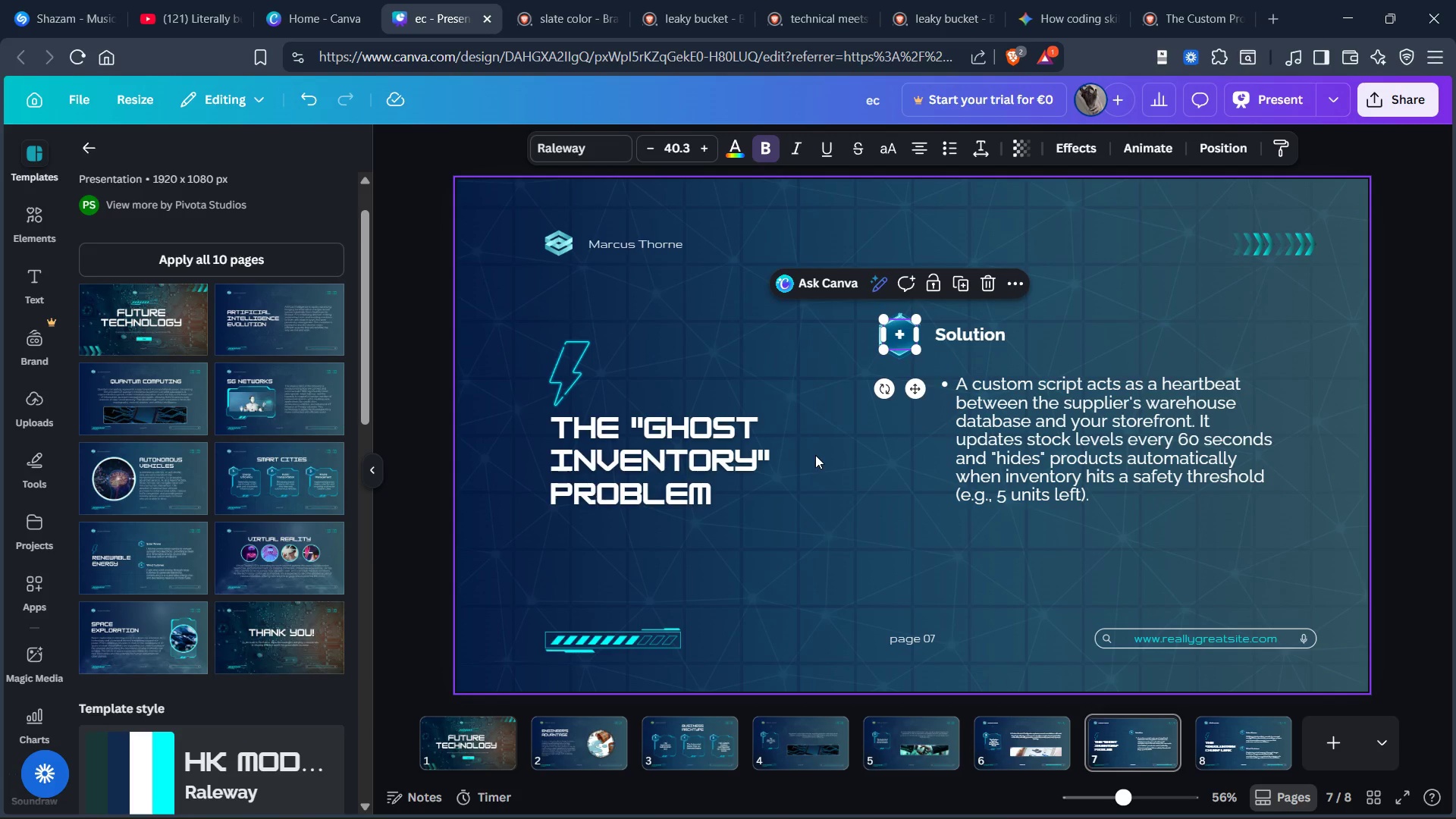 
left_click([815, 455])
 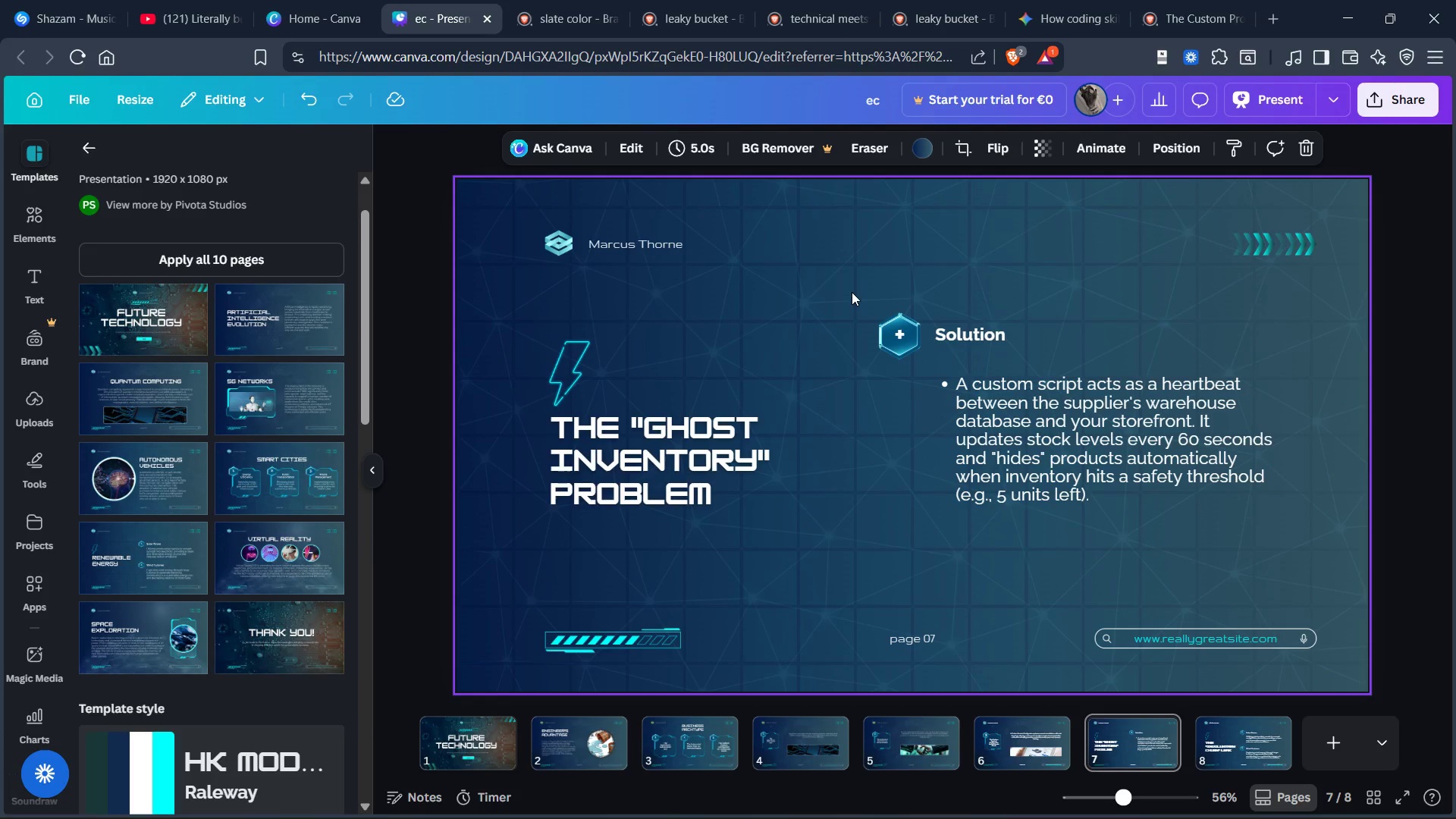 
left_click_drag(start_coordinate=[872, 303], to_coordinate=[905, 366])
 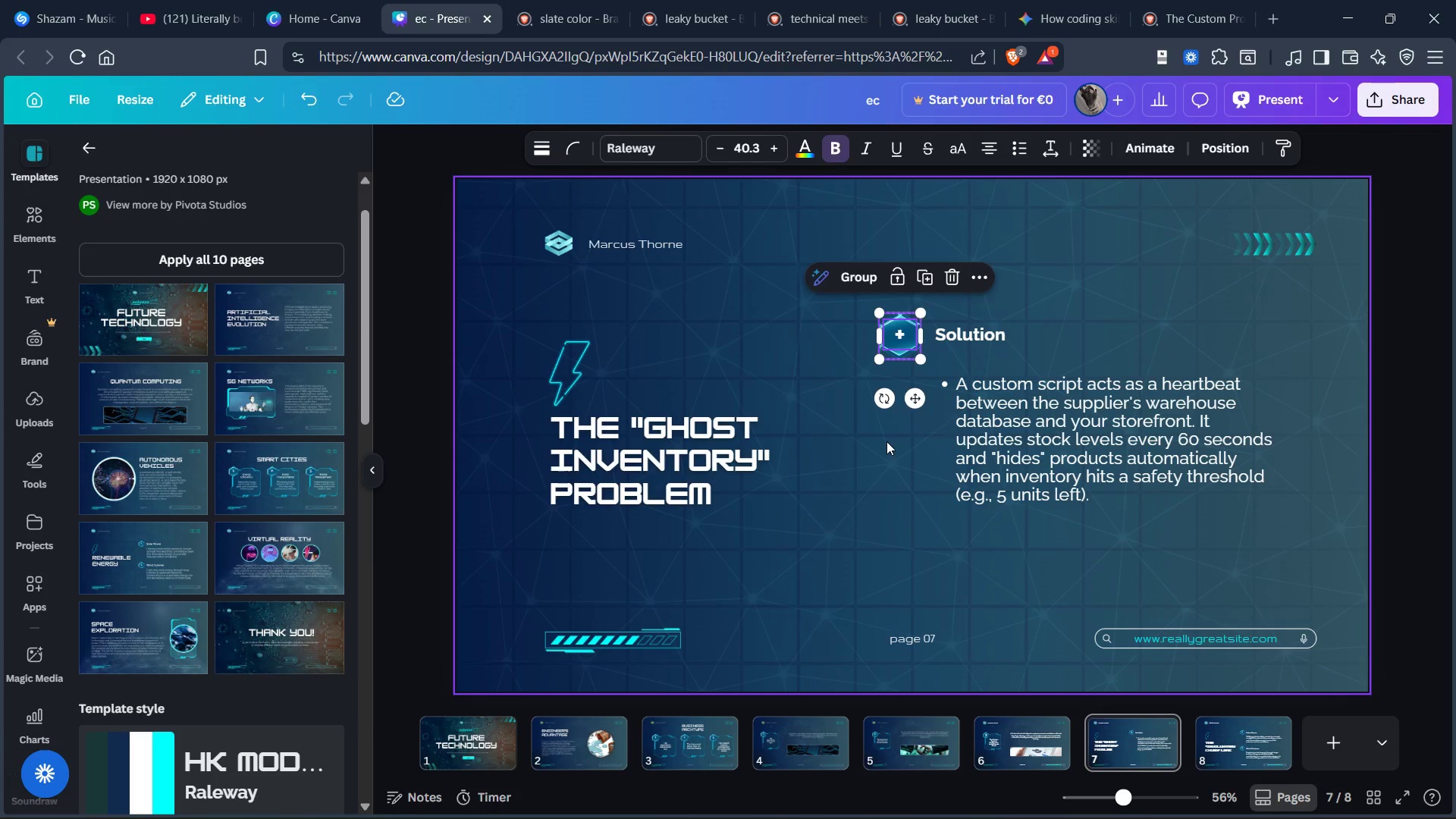 
left_click([864, 491])
 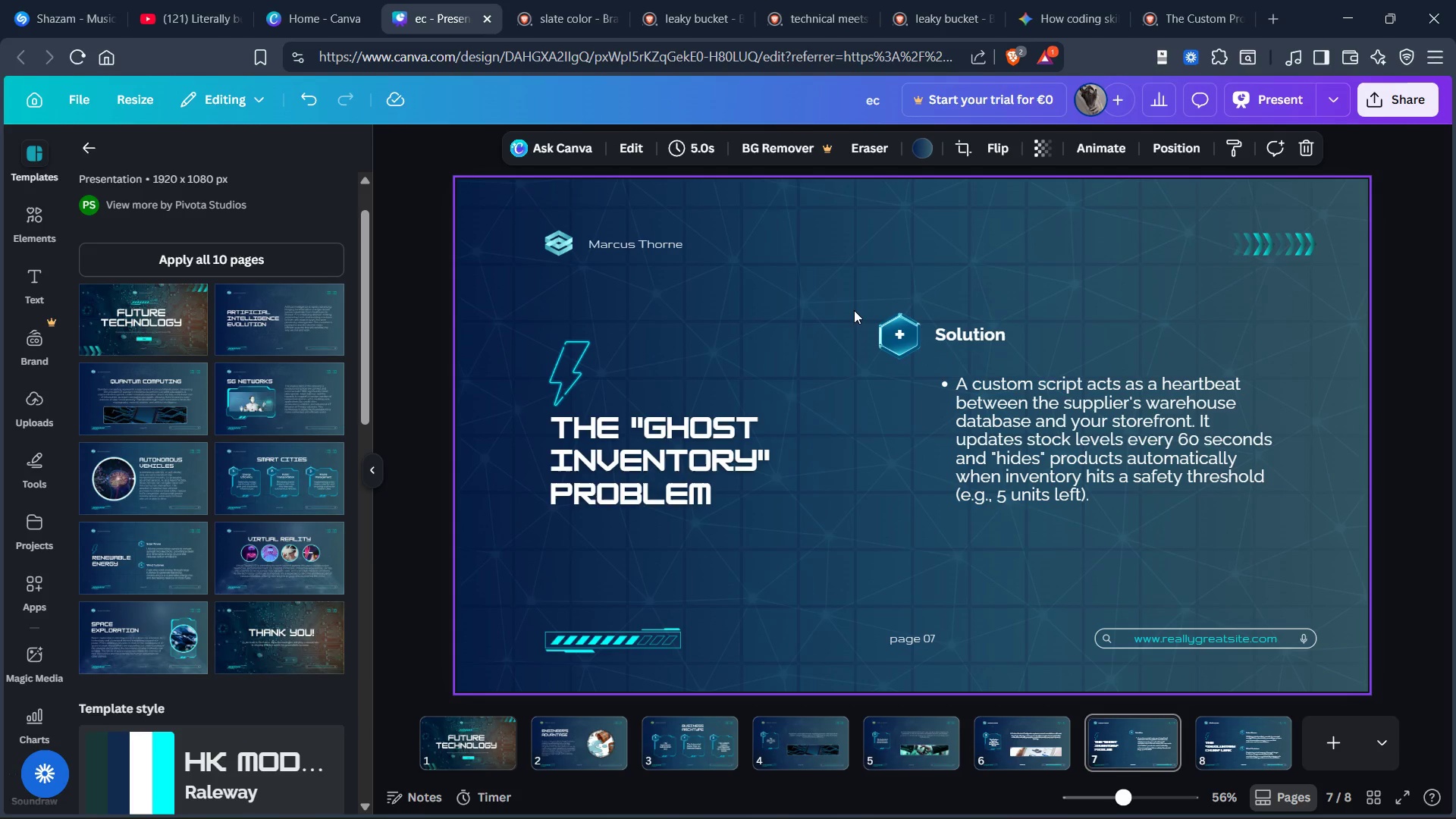 
left_click_drag(start_coordinate=[857, 306], to_coordinate=[994, 347])
 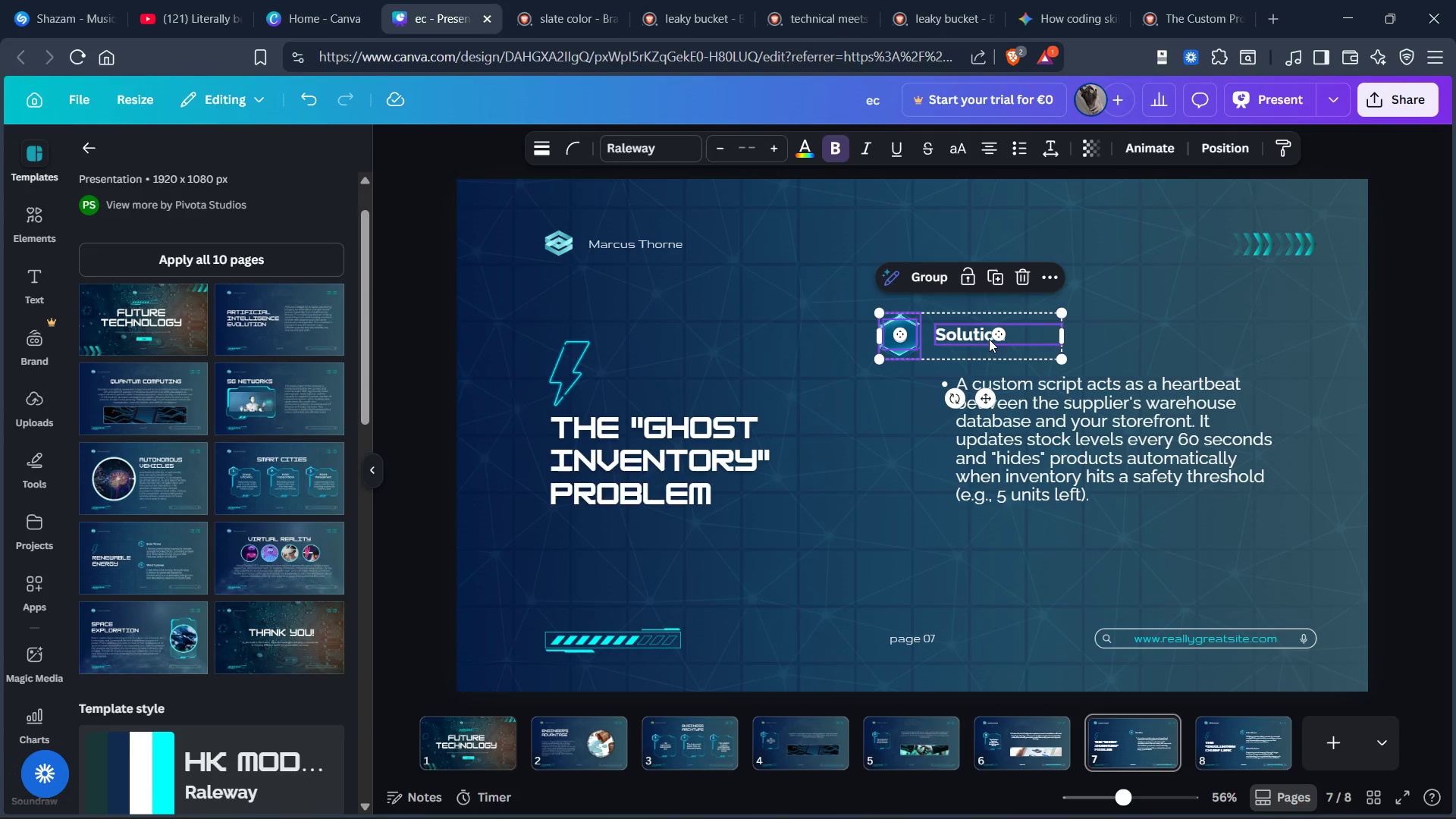 
key(Control+C)
 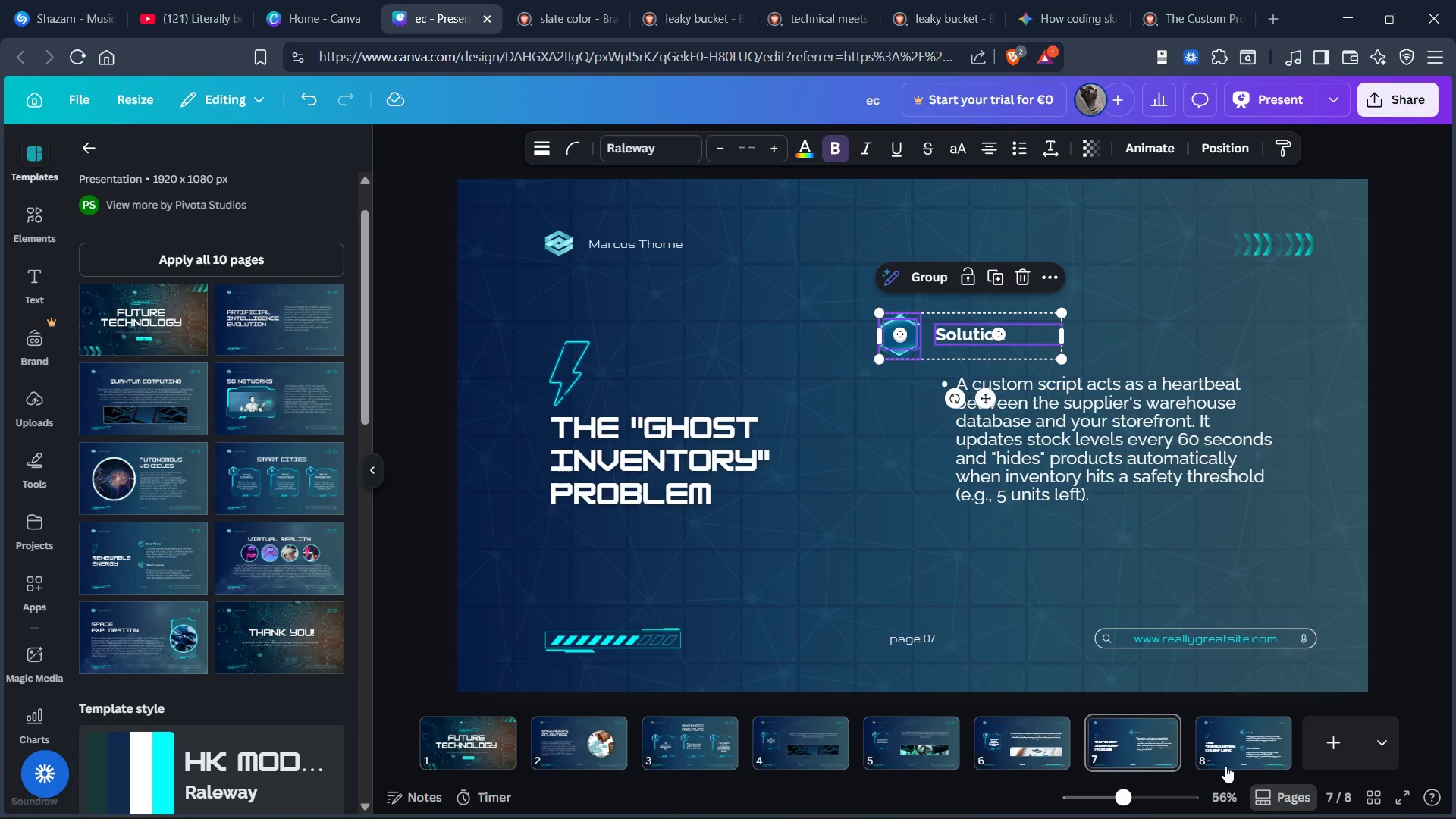 
left_click([1229, 739])
 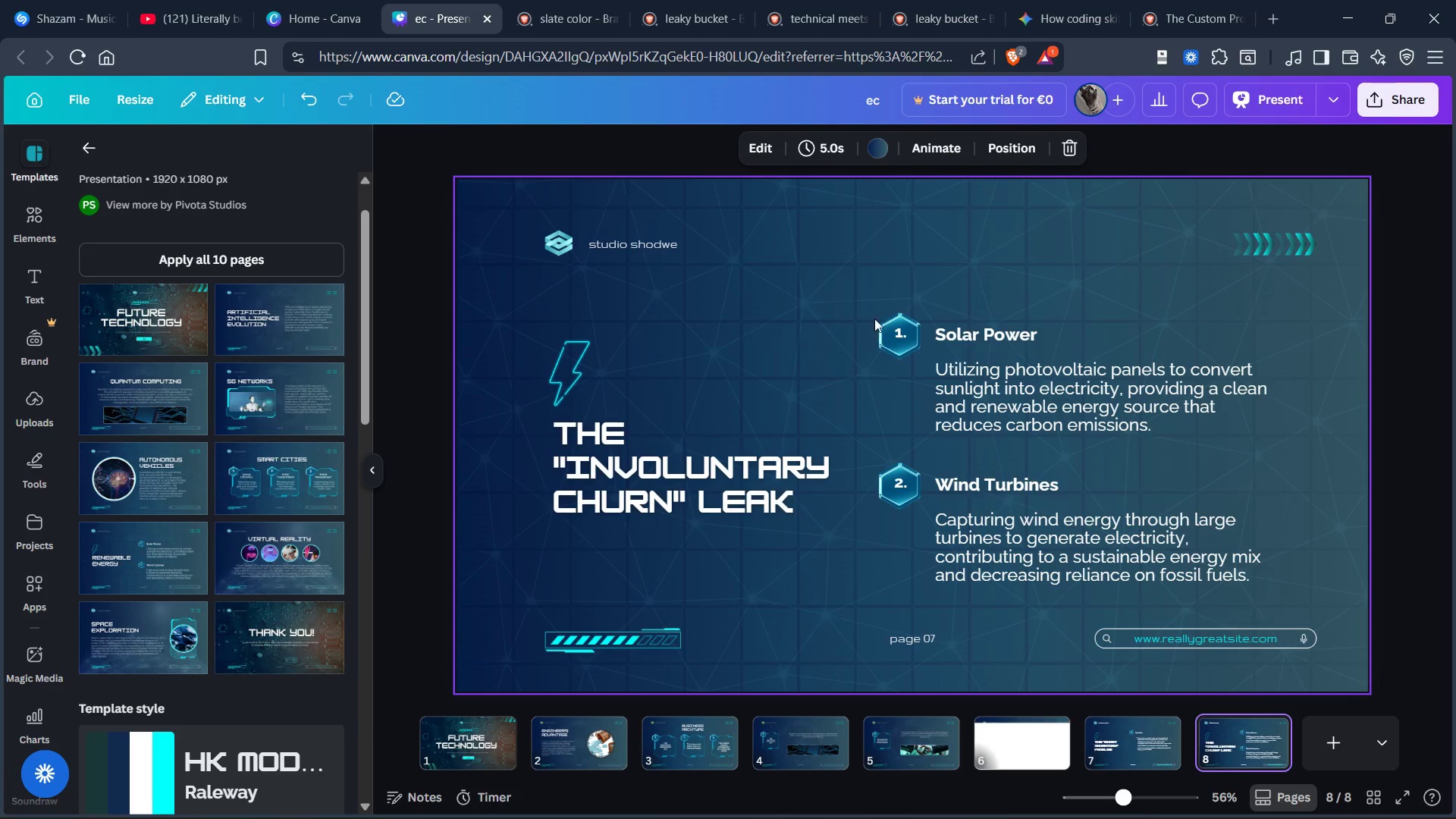 
left_click_drag(start_coordinate=[859, 303], to_coordinate=[1045, 344])
 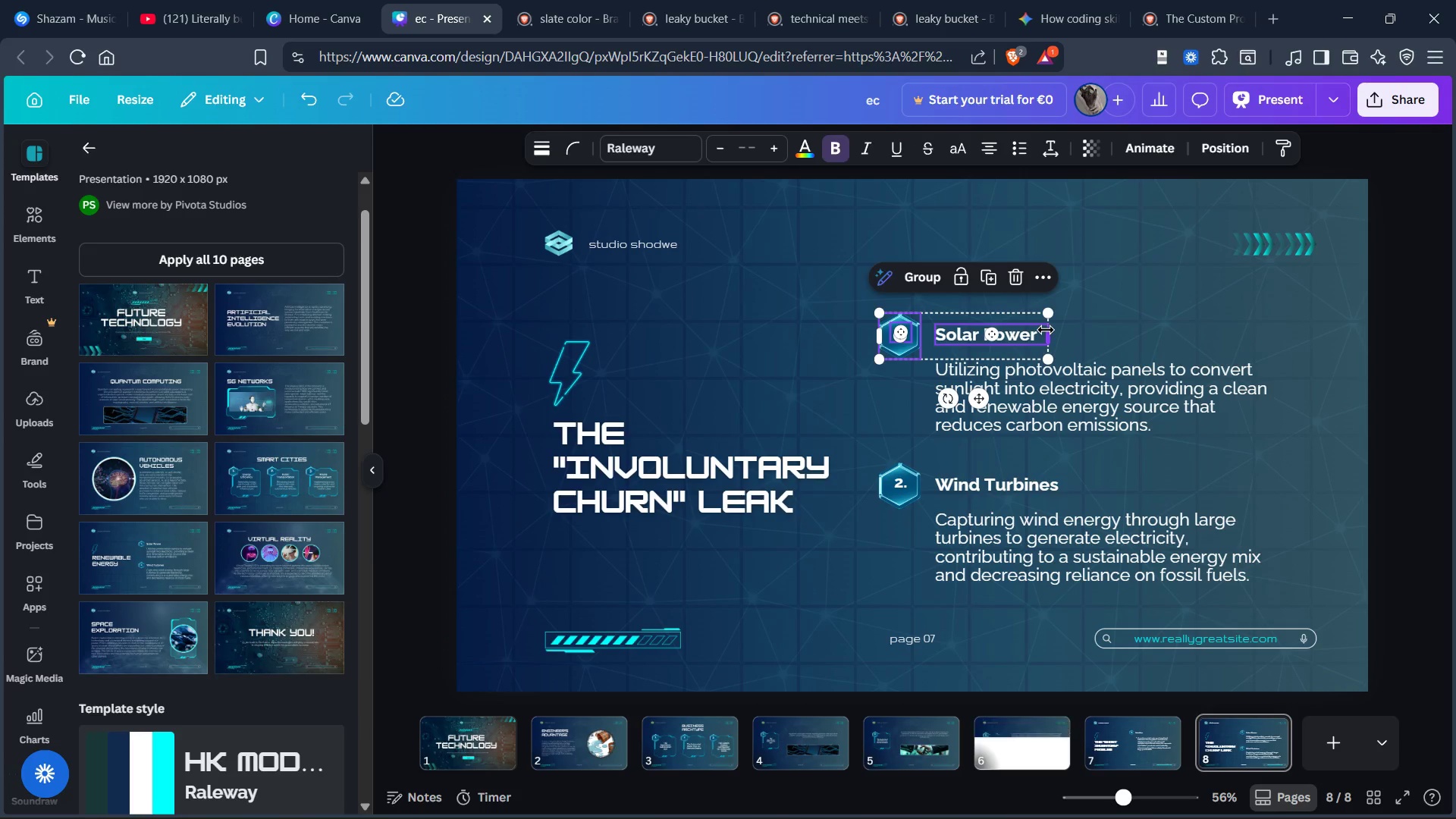 
key(Control+V)
 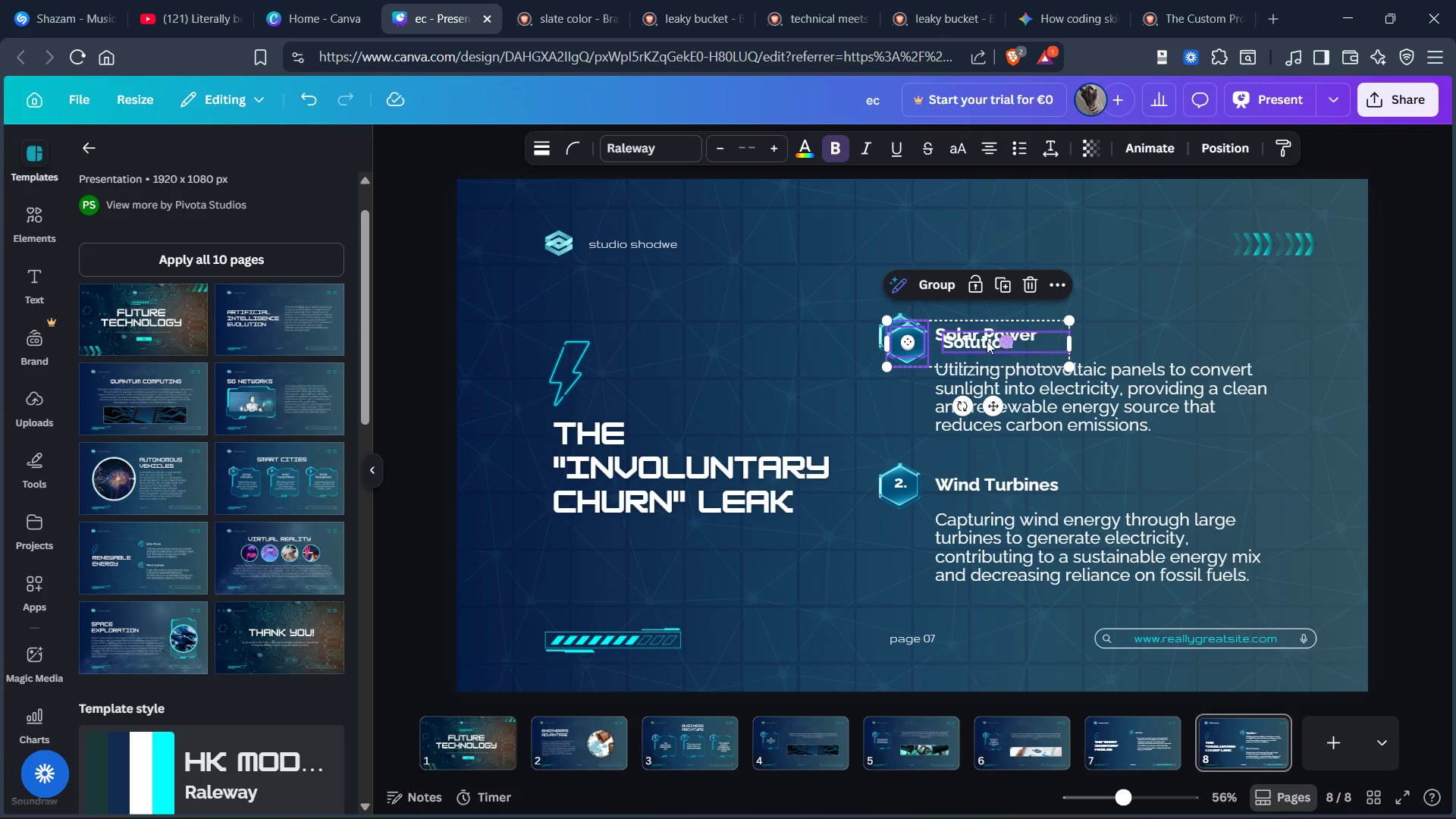 
left_click_drag(start_coordinate=[971, 338], to_coordinate=[1008, 280])
 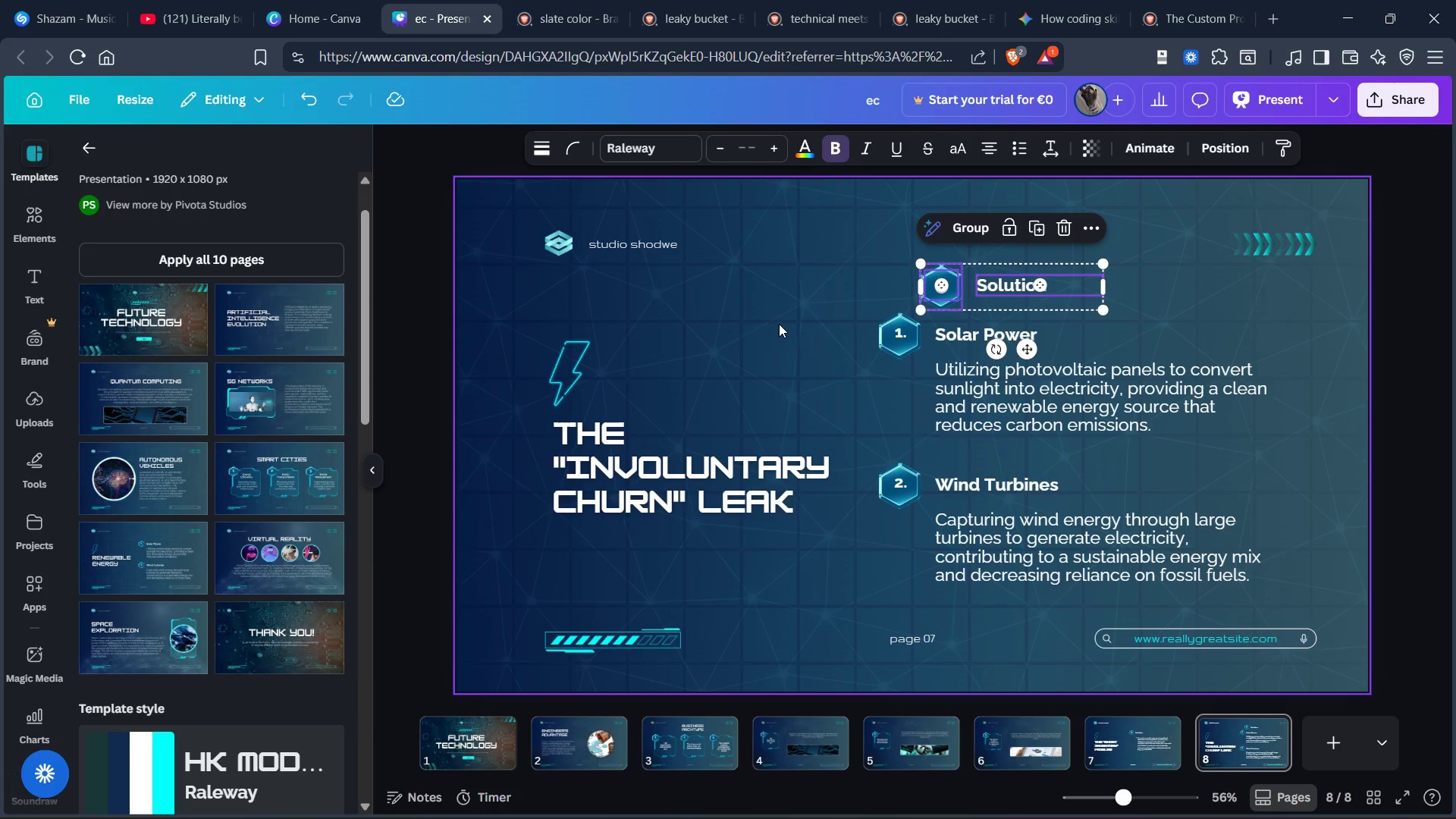 
left_click([779, 312])
 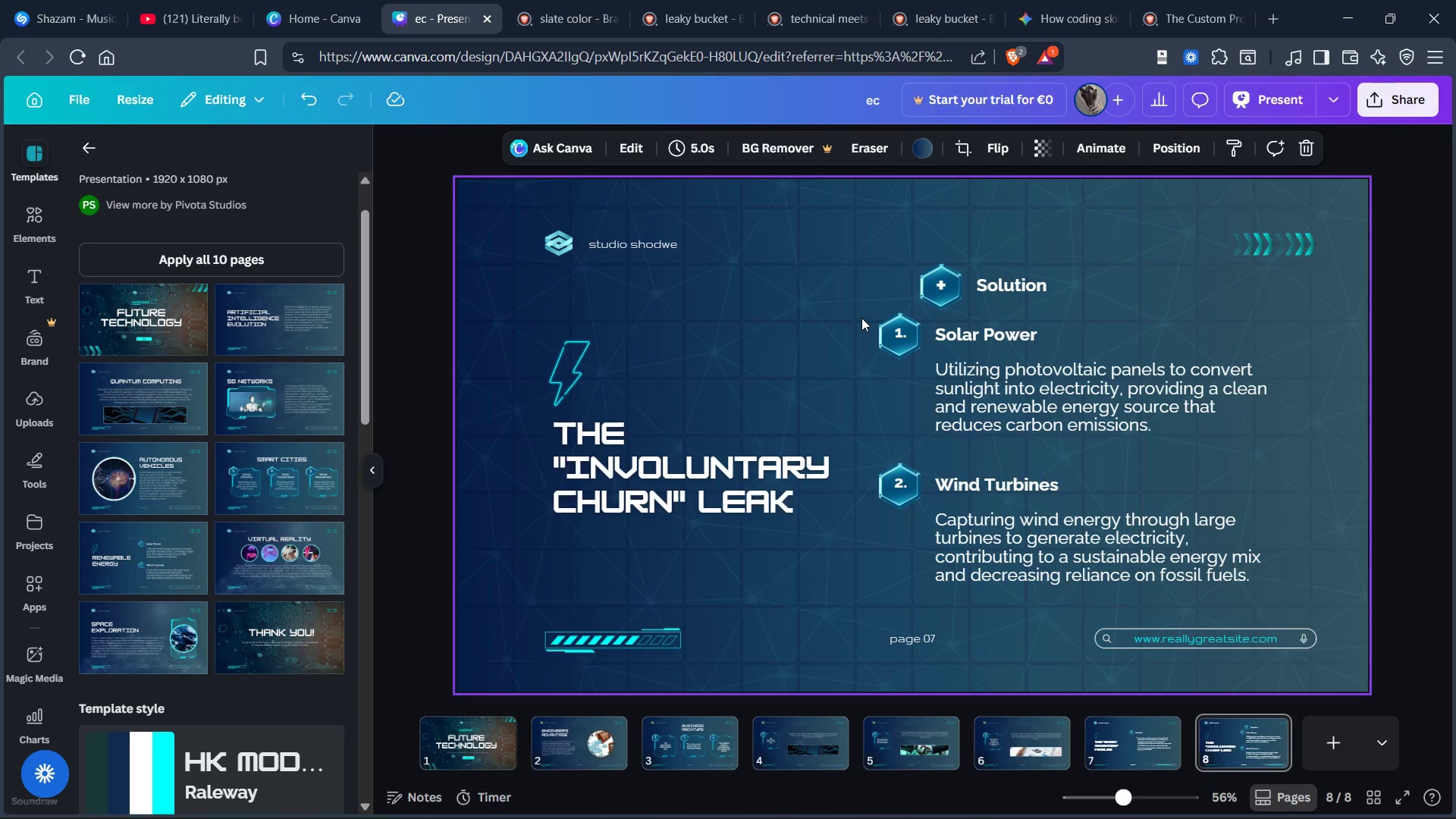 
left_click_drag(start_coordinate=[863, 320], to_coordinate=[996, 585])
 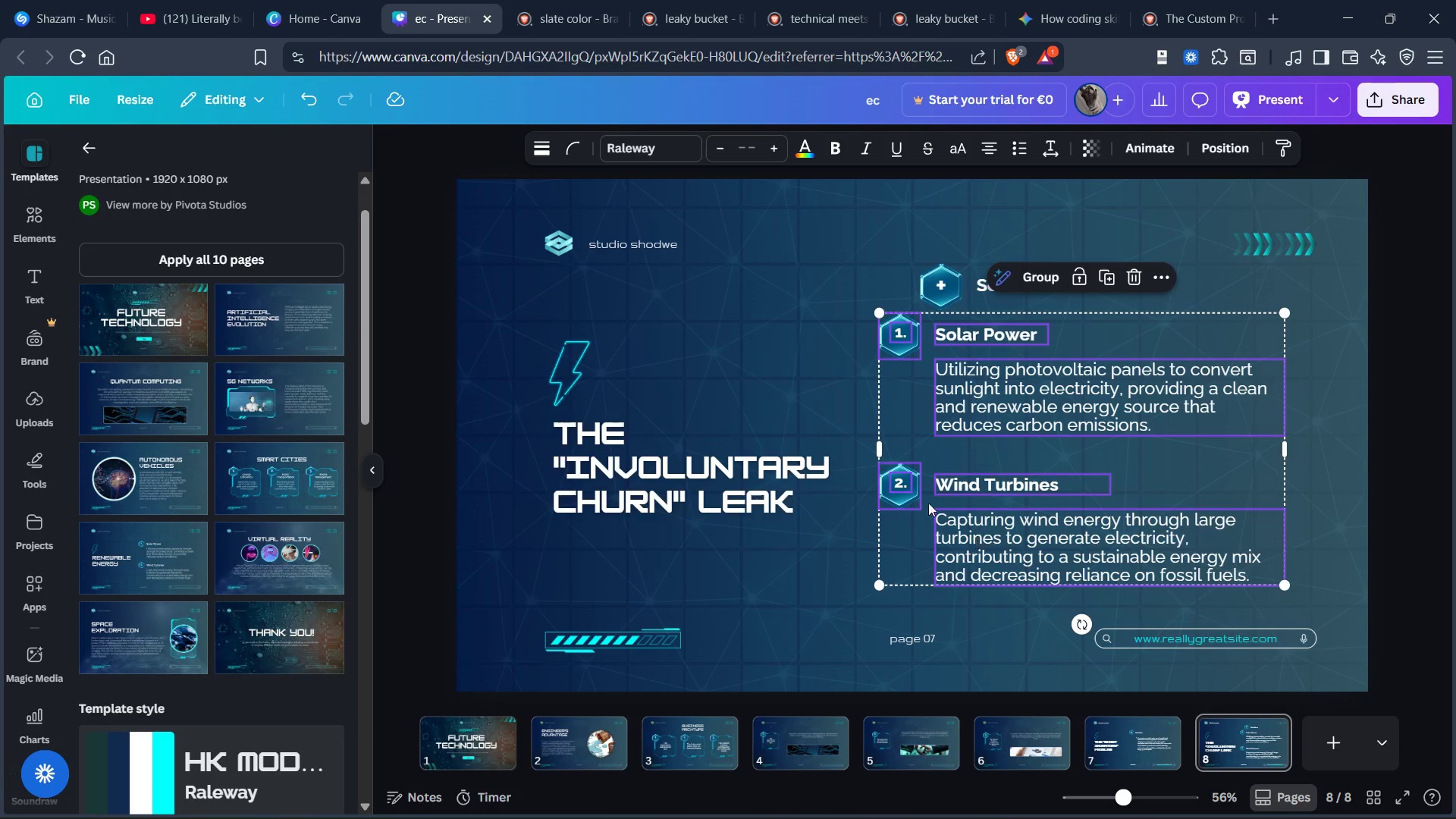 
left_click_drag(start_coordinate=[755, 349], to_coordinate=[760, 352])
 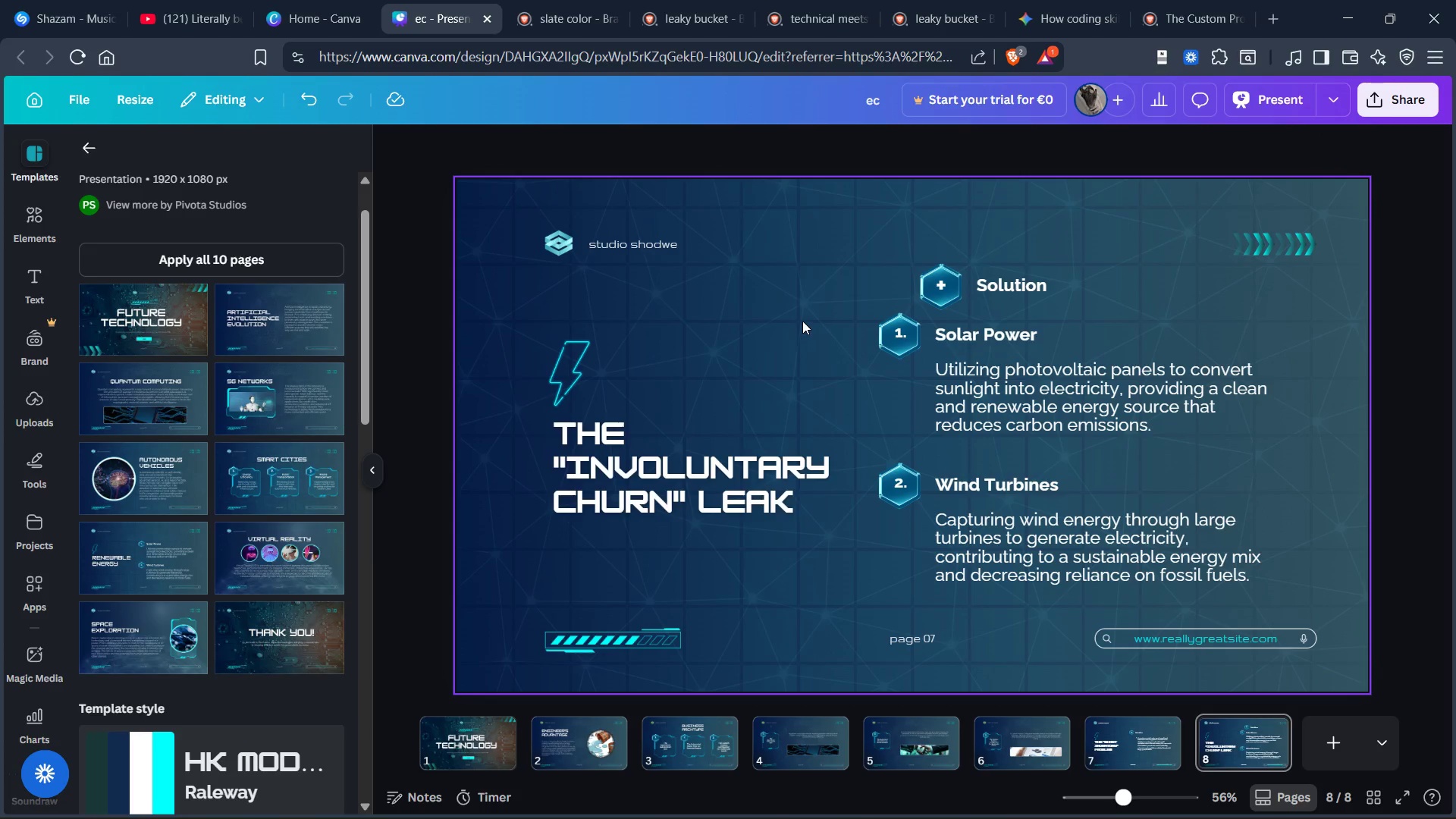 
left_click_drag(start_coordinate=[823, 322], to_coordinate=[1053, 346])
 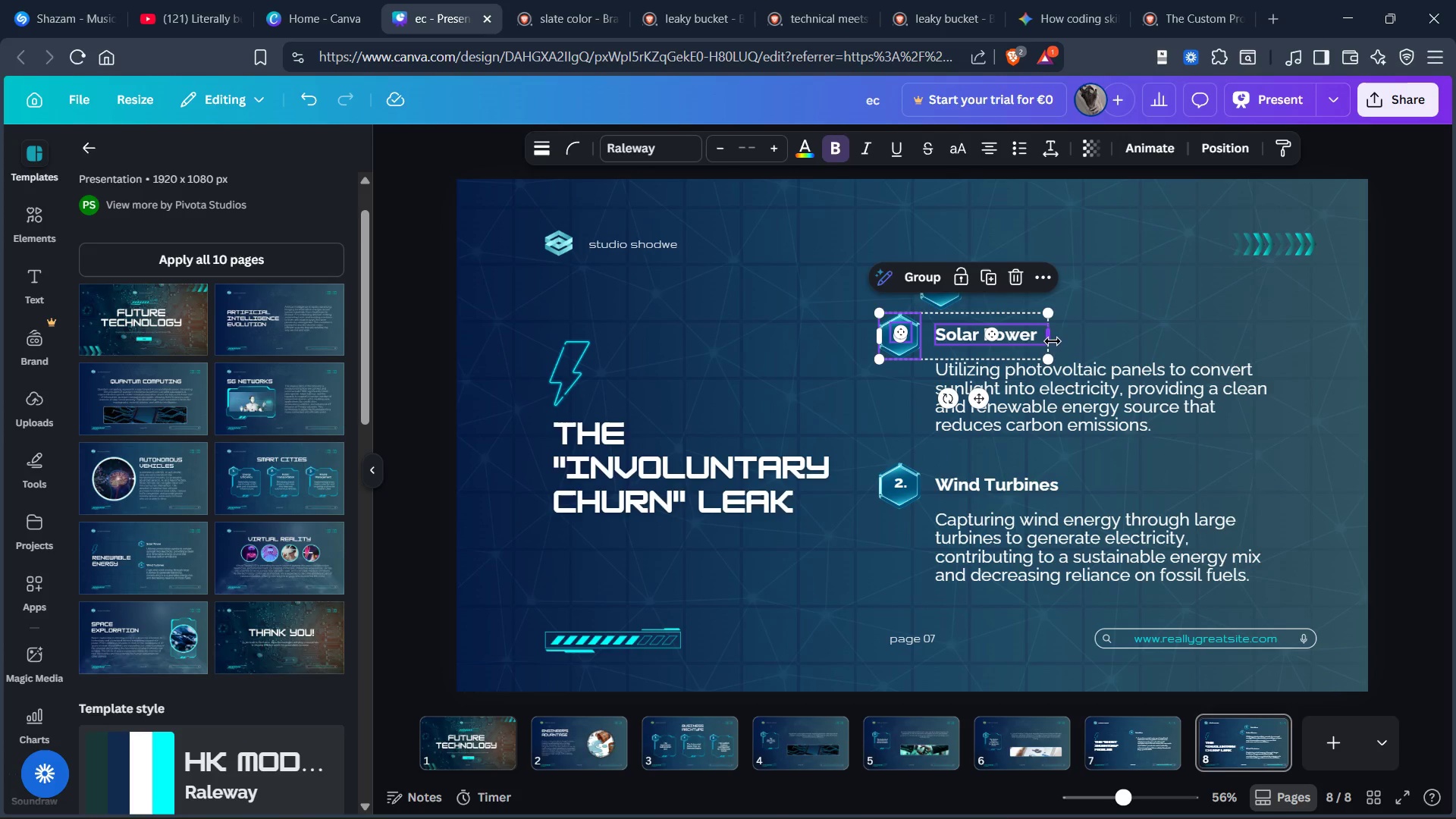 
key(Control+X)
 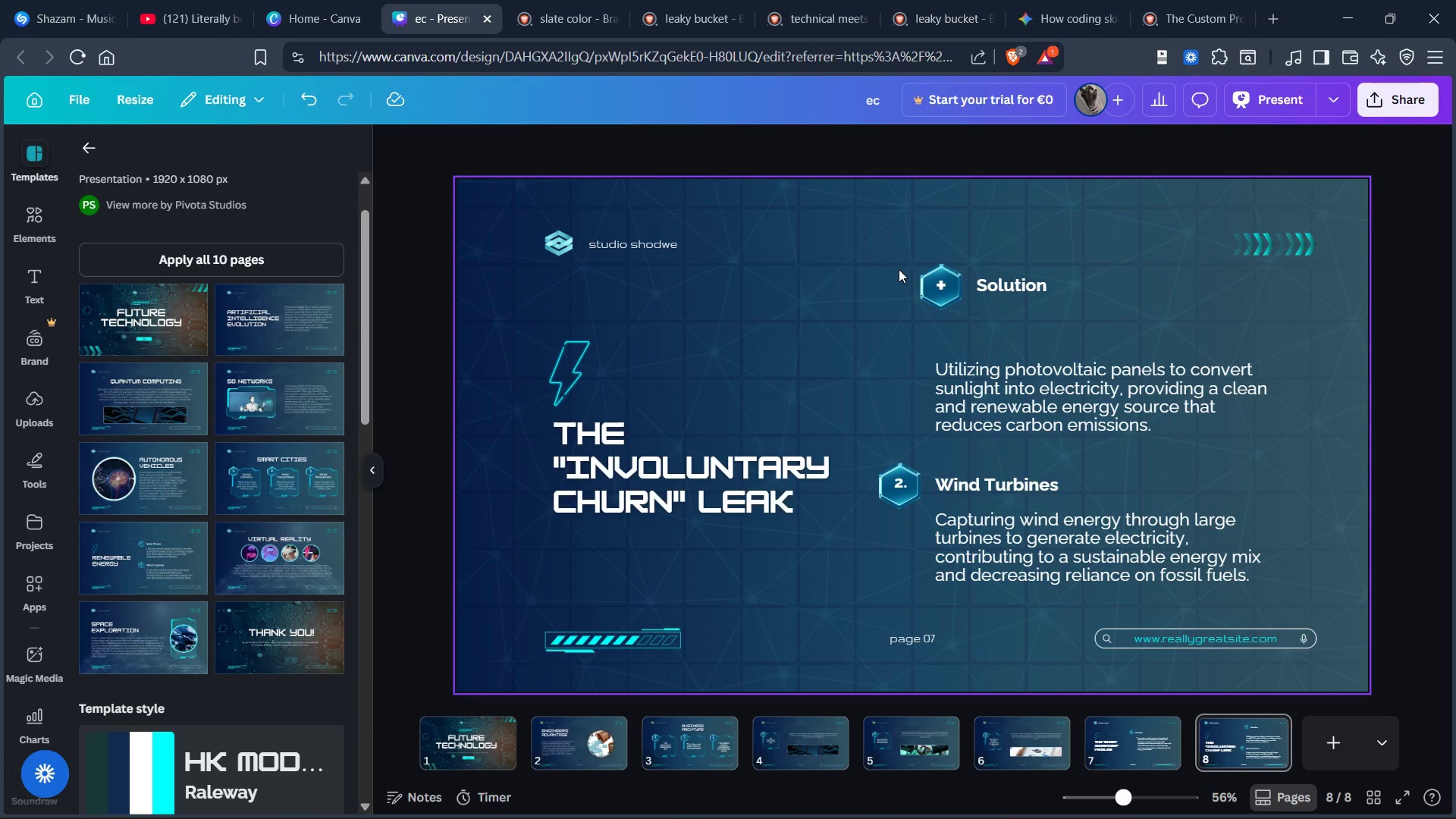 
left_click_drag(start_coordinate=[899, 269], to_coordinate=[1039, 290])
 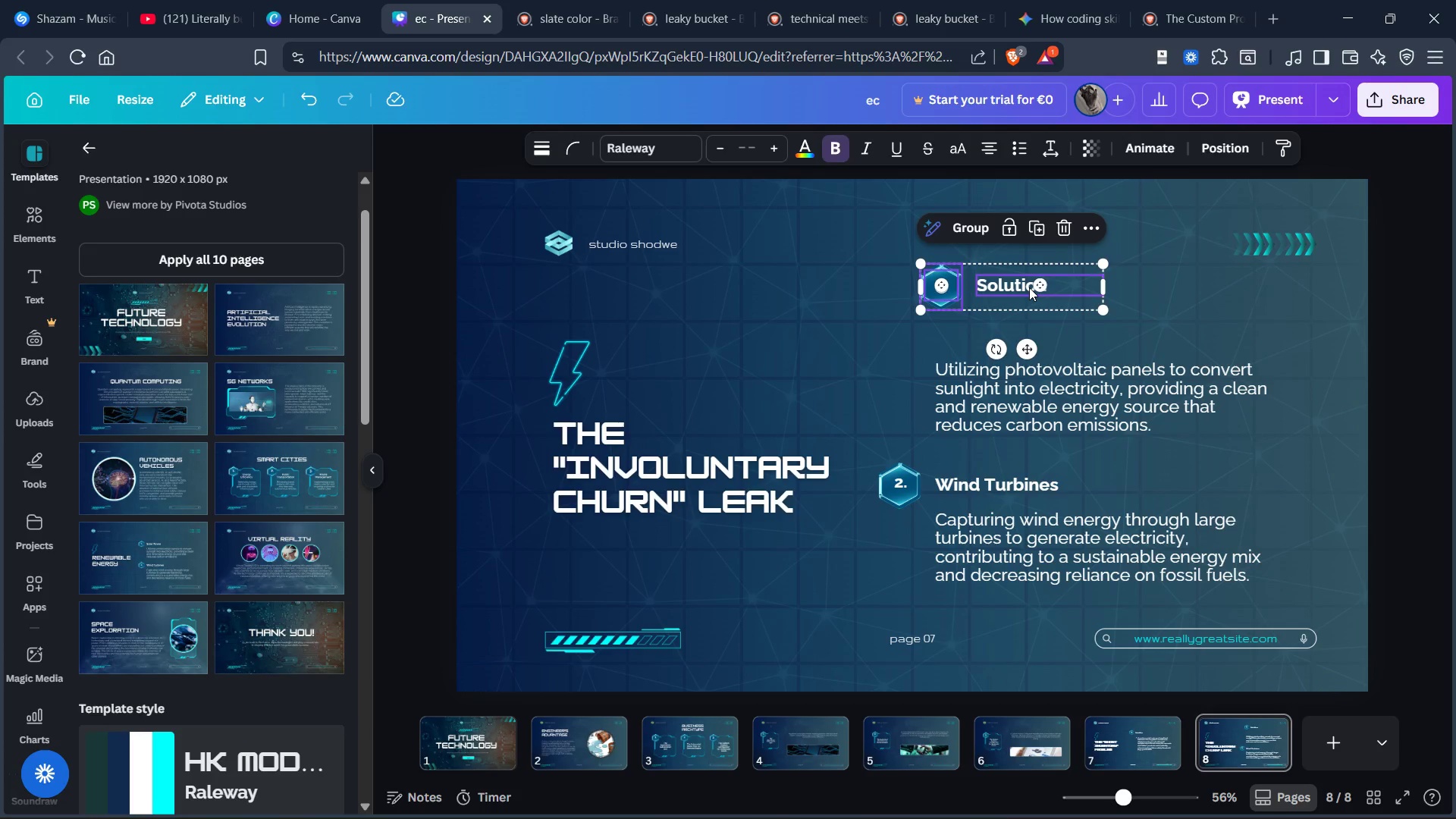 
left_click_drag(start_coordinate=[1029, 287], to_coordinate=[987, 326])
 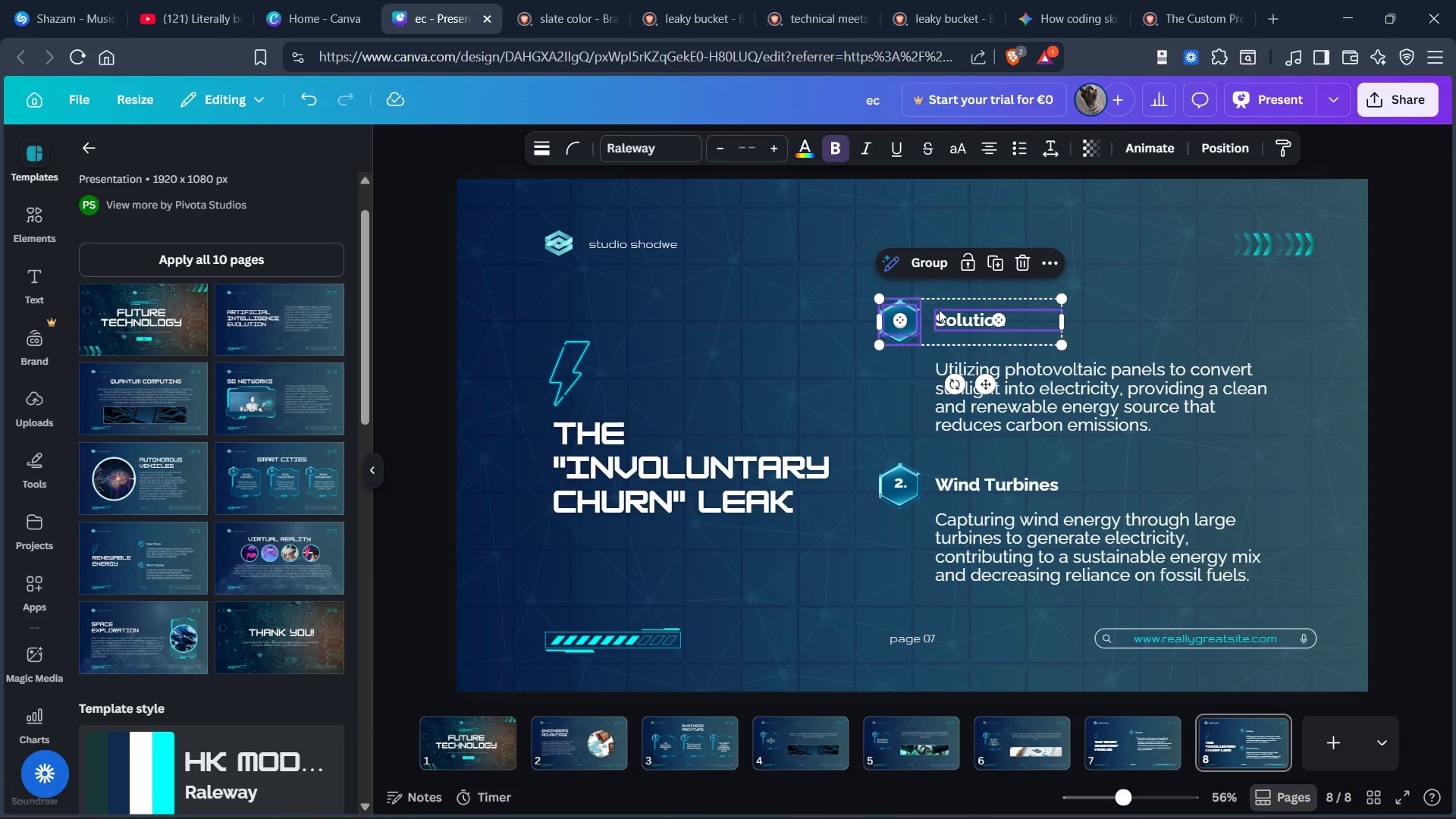 
left_click_drag(start_coordinate=[939, 322], to_coordinate=[943, 322])
 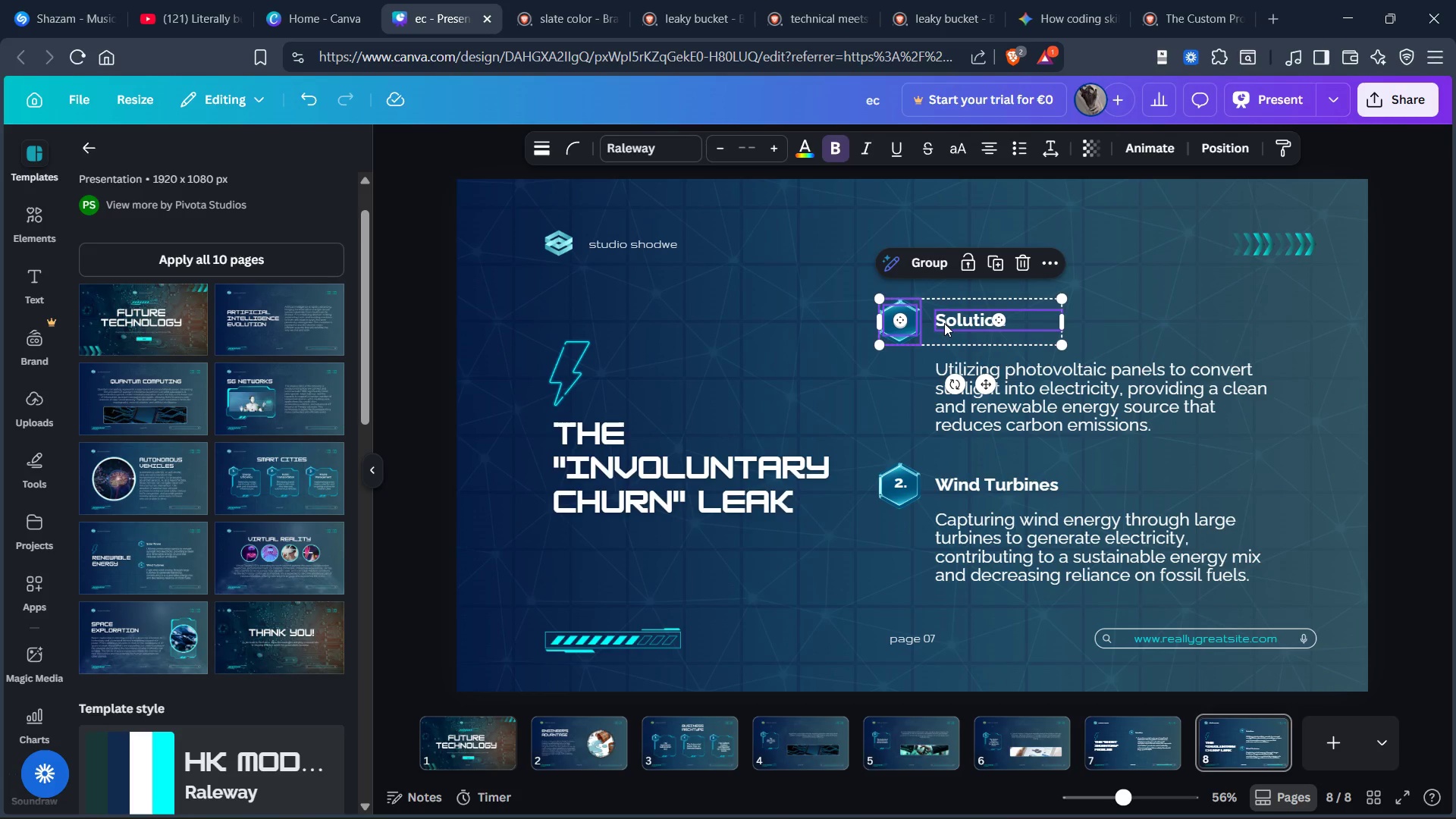 
key(Control+Z)
 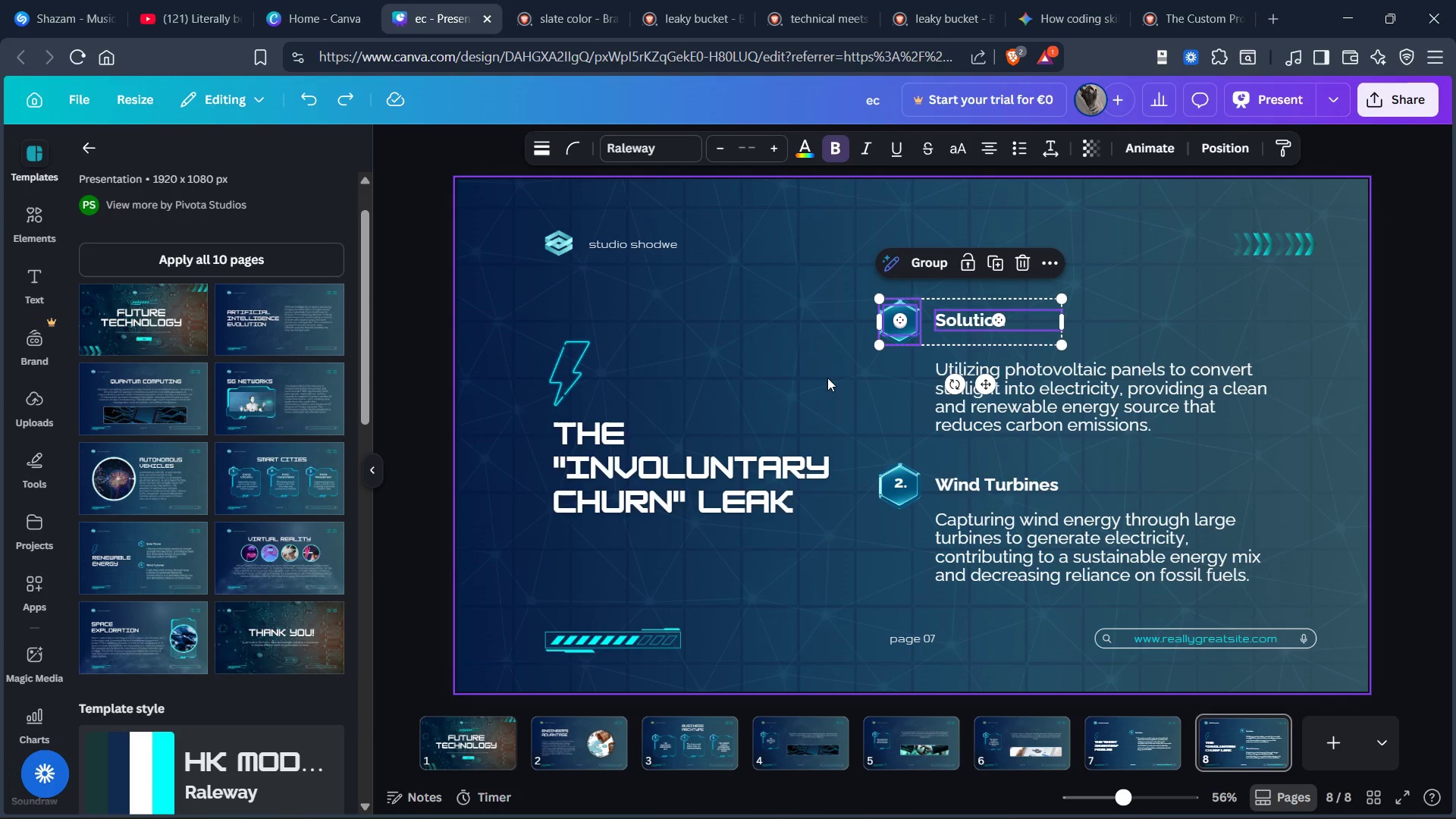 
left_click([827, 378])
 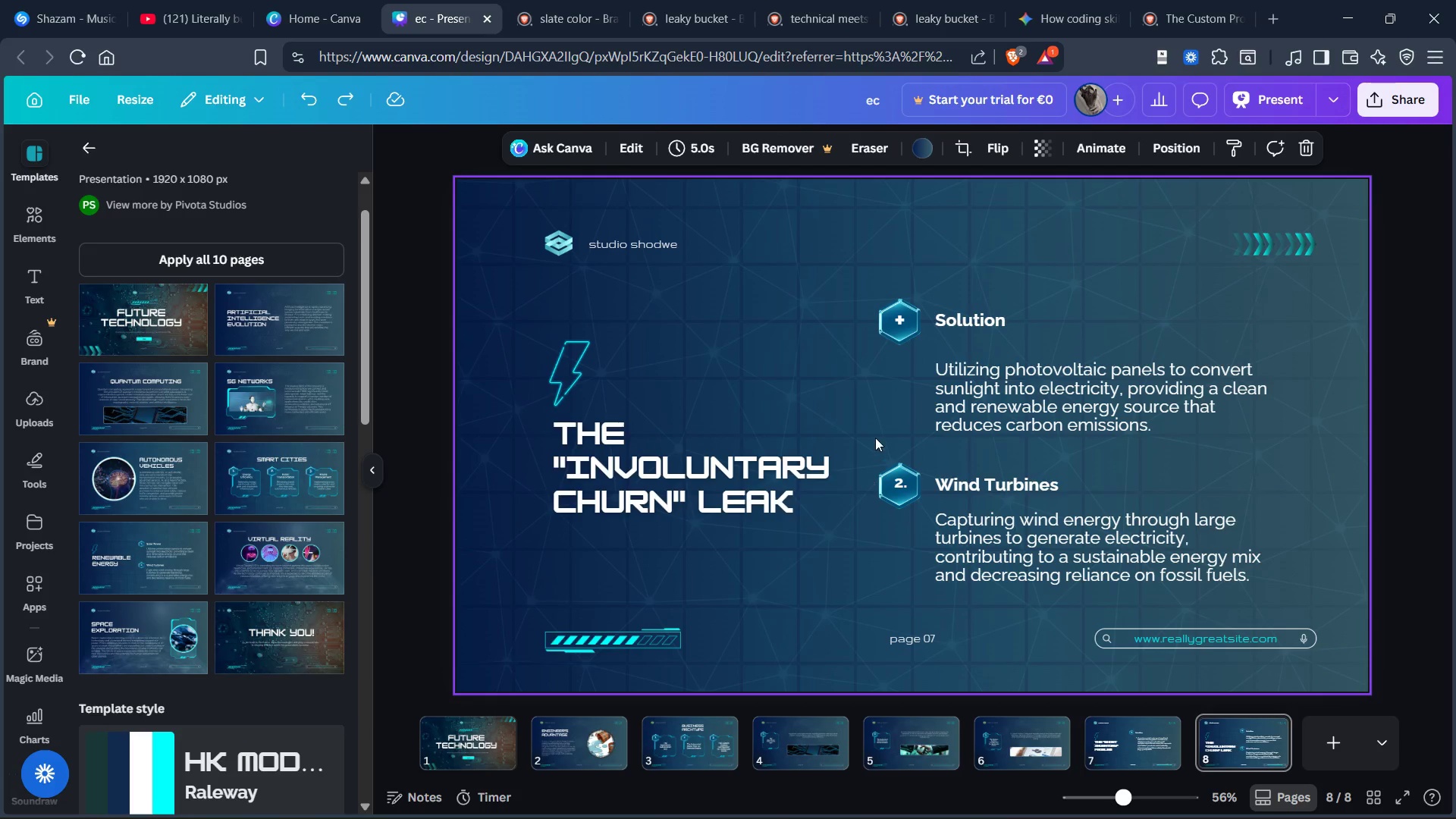 
left_click_drag(start_coordinate=[875, 434], to_coordinate=[1012, 500])
 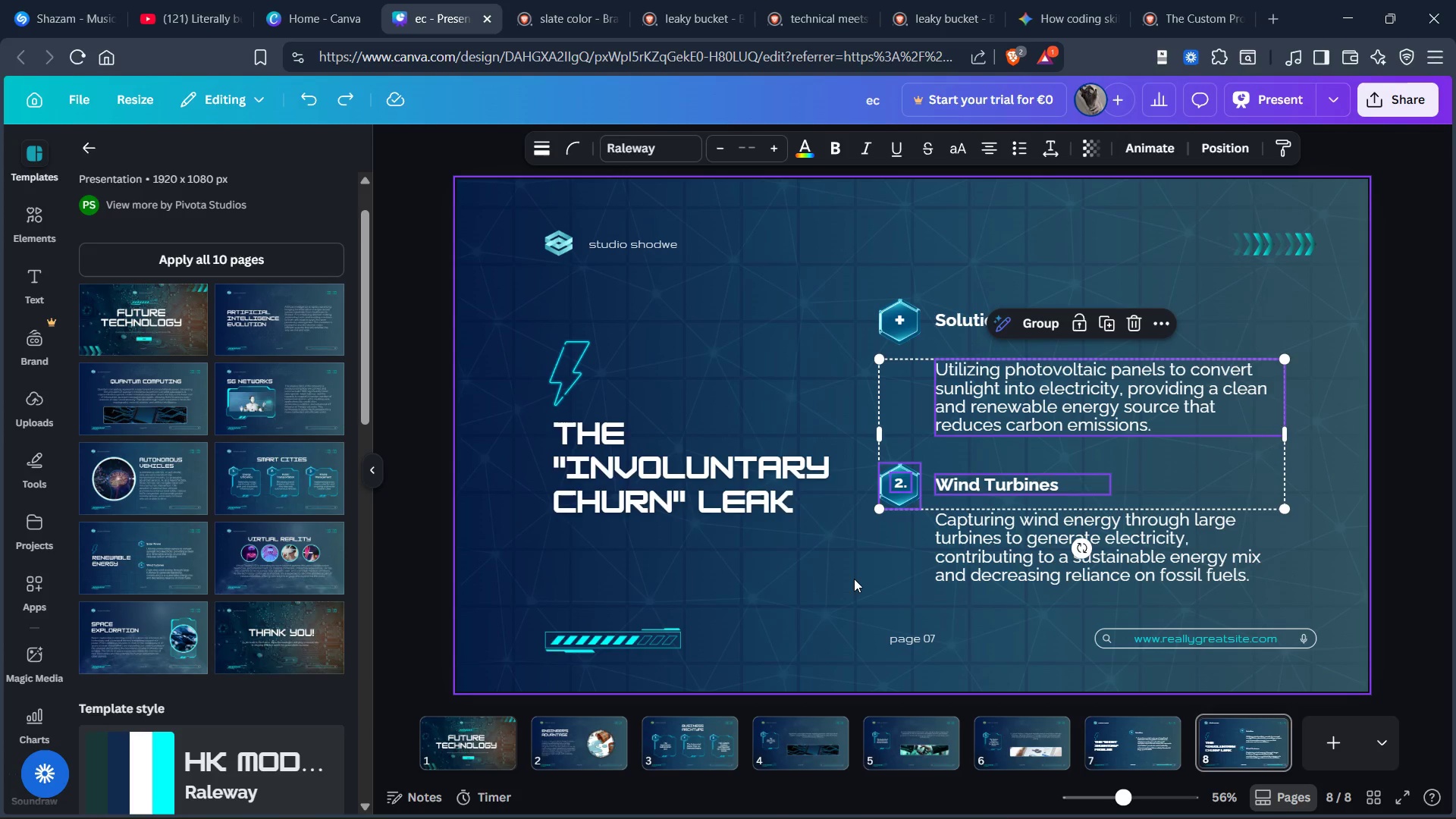 
left_click([854, 582])
 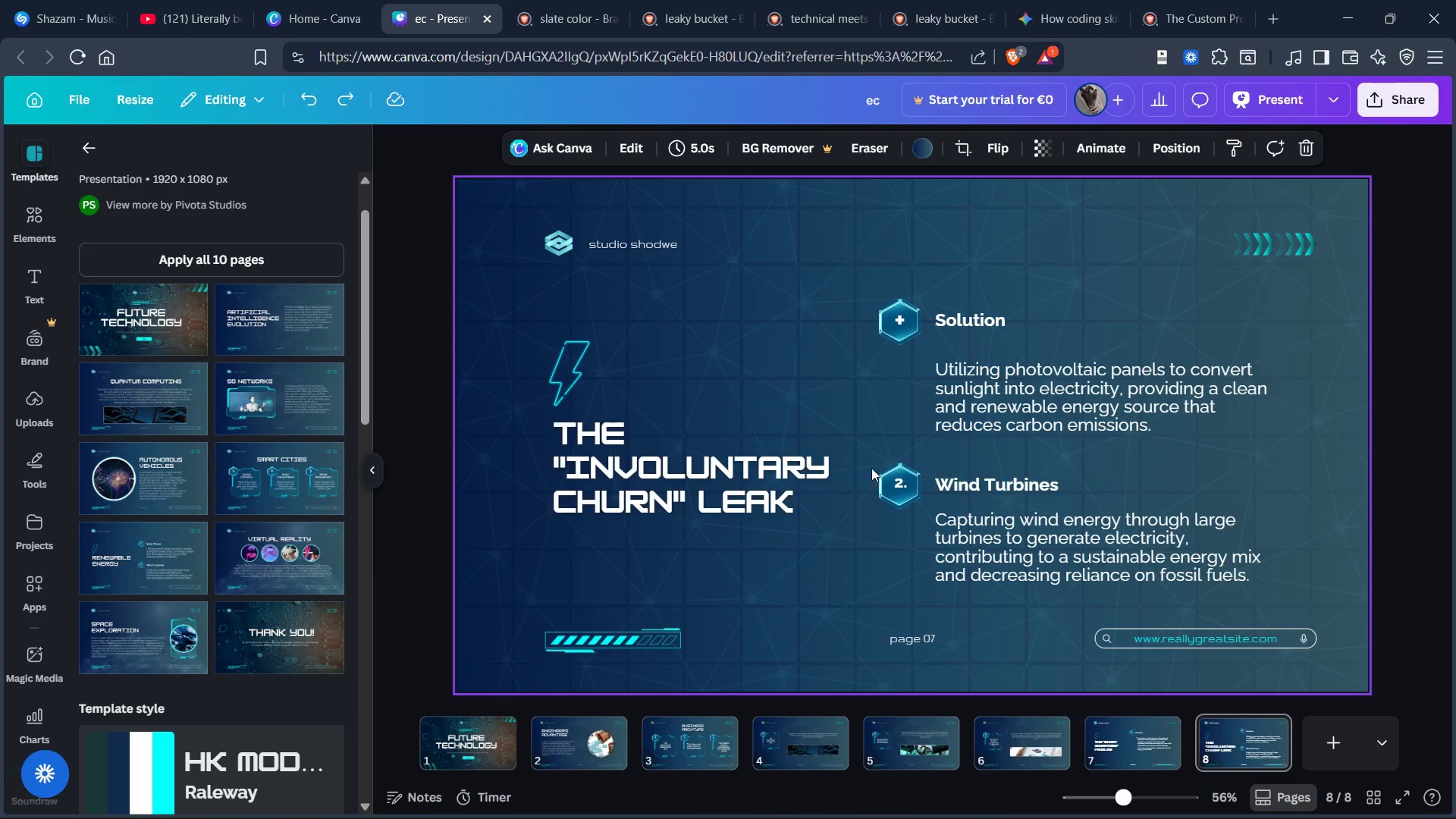 
left_click_drag(start_coordinate=[871, 468], to_coordinate=[1002, 614])
 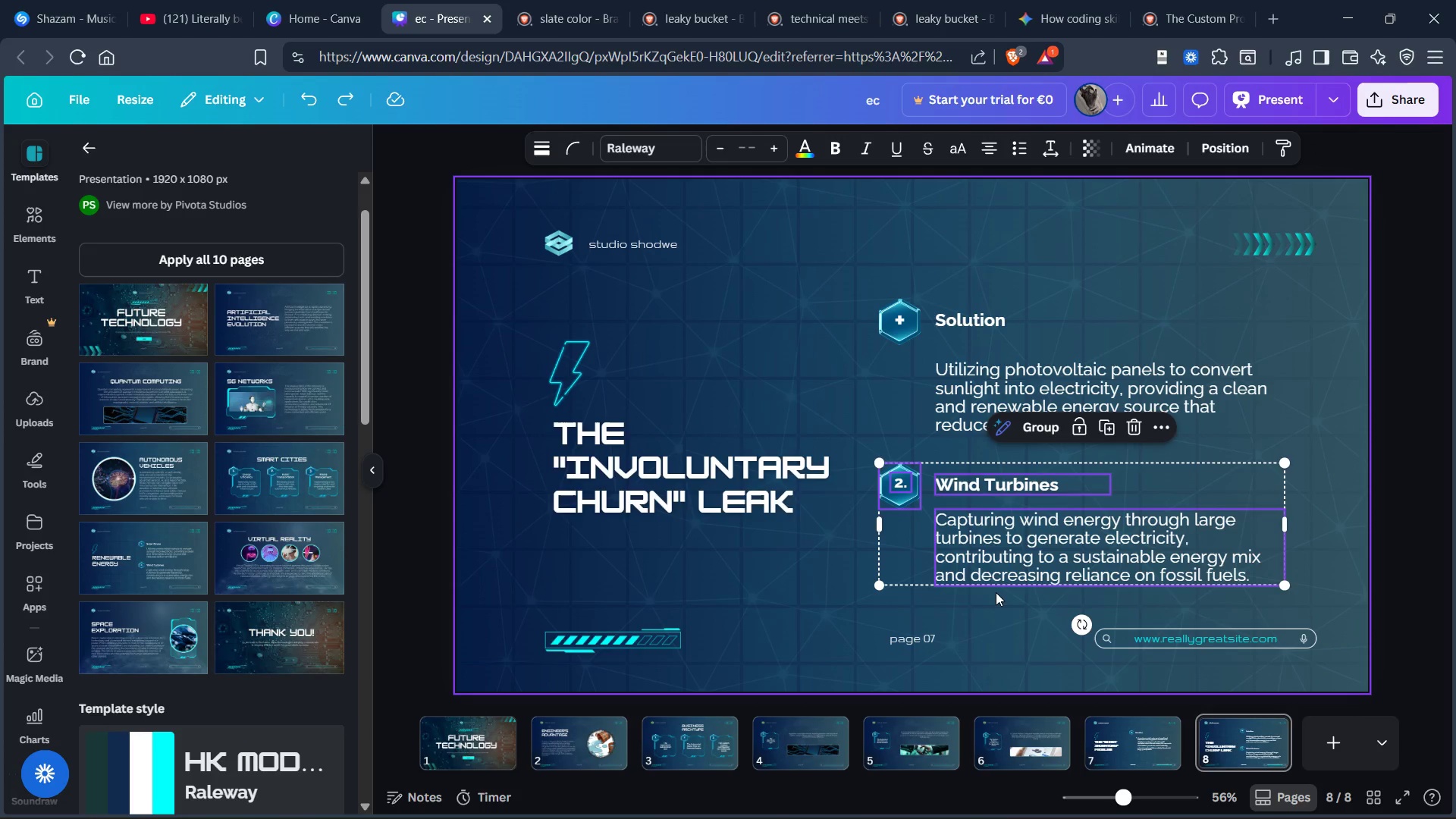 
key(Control+X)
 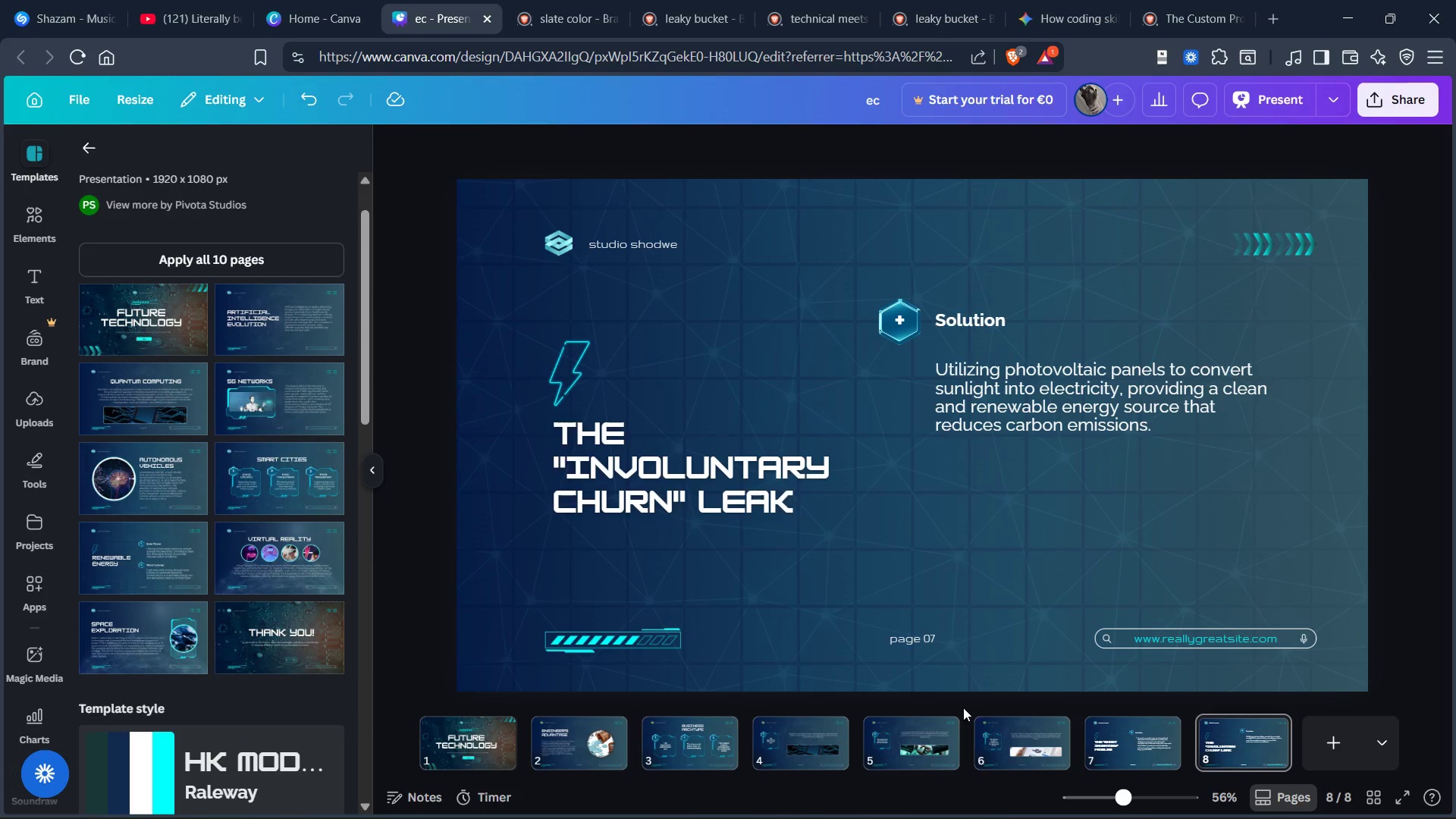 
left_click([1008, 736])
 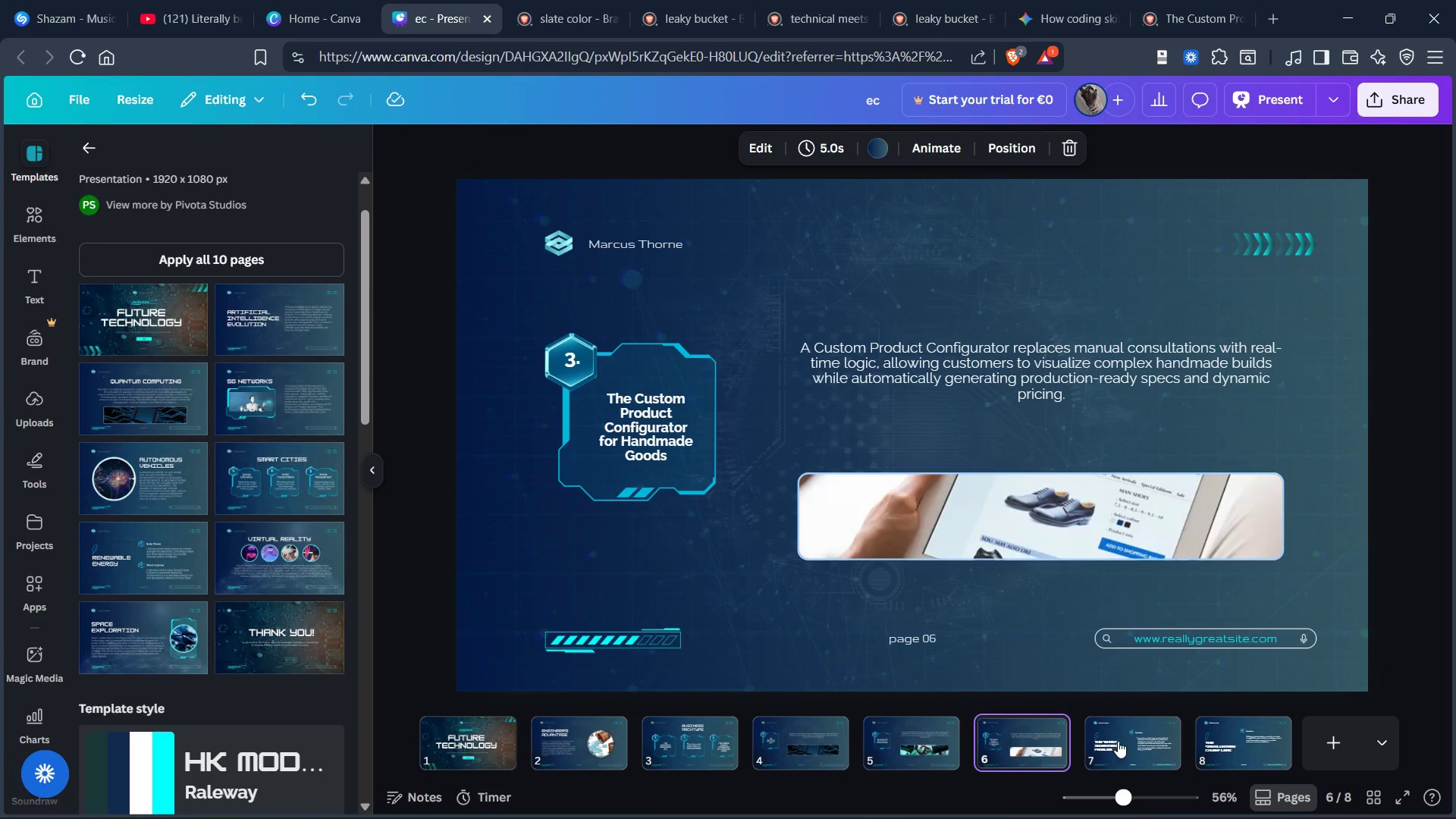 
left_click([1131, 745])
 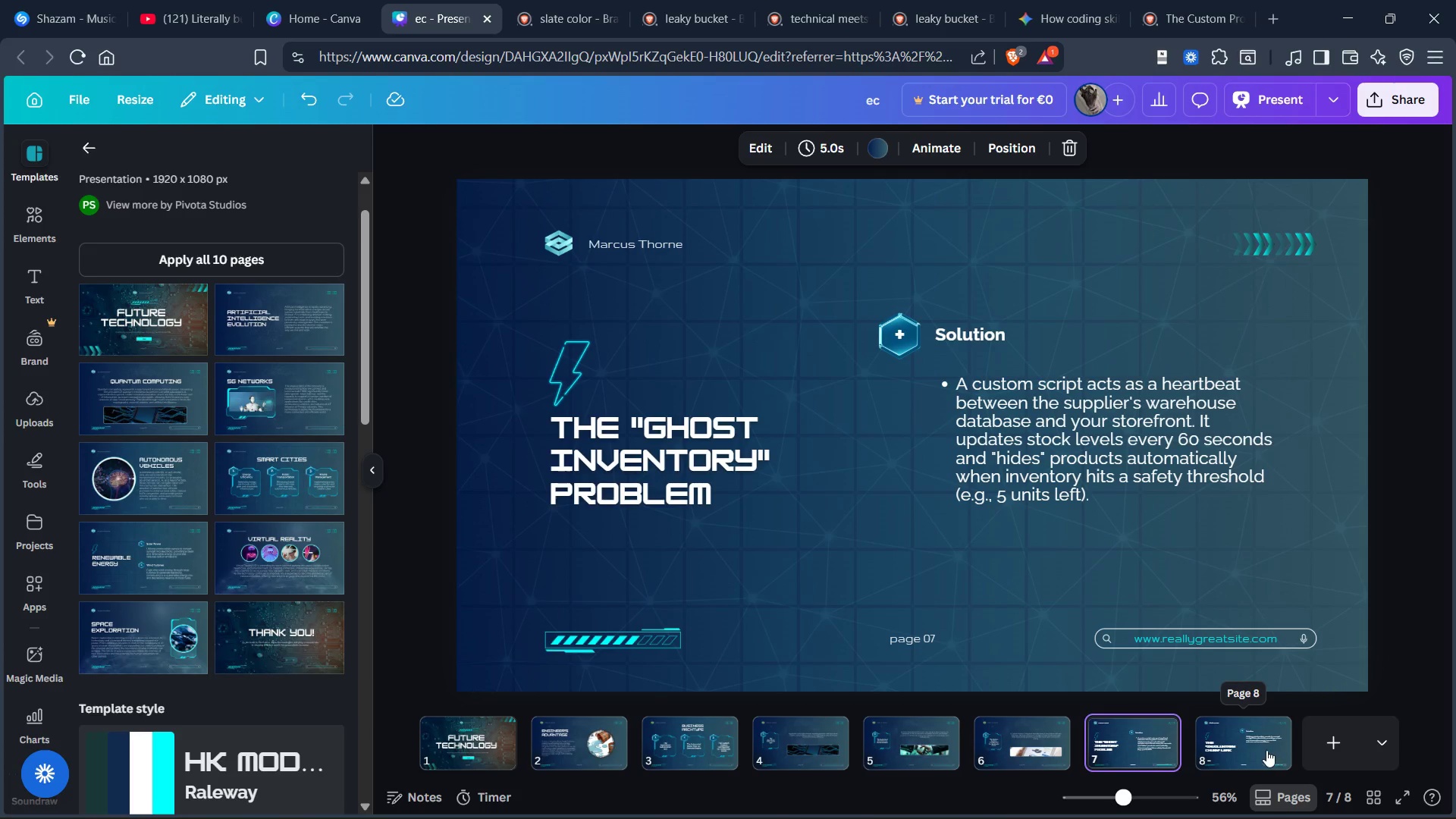 
left_click([1266, 746])
 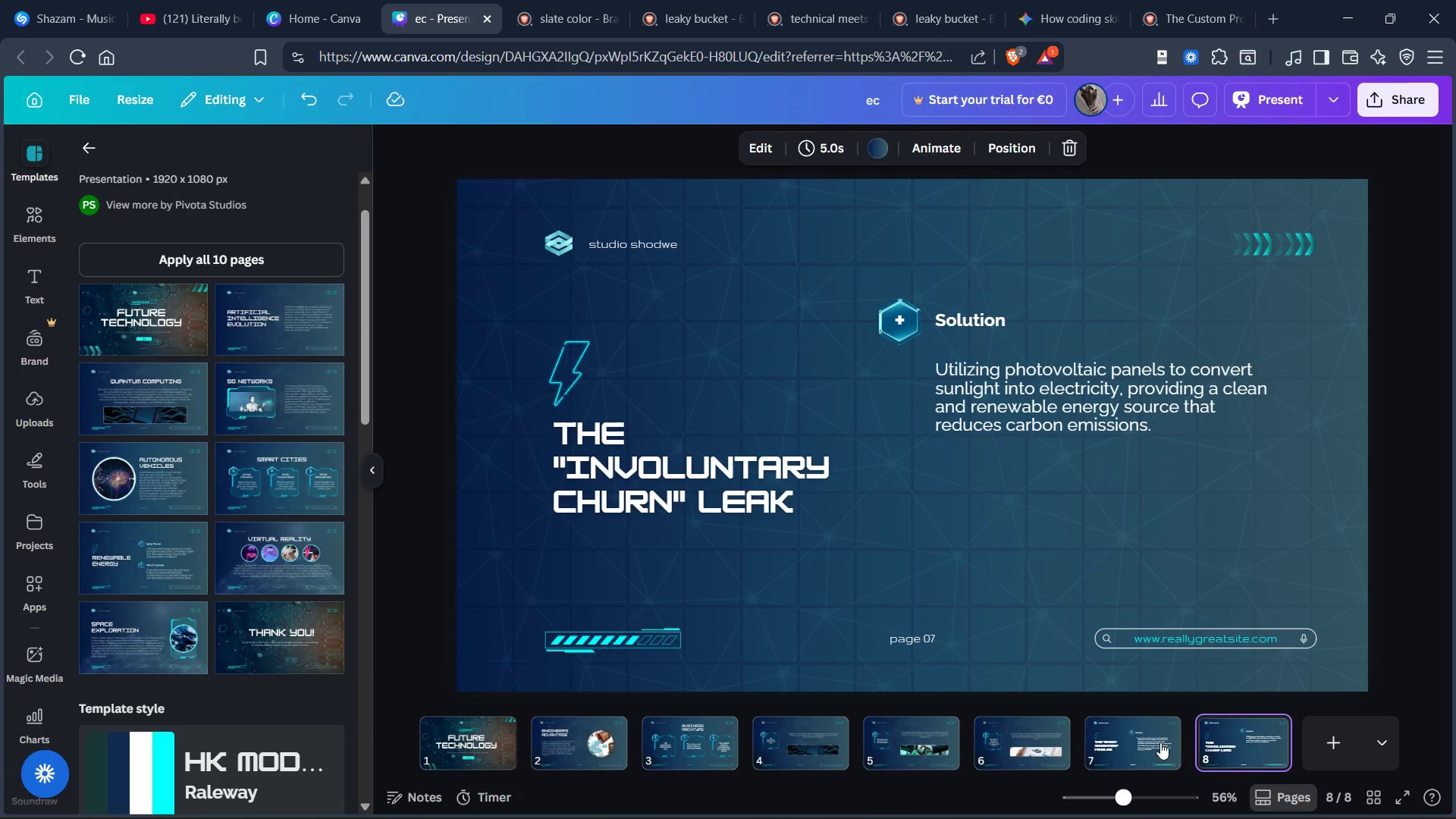 
left_click([1141, 727])
 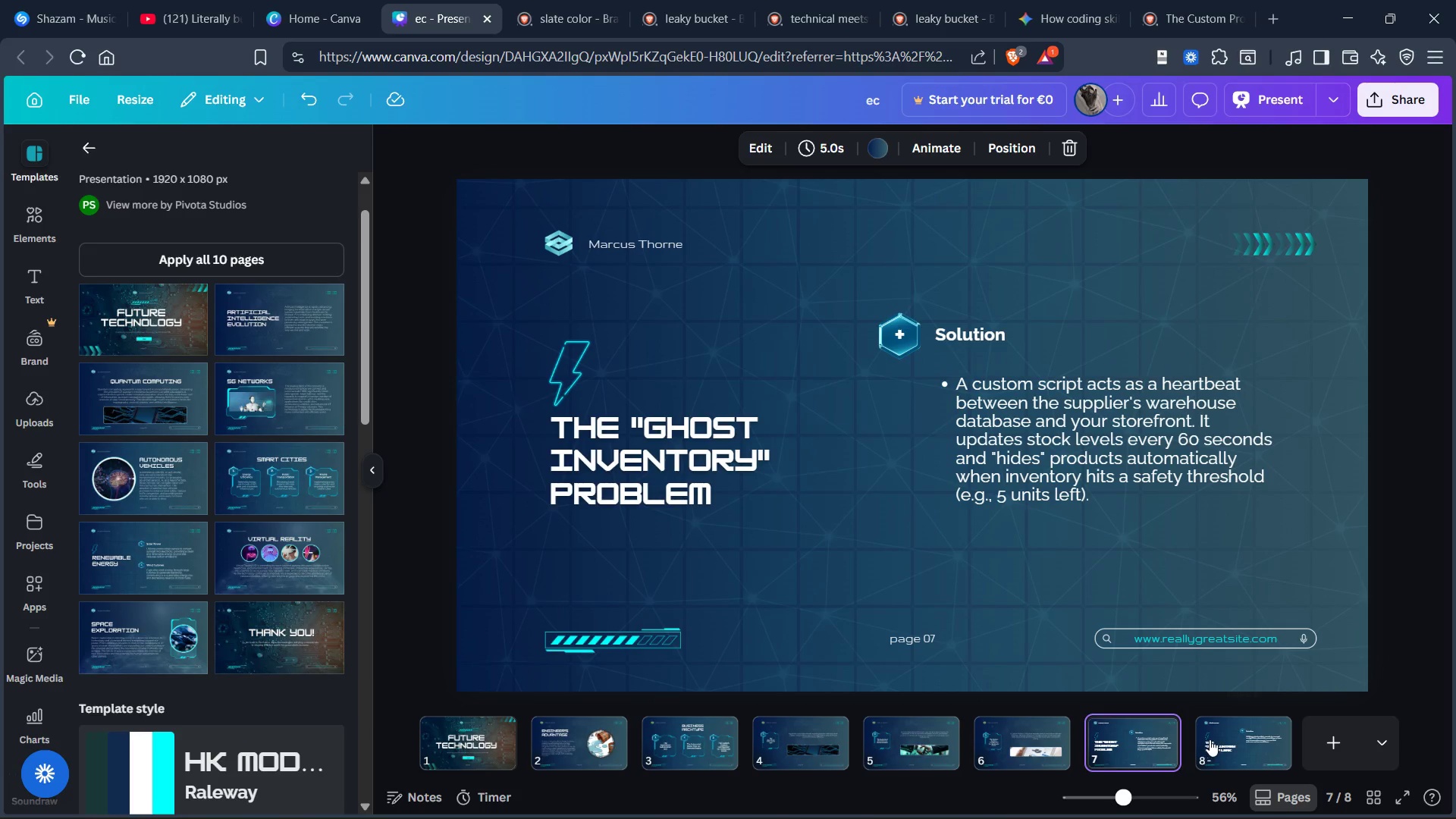 
left_click([1210, 739])
 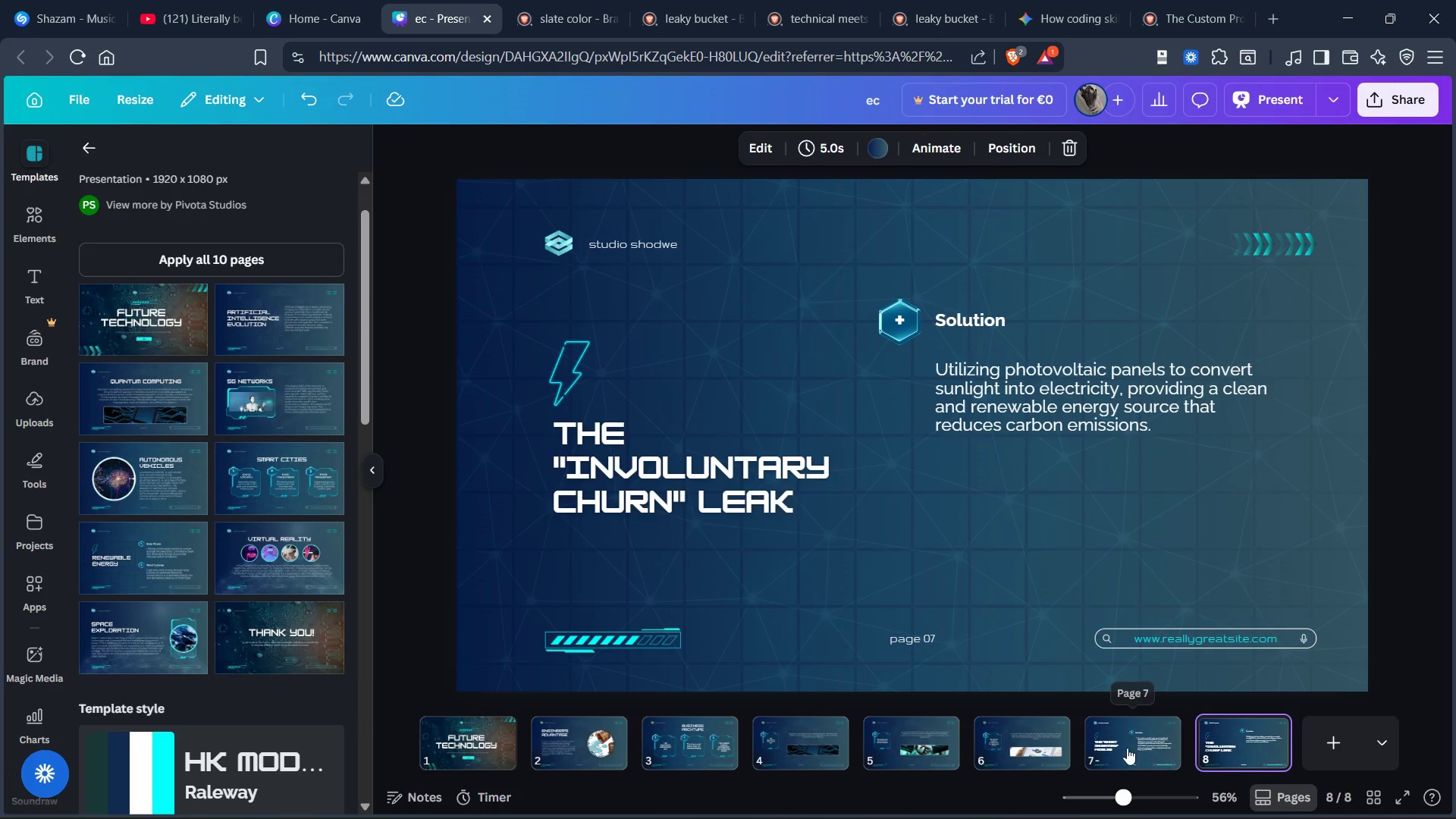 
left_click([1123, 748])
 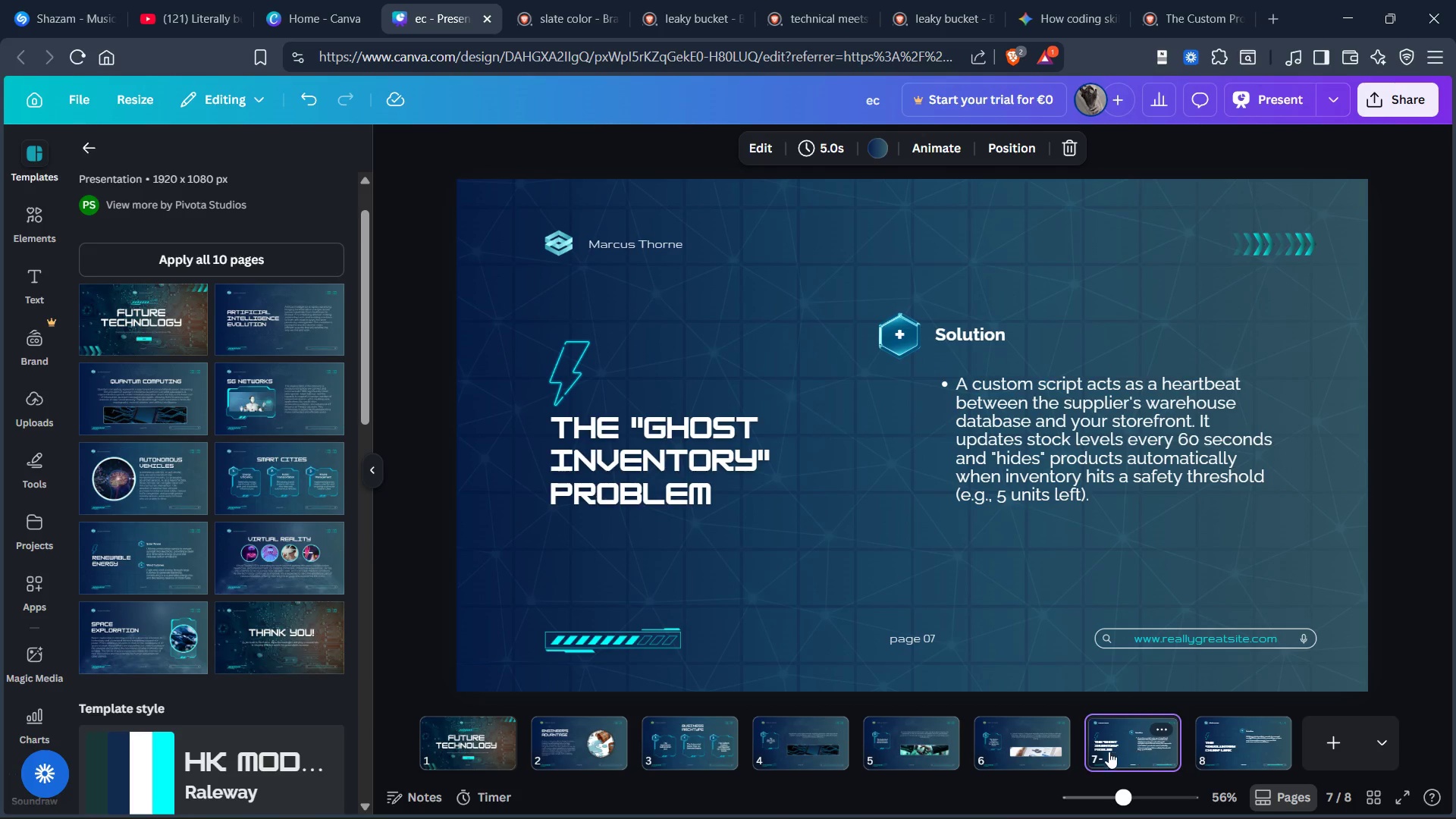 
left_click([1232, 745])
 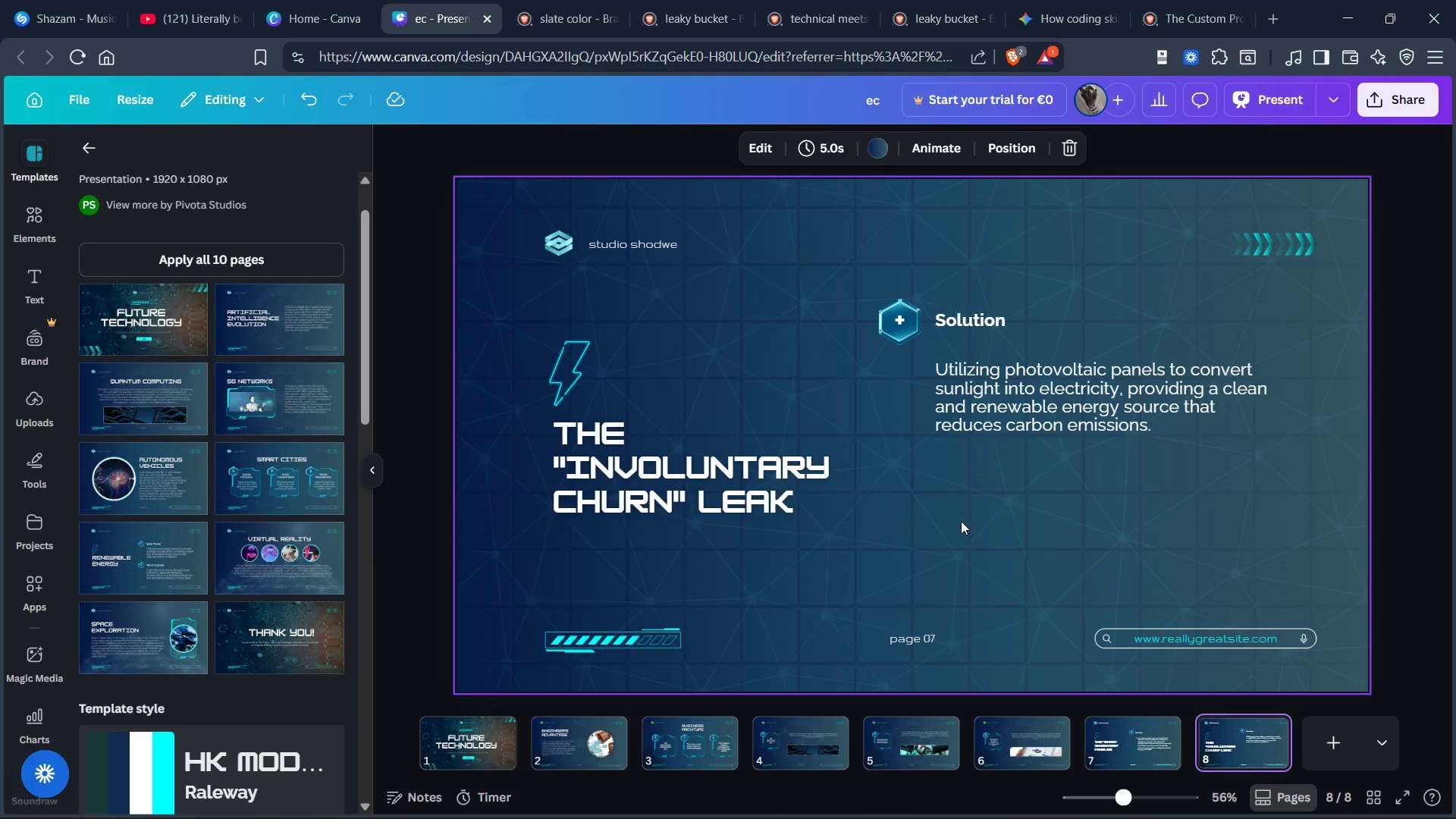 
left_click([749, 491])
 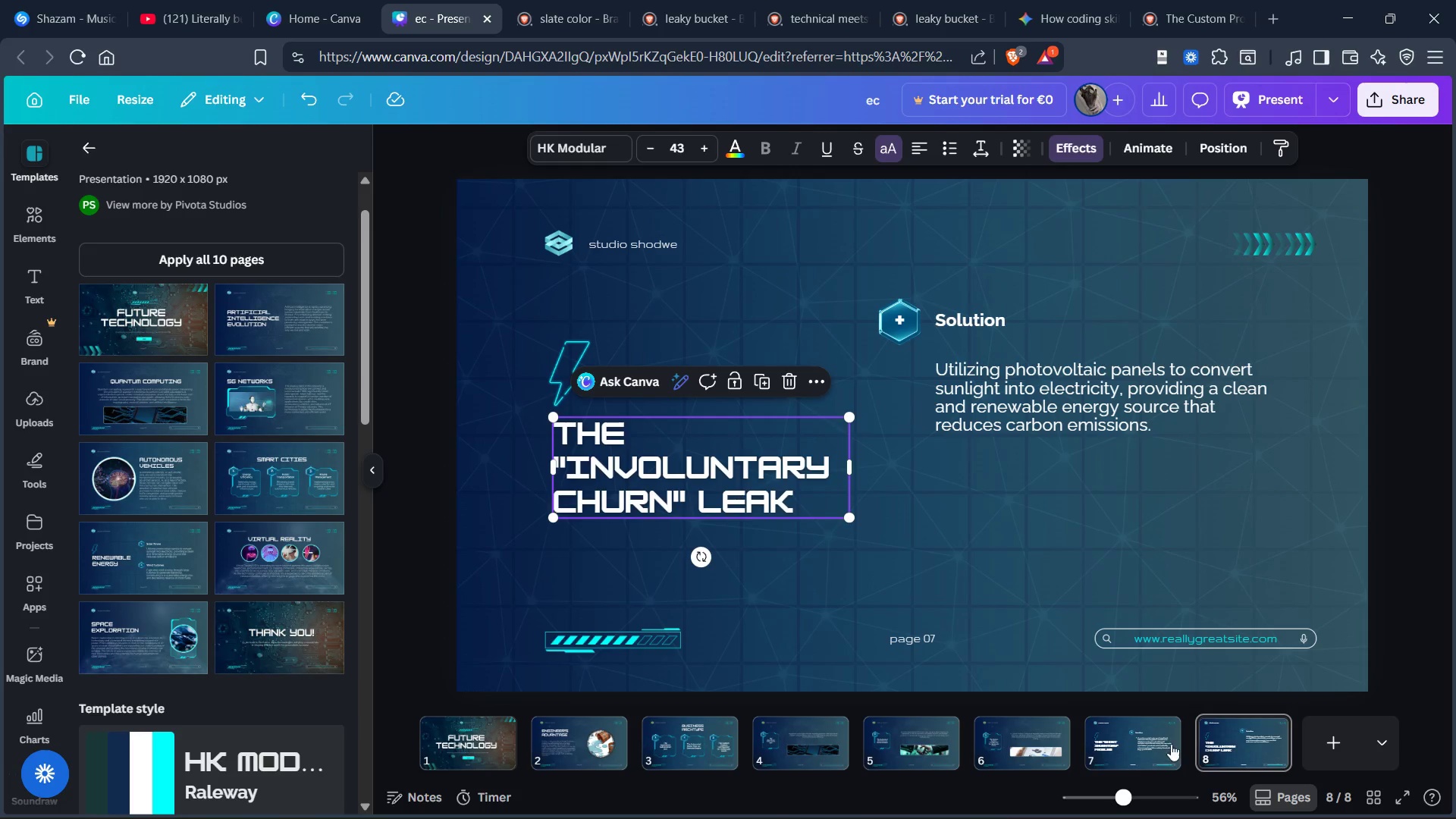 
left_click([1148, 748])
 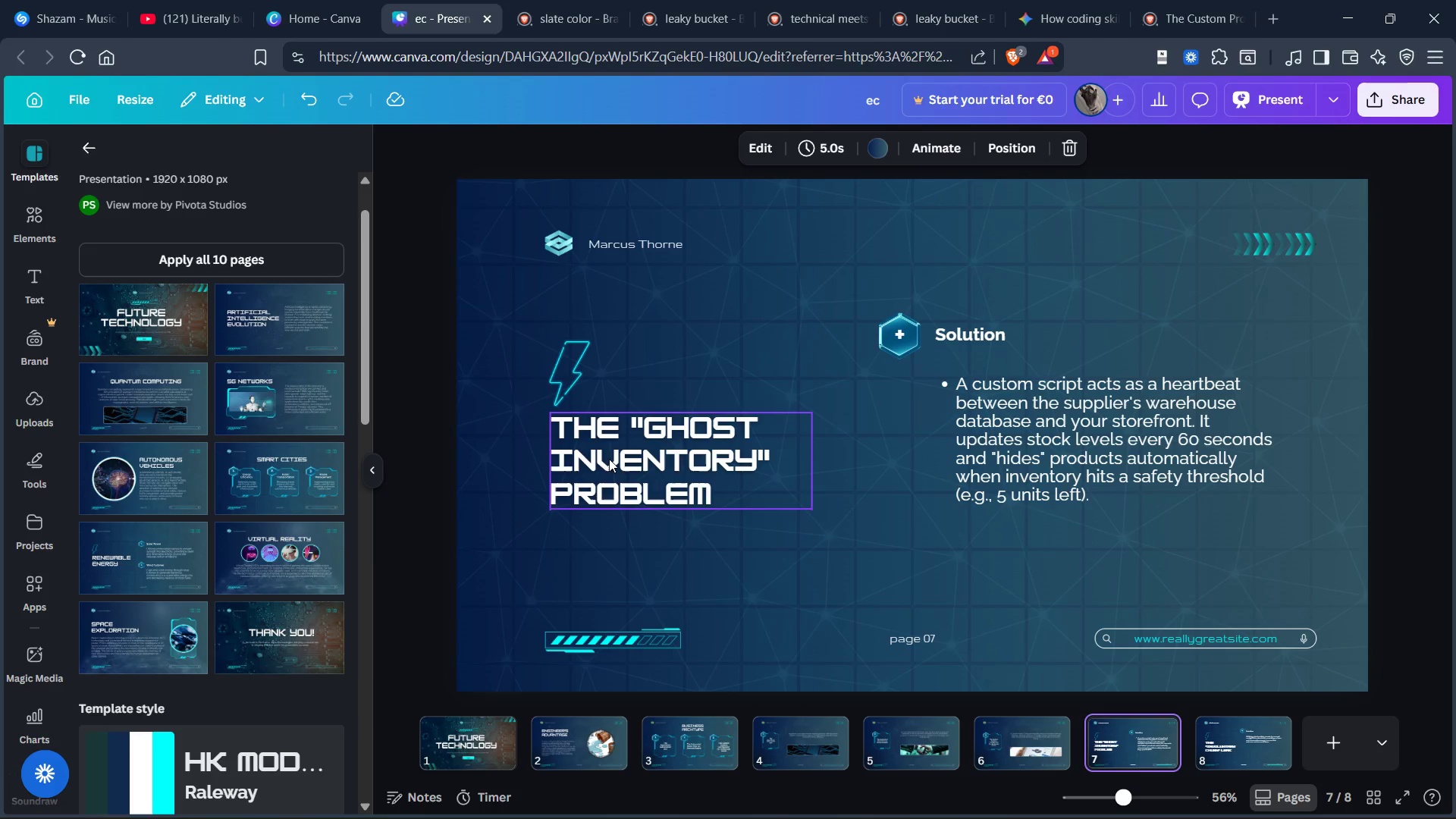 
left_click([598, 457])
 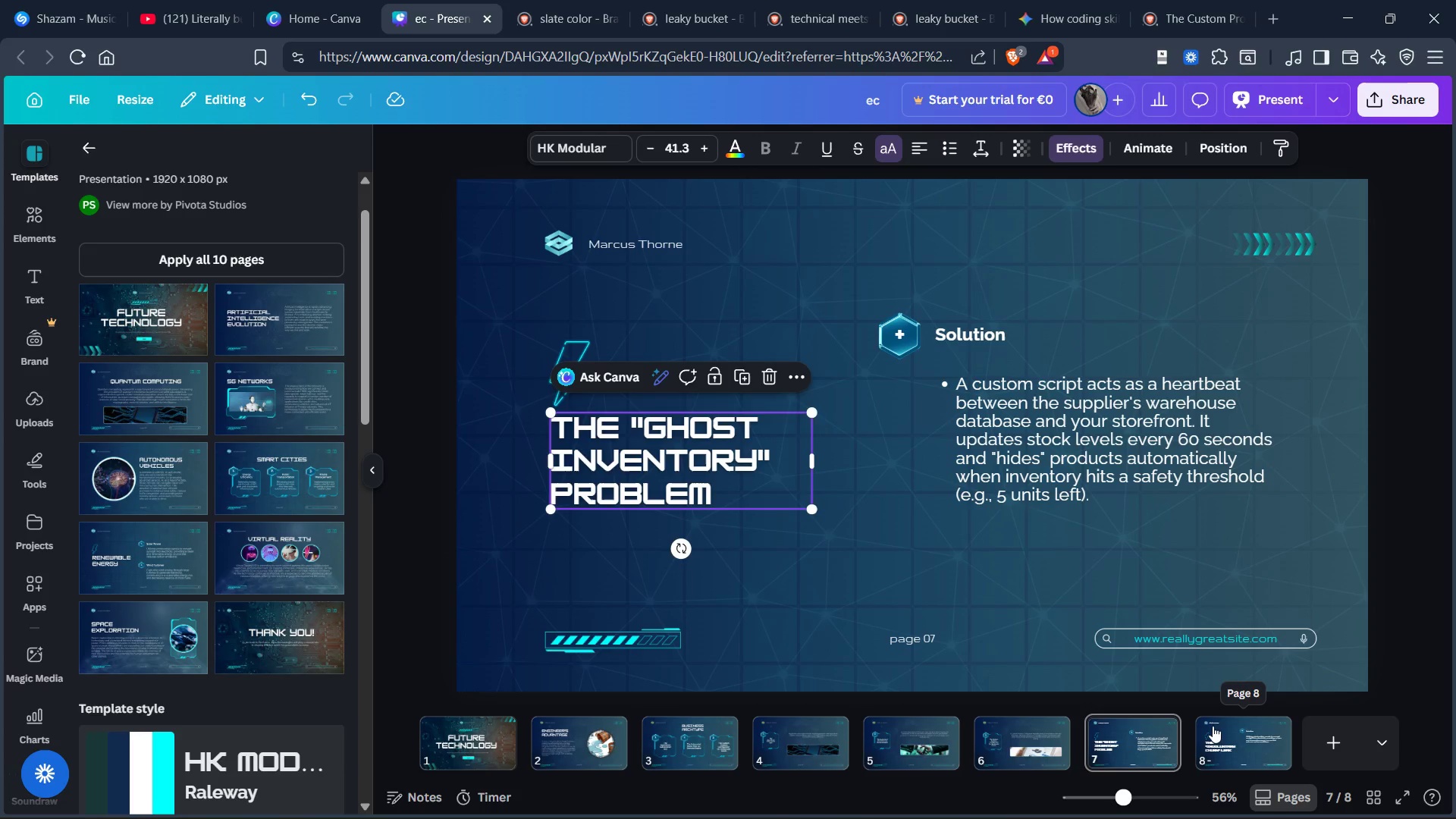 
left_click([1229, 738])
 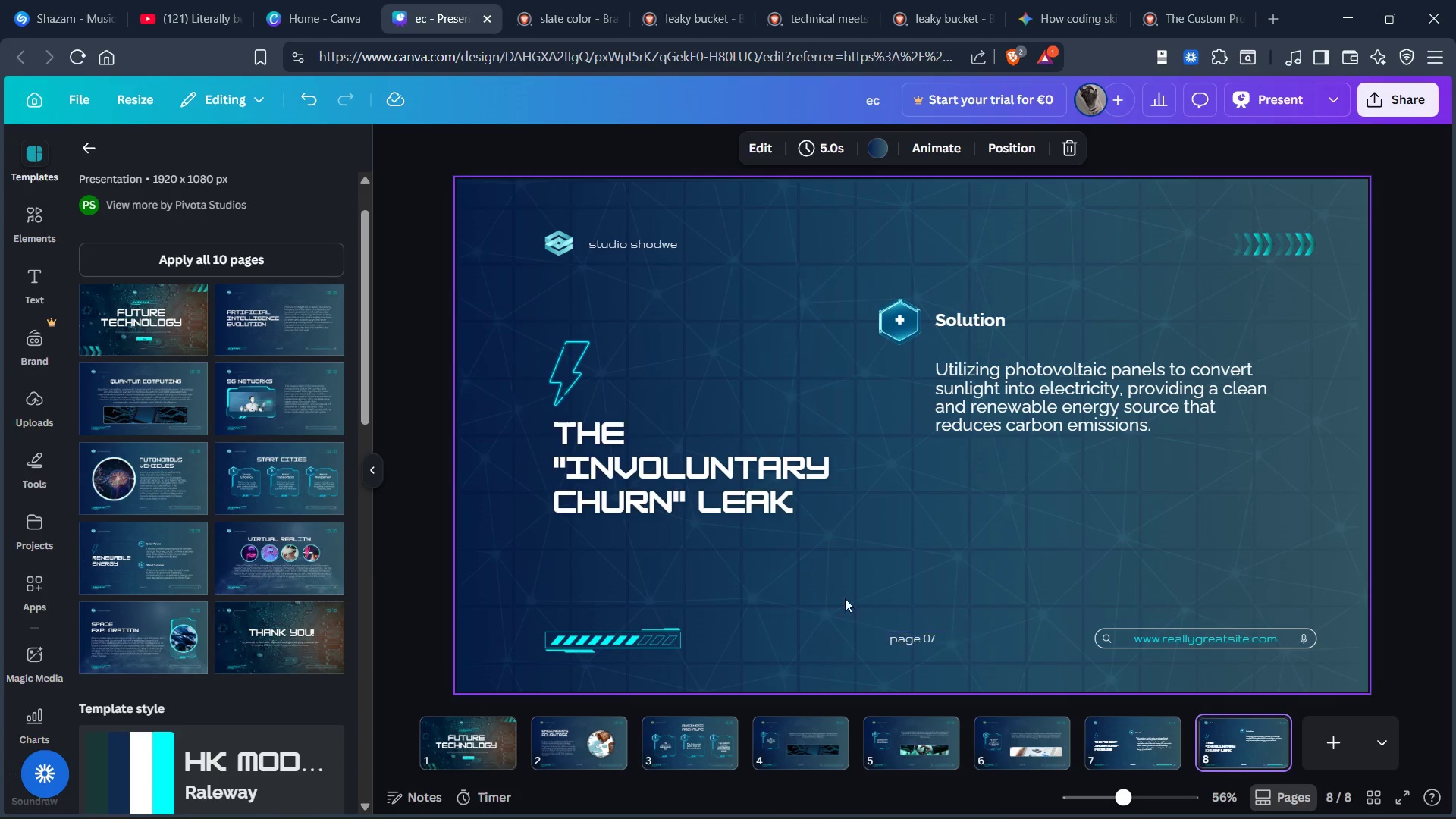 
mouse_move([786, 488])
 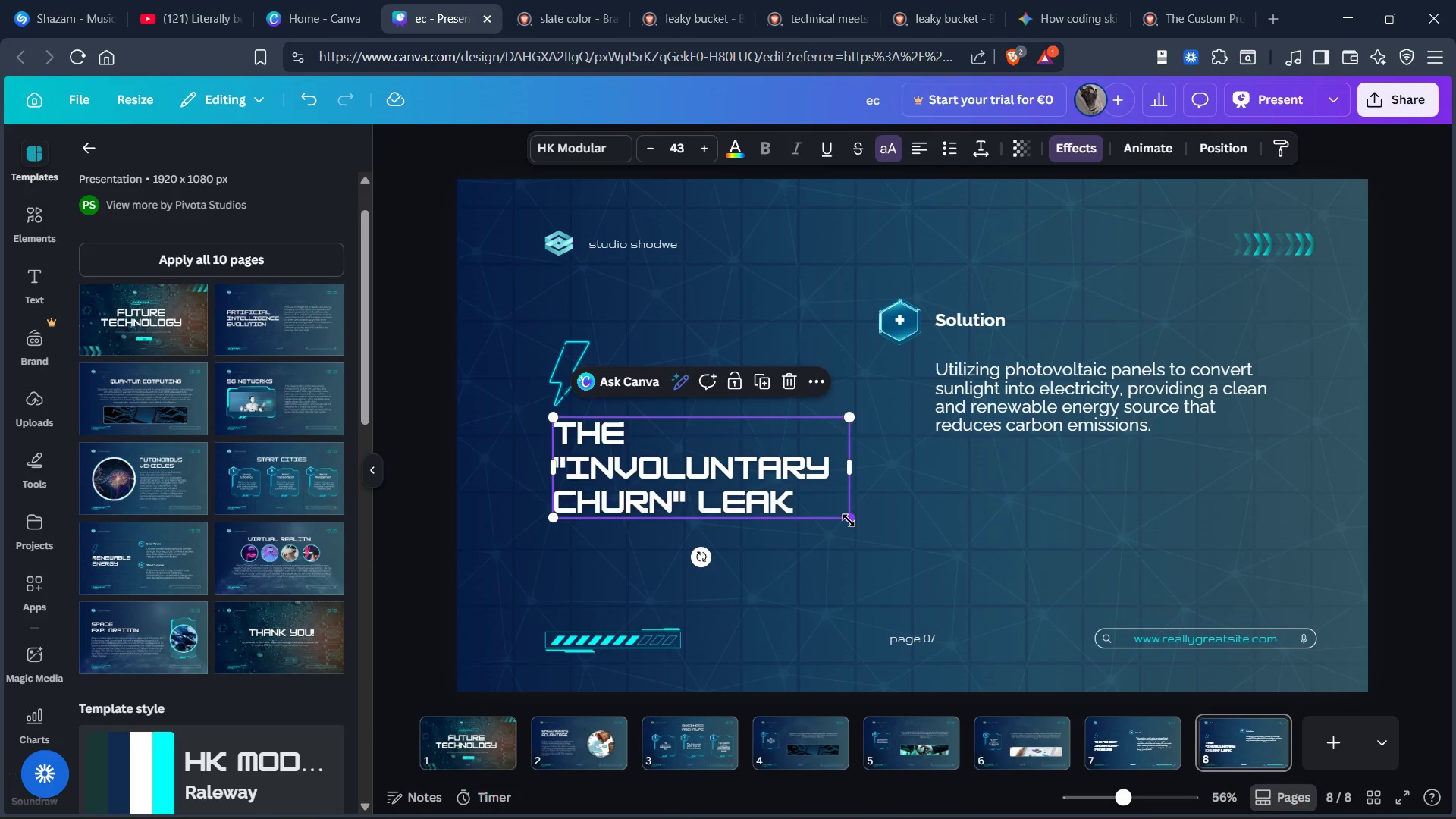 
left_click_drag(start_coordinate=[850, 522], to_coordinate=[839, 517])
 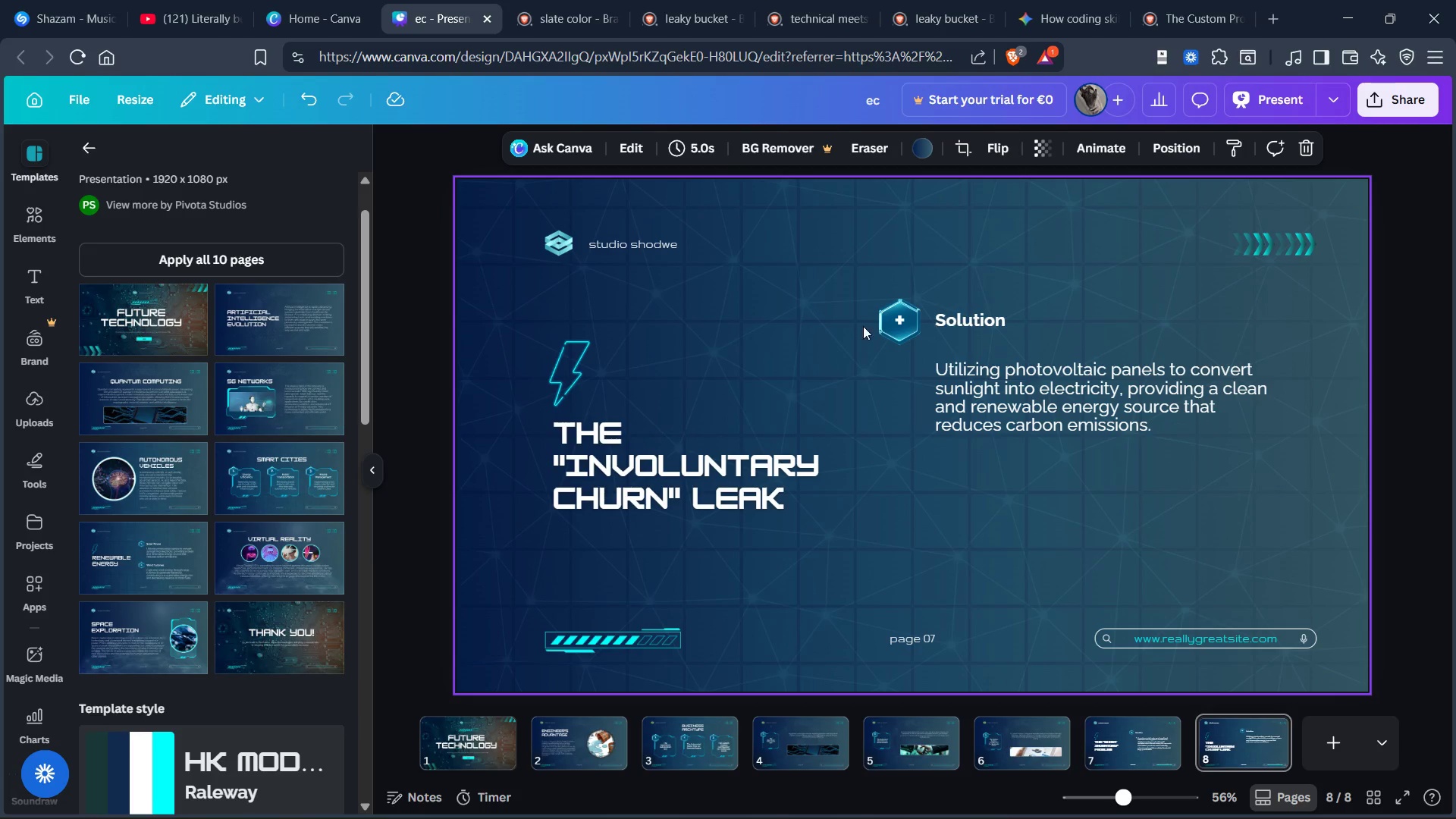 
left_click_drag(start_coordinate=[866, 285], to_coordinate=[987, 444])
 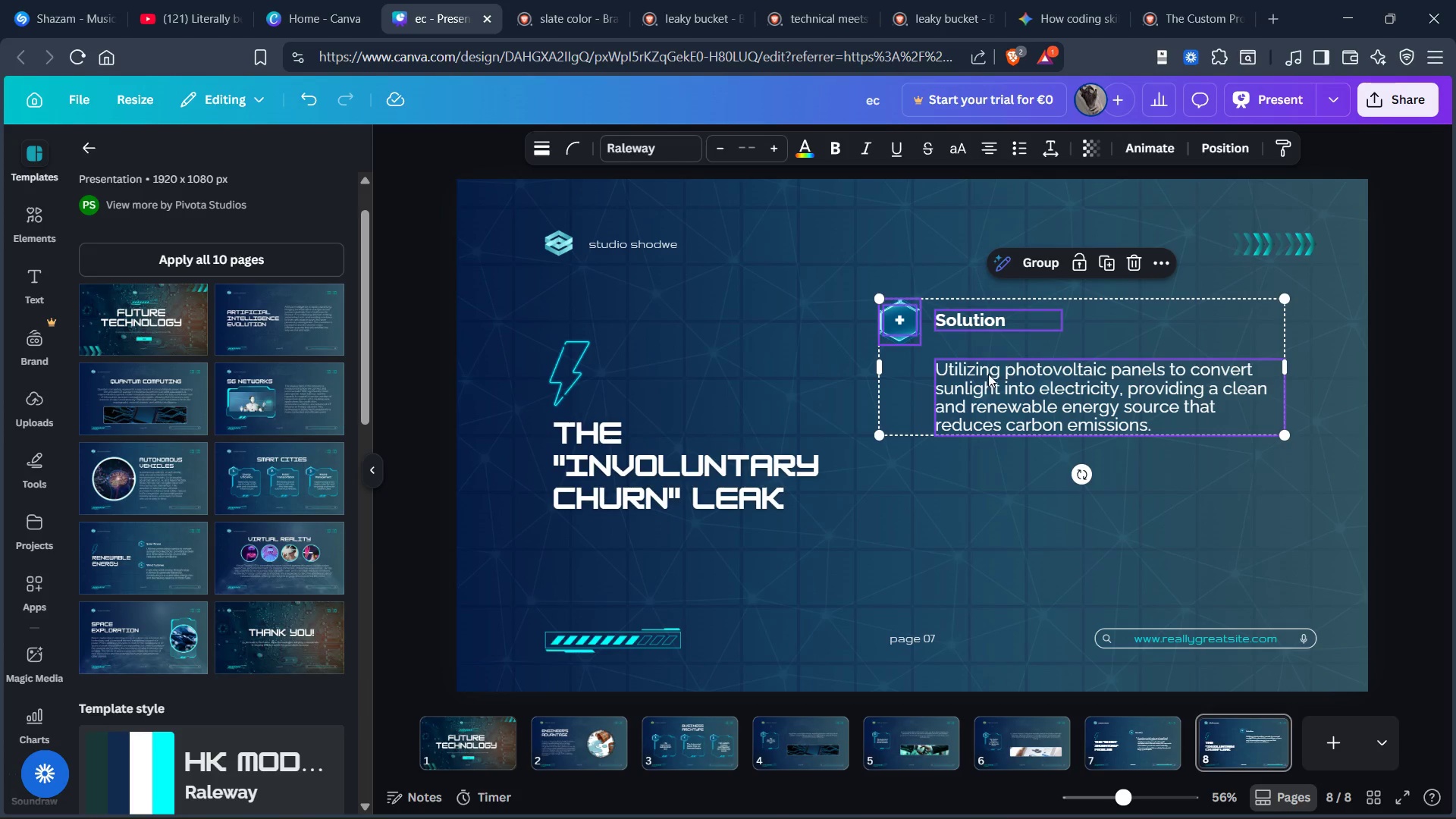 
left_click_drag(start_coordinate=[993, 378], to_coordinate=[993, 416])
 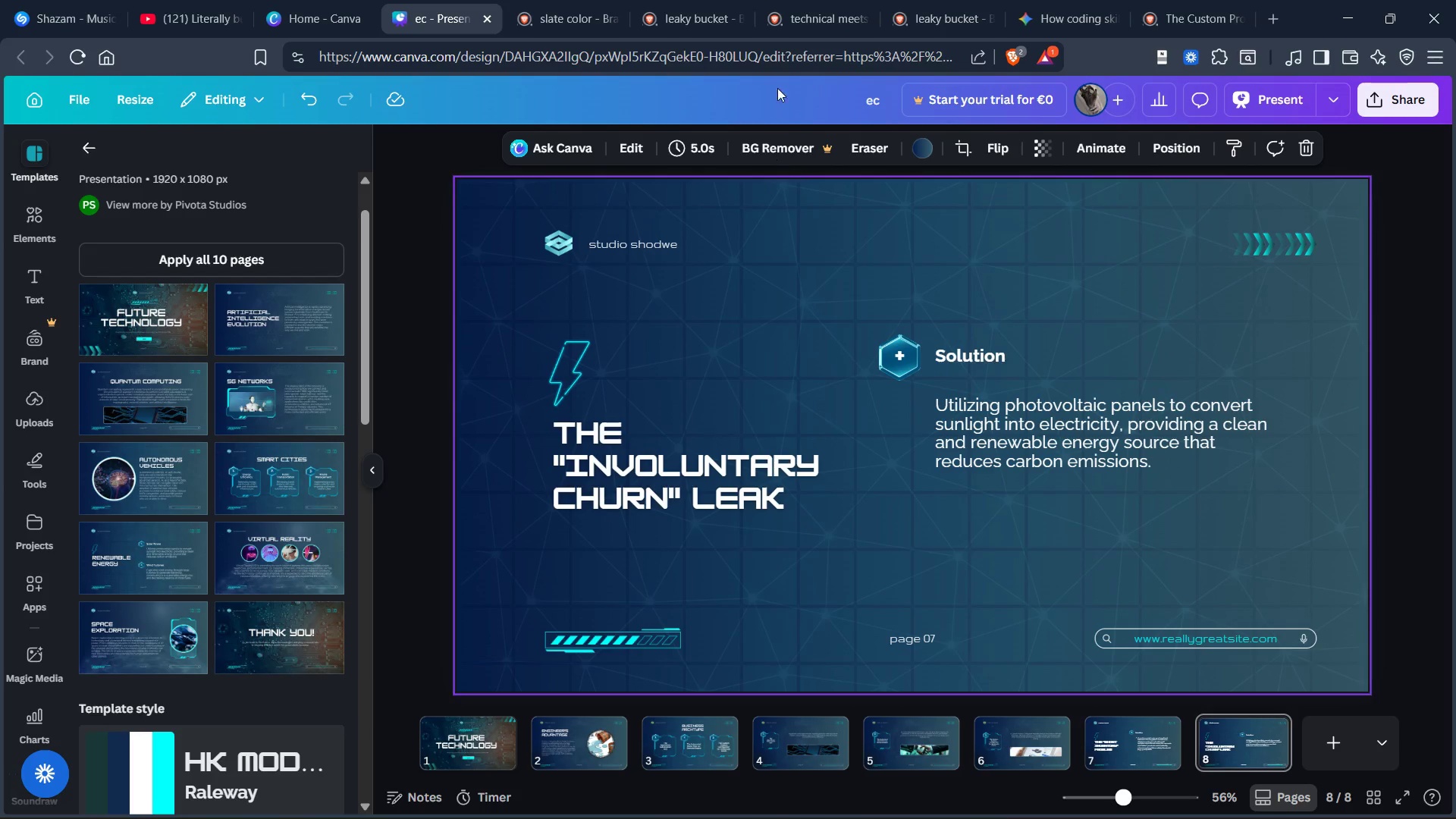 
wait(5.28)
 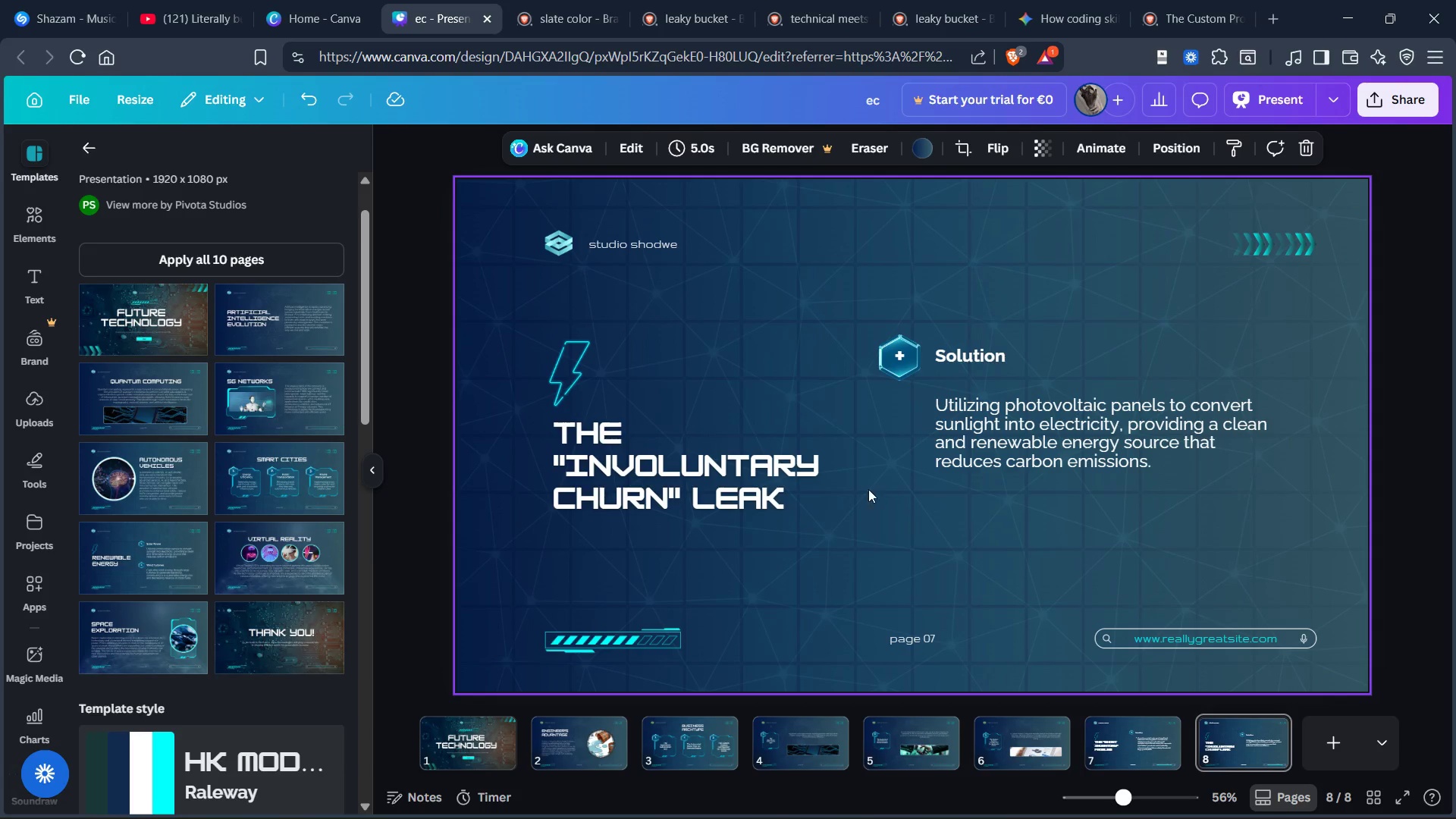 
left_click([1045, 15])
 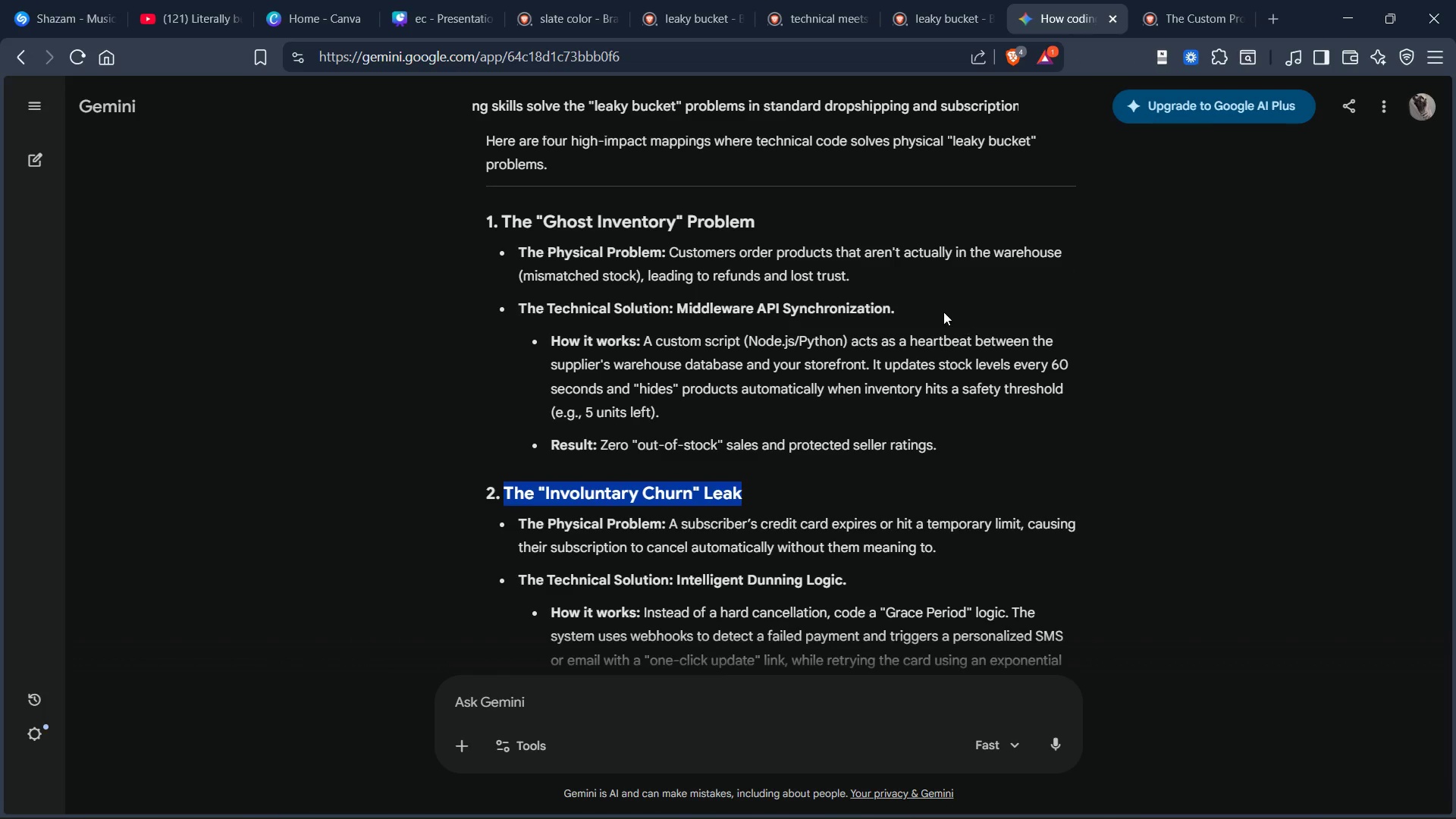 
scroll: coordinate [915, 402], scroll_direction: down, amount: 8.0
 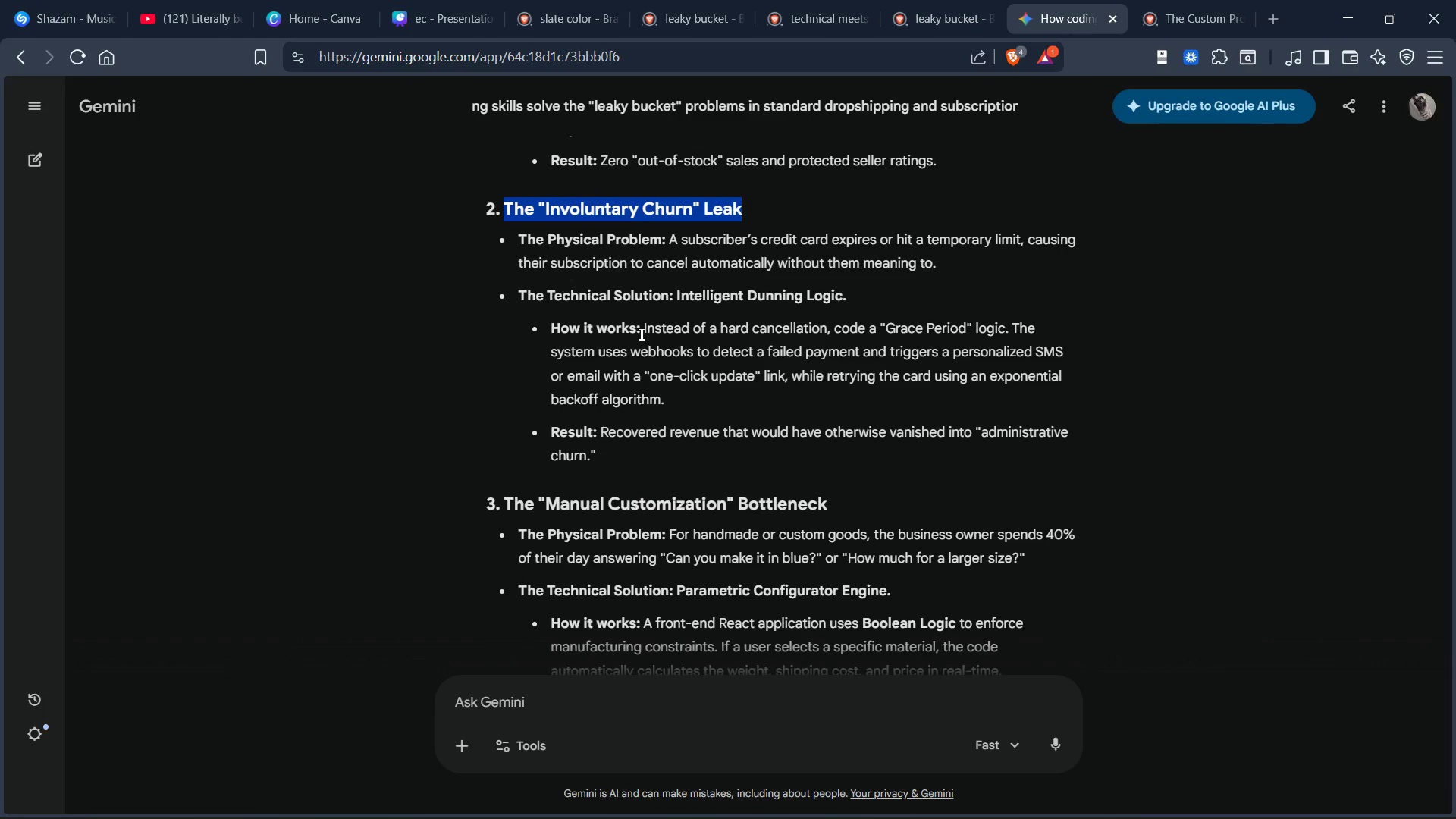 
left_click_drag(start_coordinate=[642, 328], to_coordinate=[670, 398])
 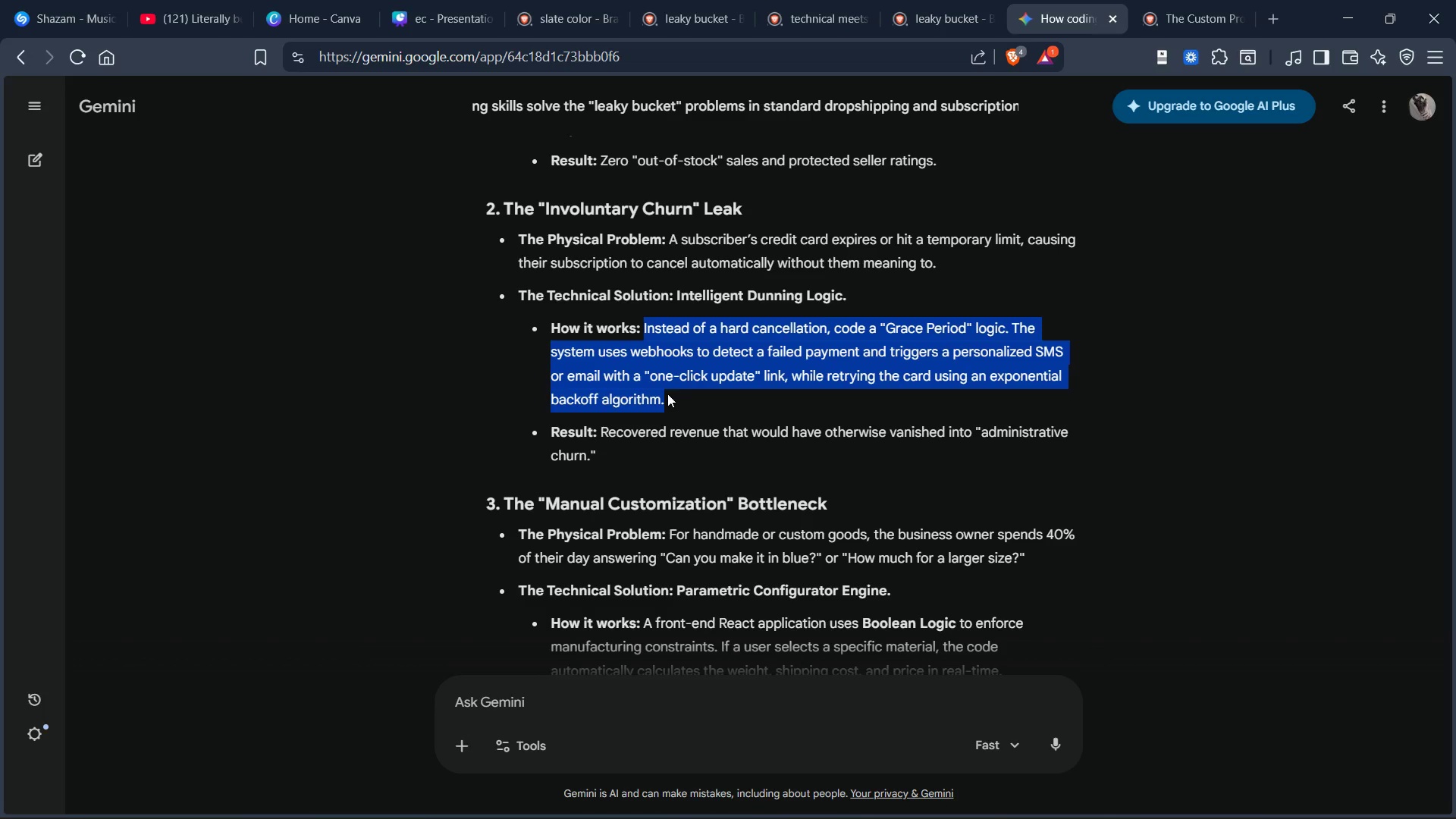 
key(Control+C)
 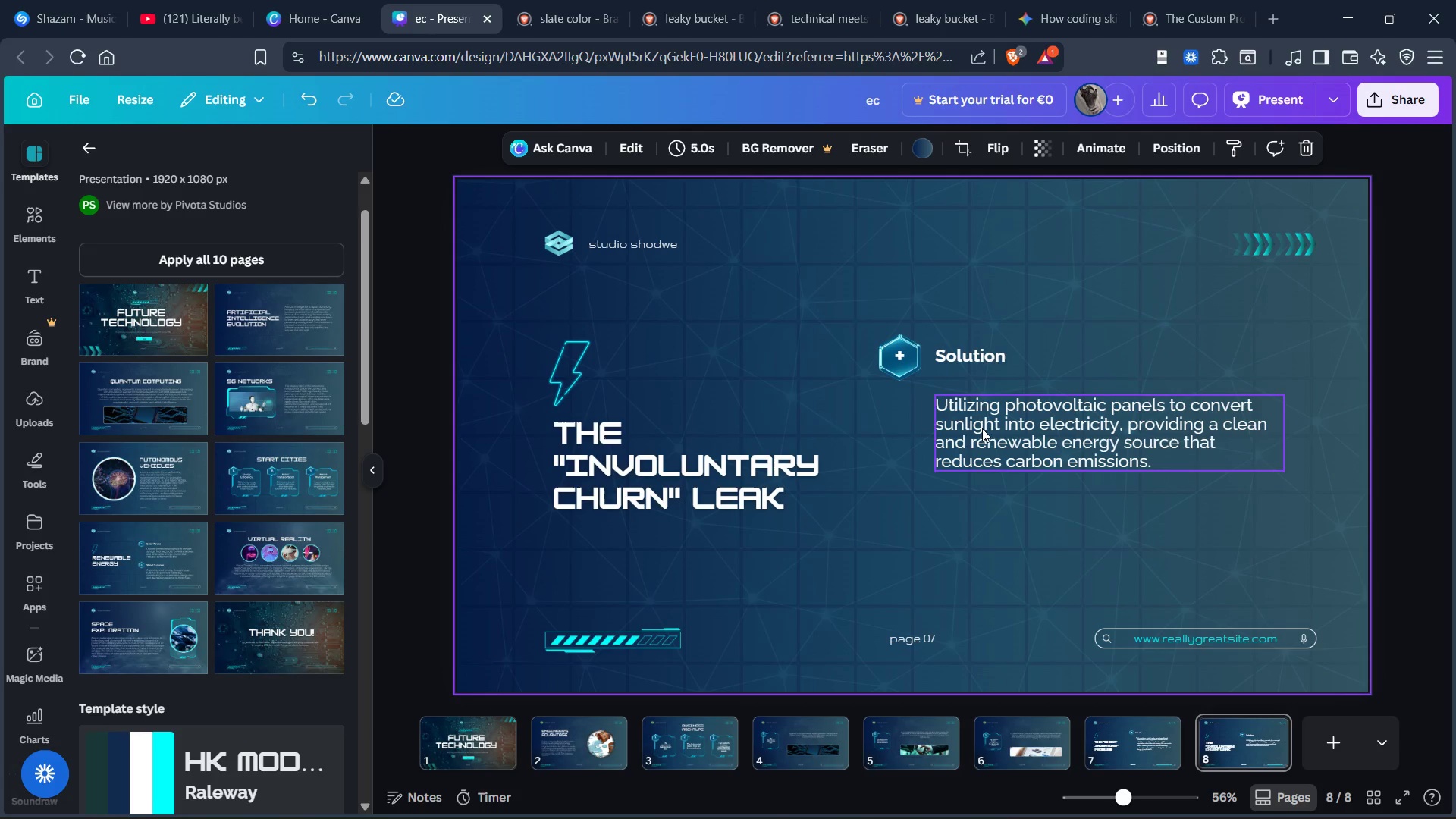 
double_click([998, 447])
 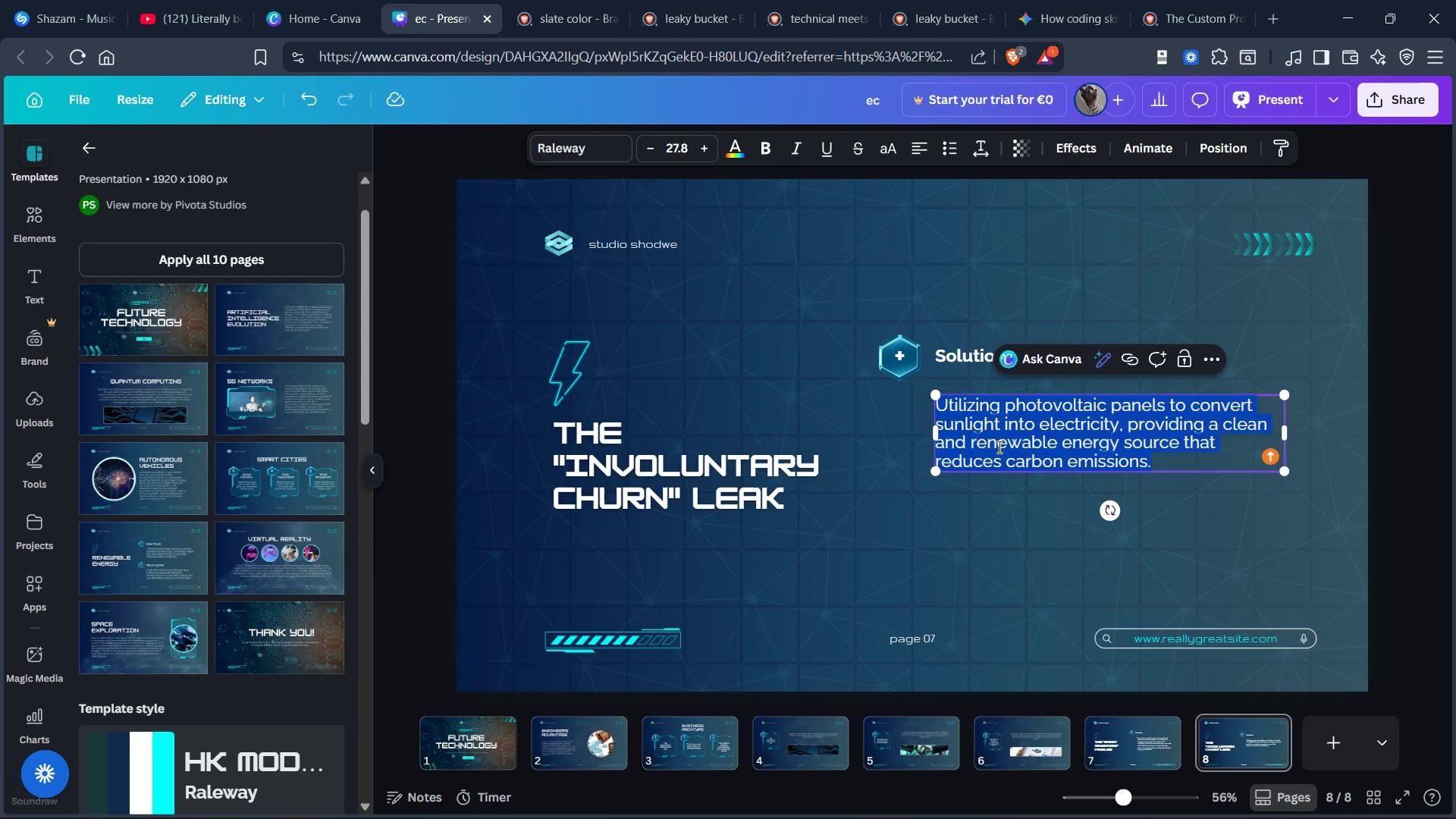 
key(Control+V)
 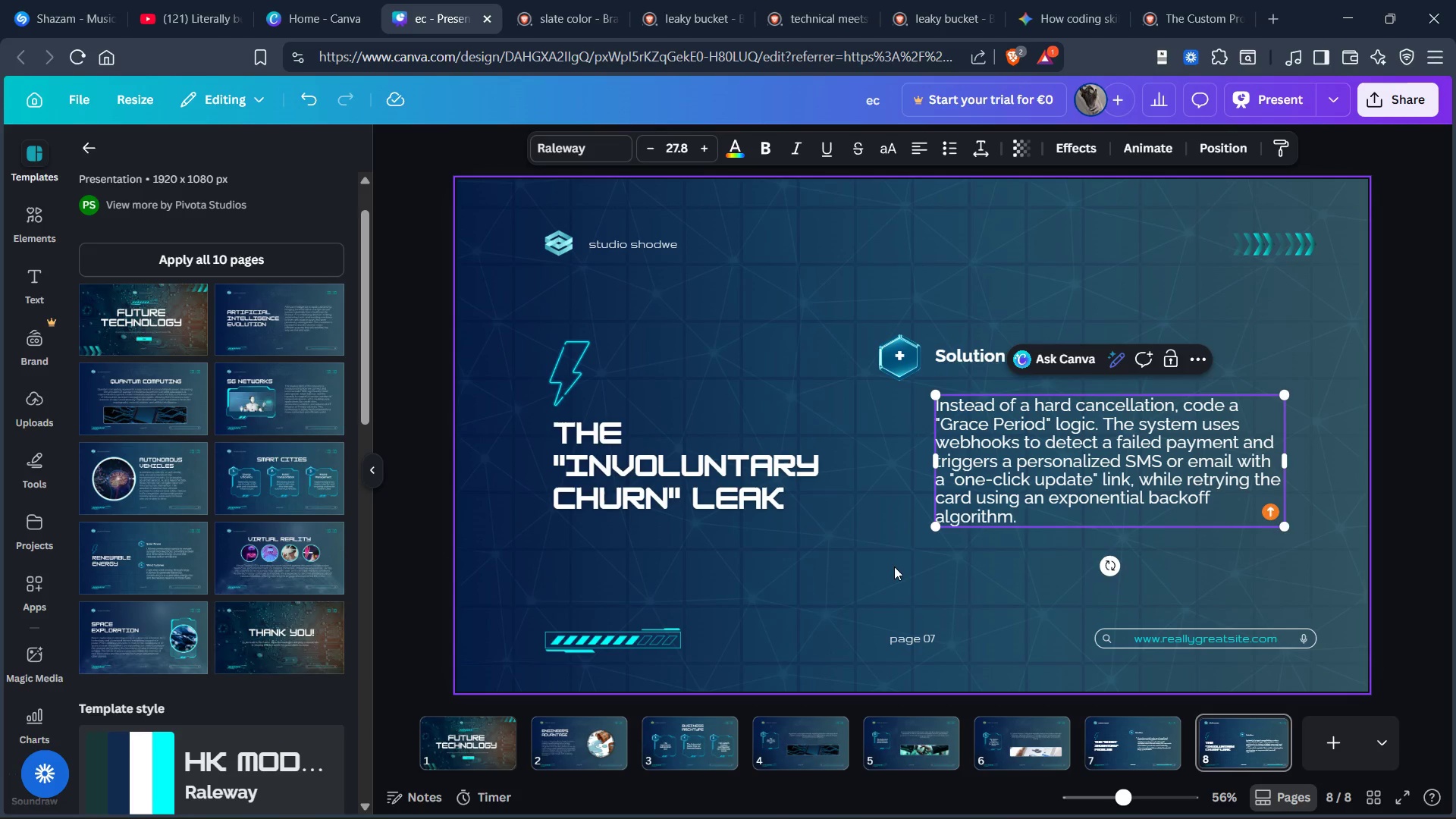 
left_click([893, 566])
 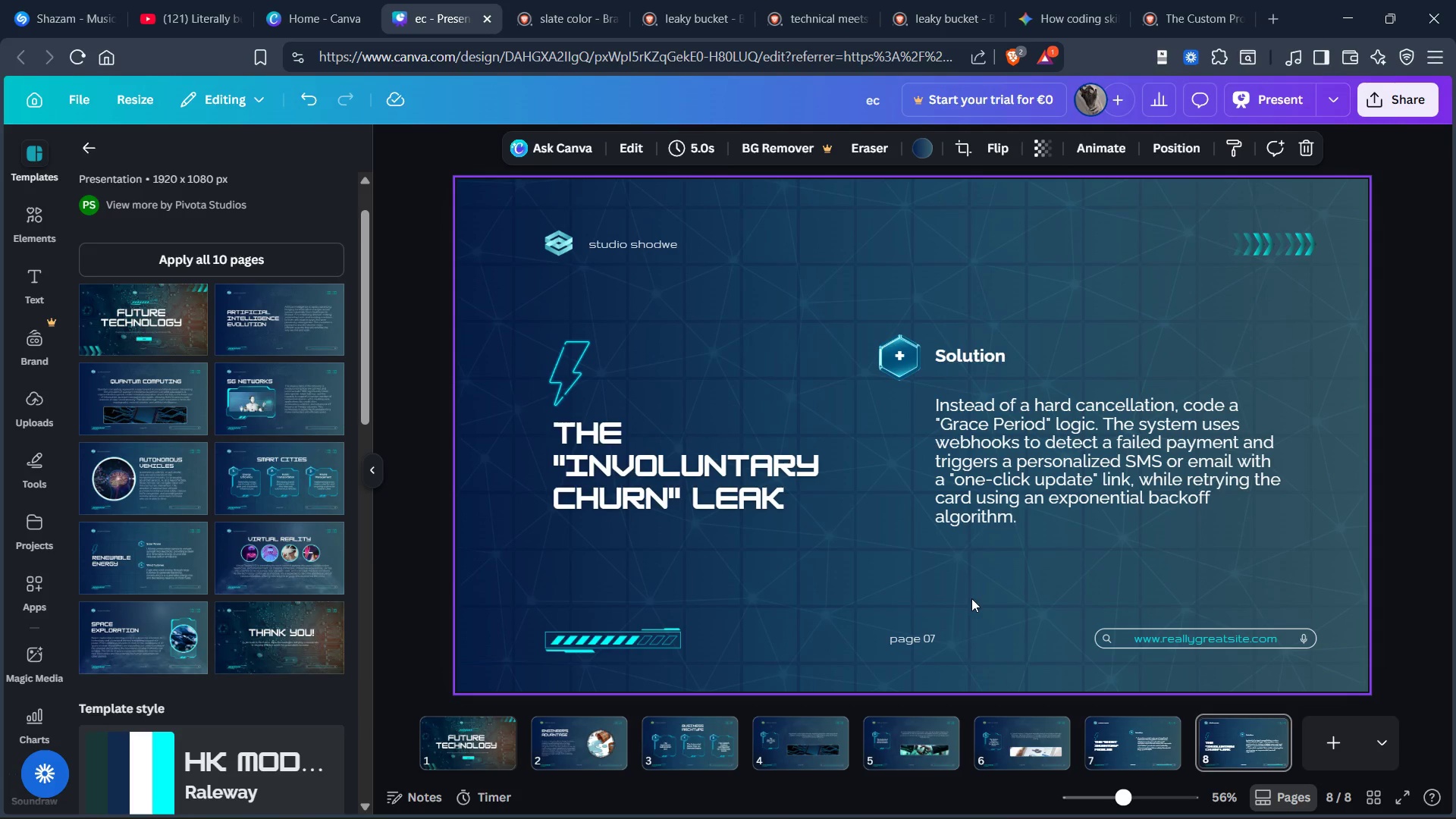 
wait(5.89)
 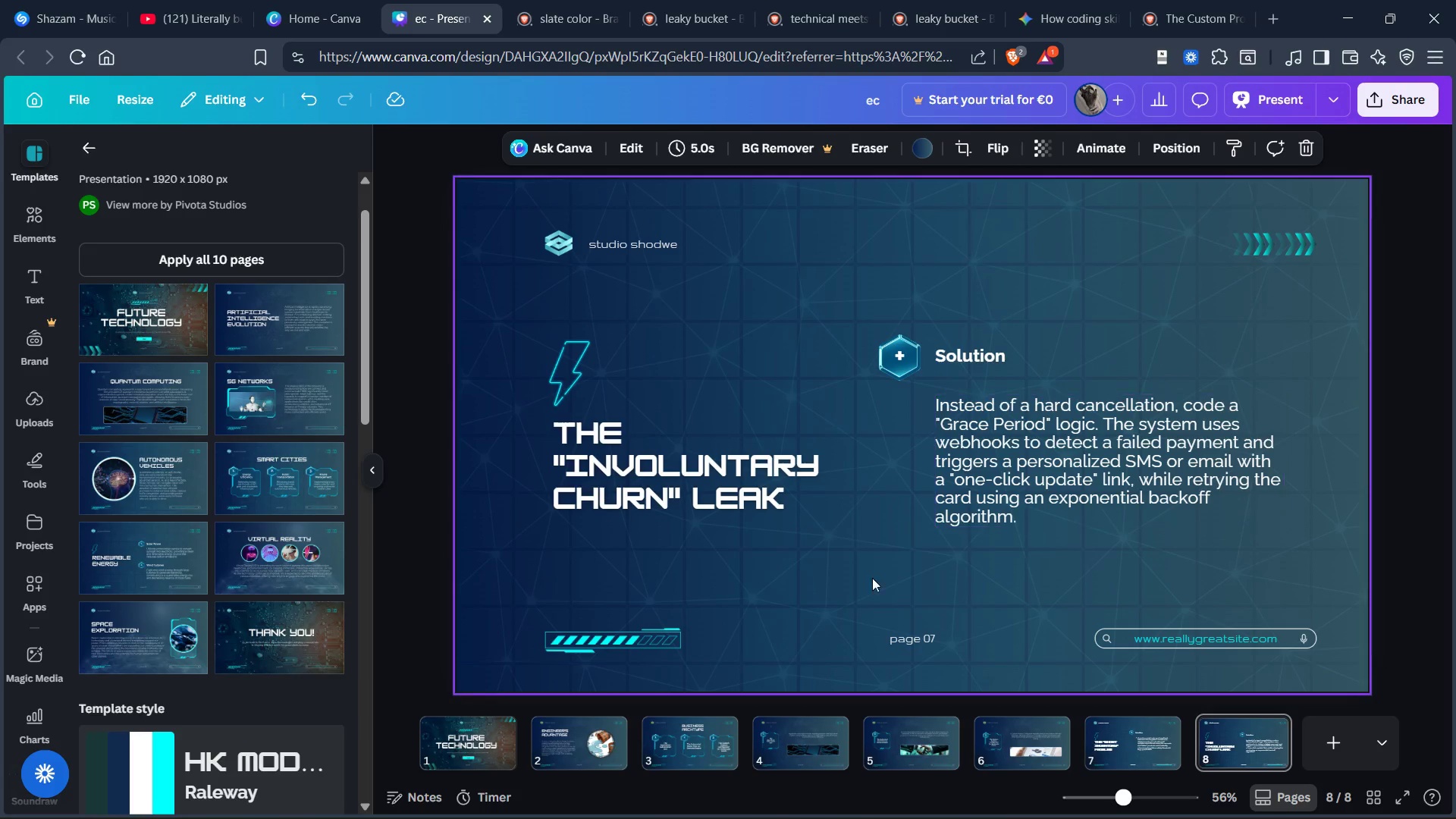 
left_click([1131, 730])
 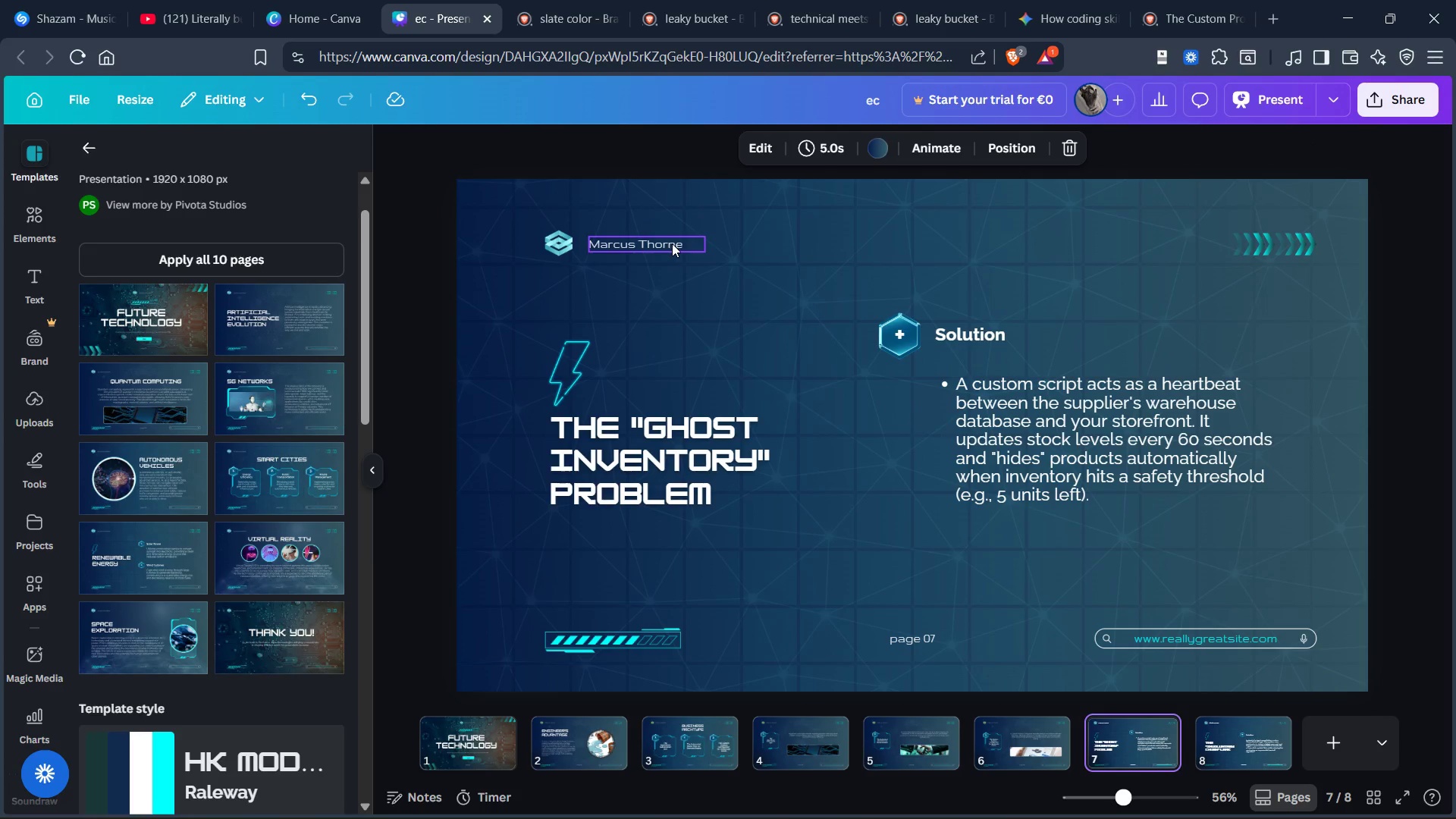 
left_click([648, 243])
 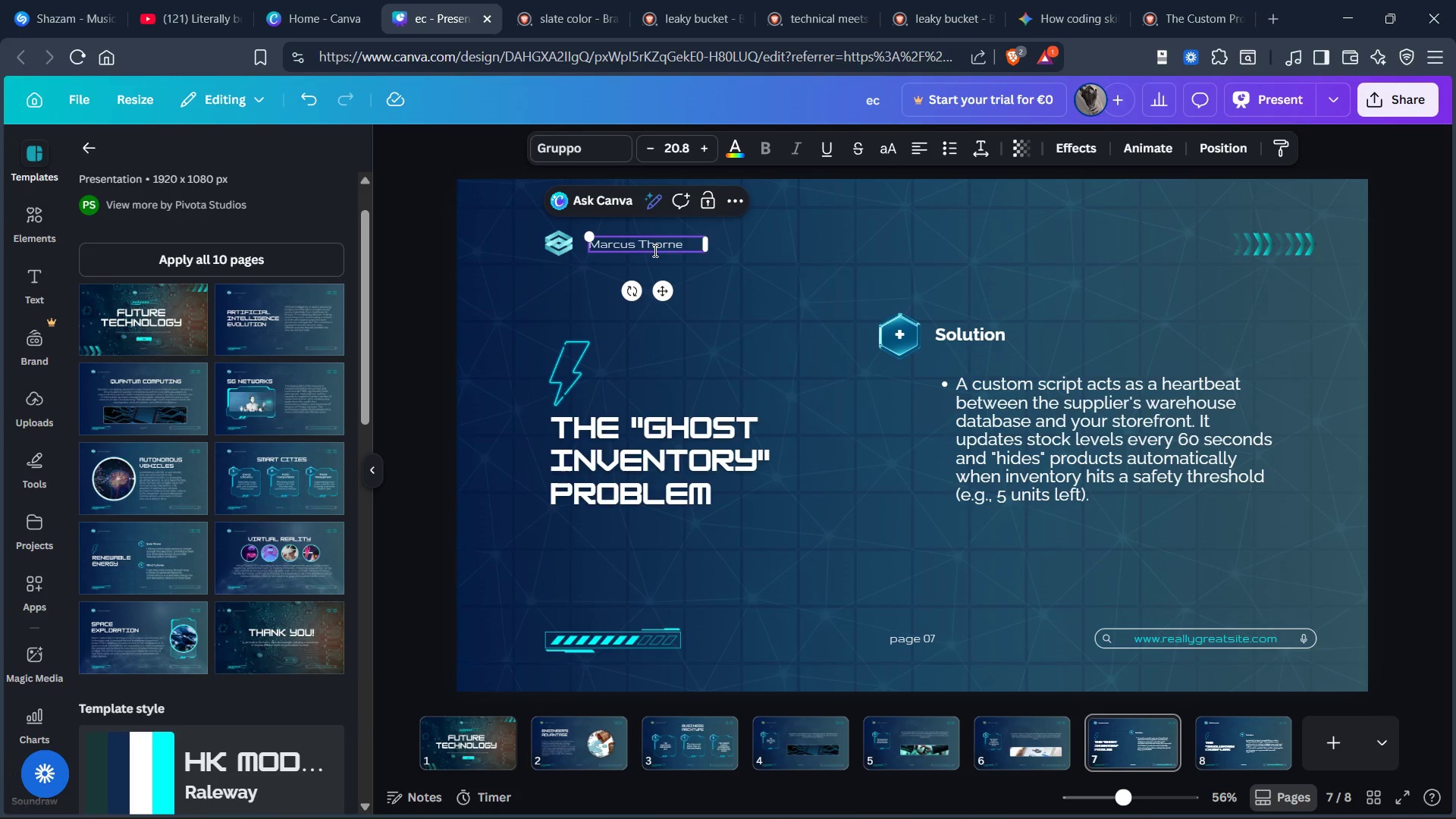 
double_click([654, 250])
 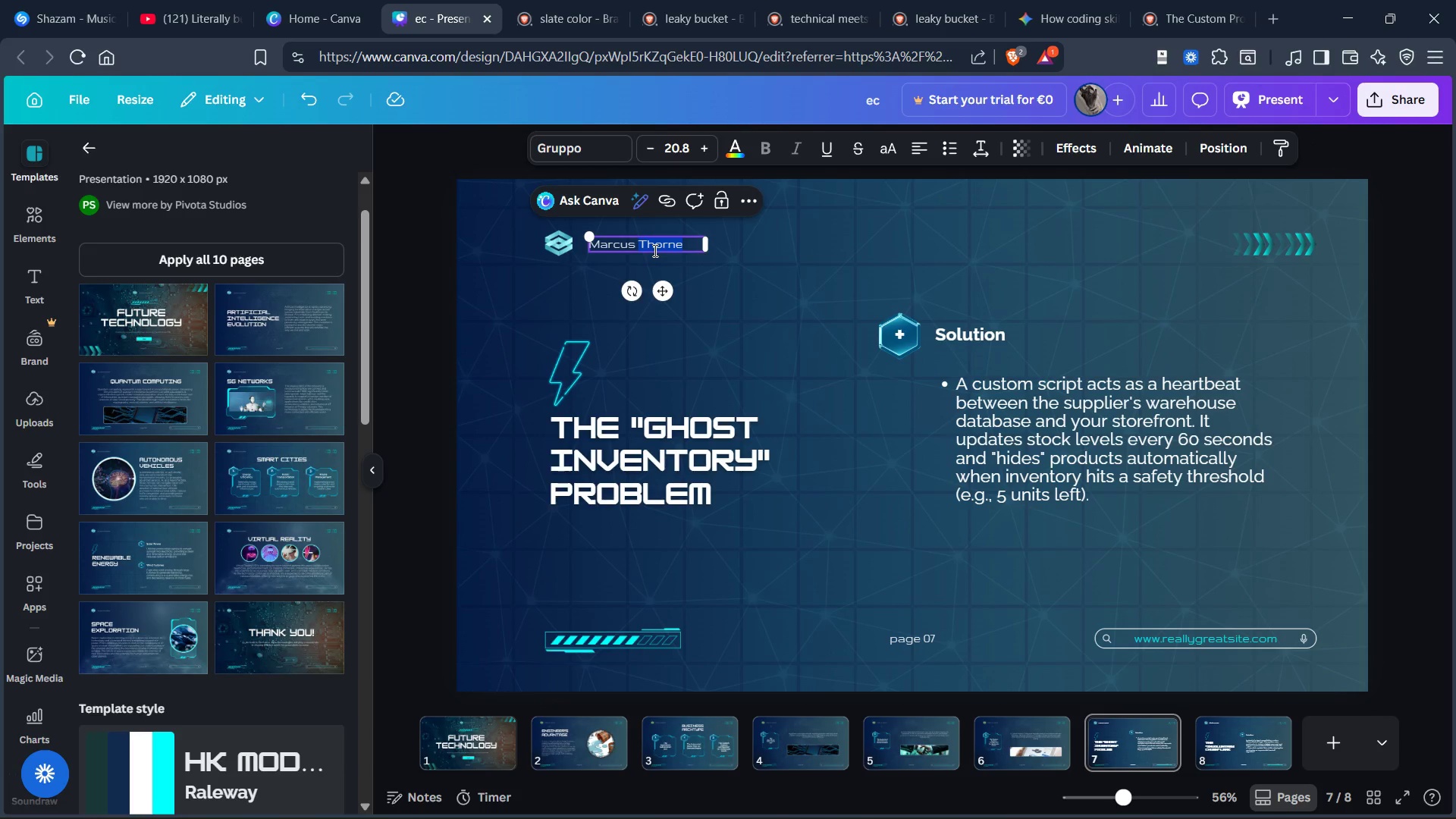 
key(Control+A)
 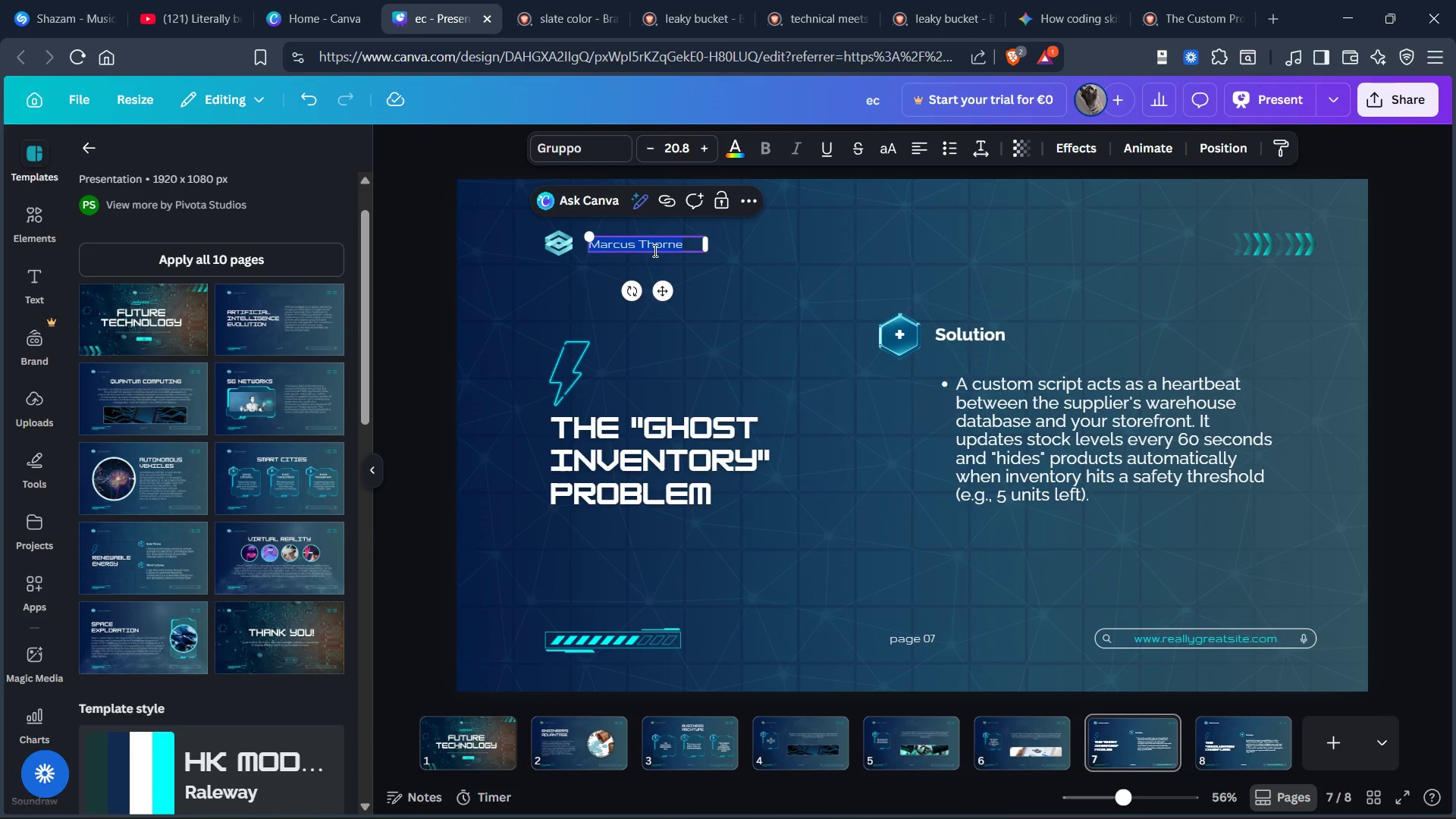 
key(Control+C)
 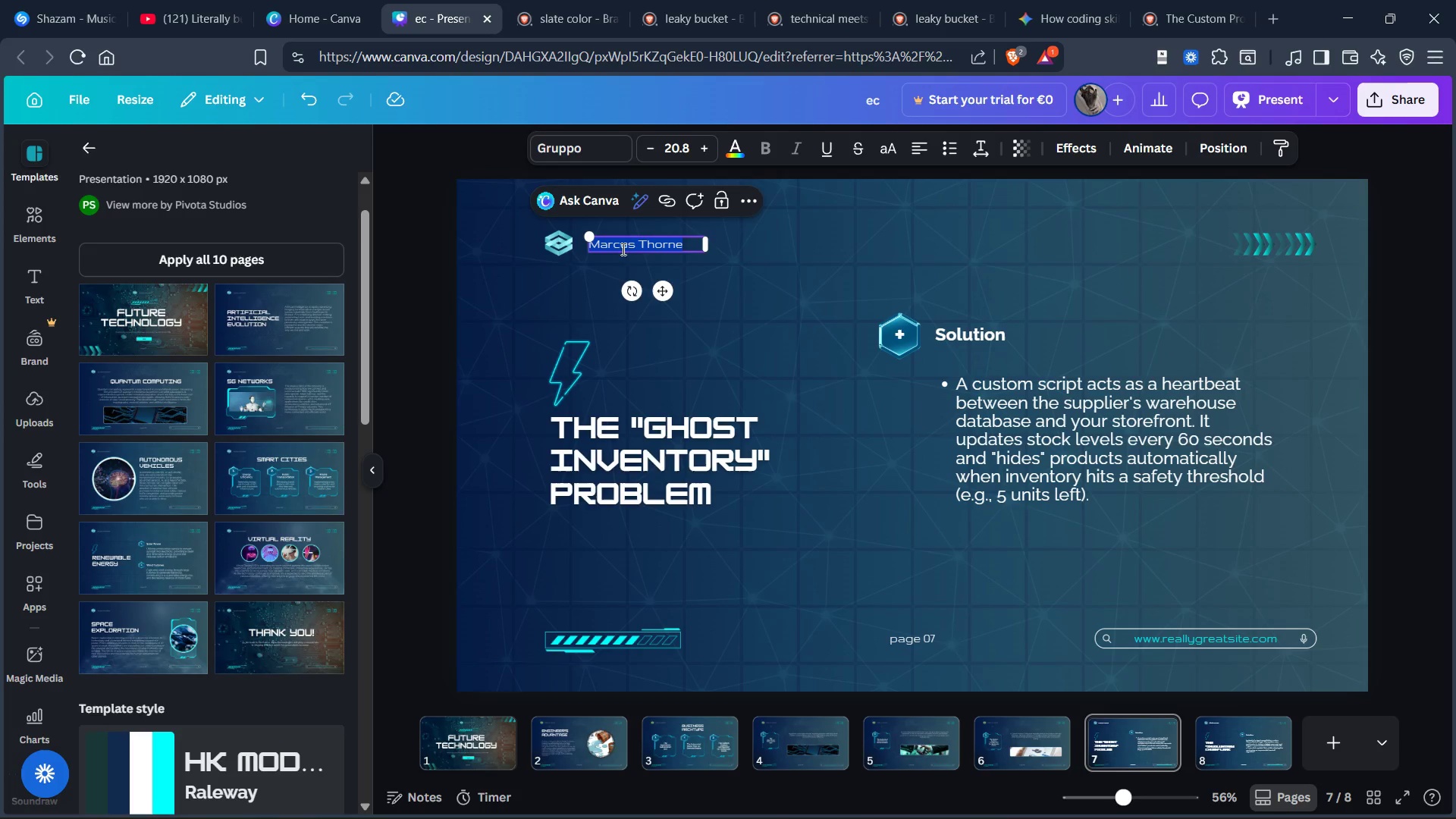 
wait(5.78)
 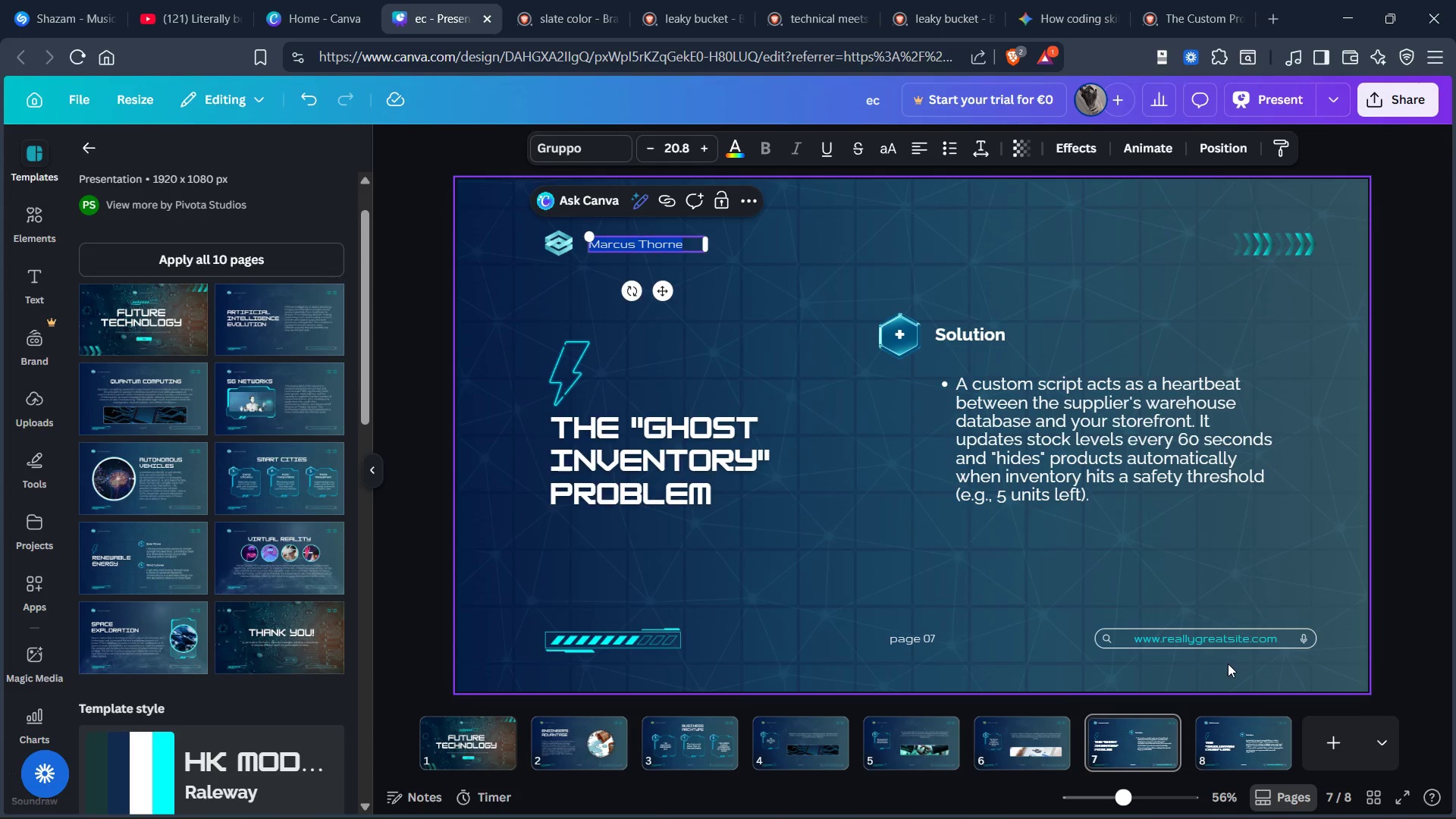 
left_click([1266, 744])
 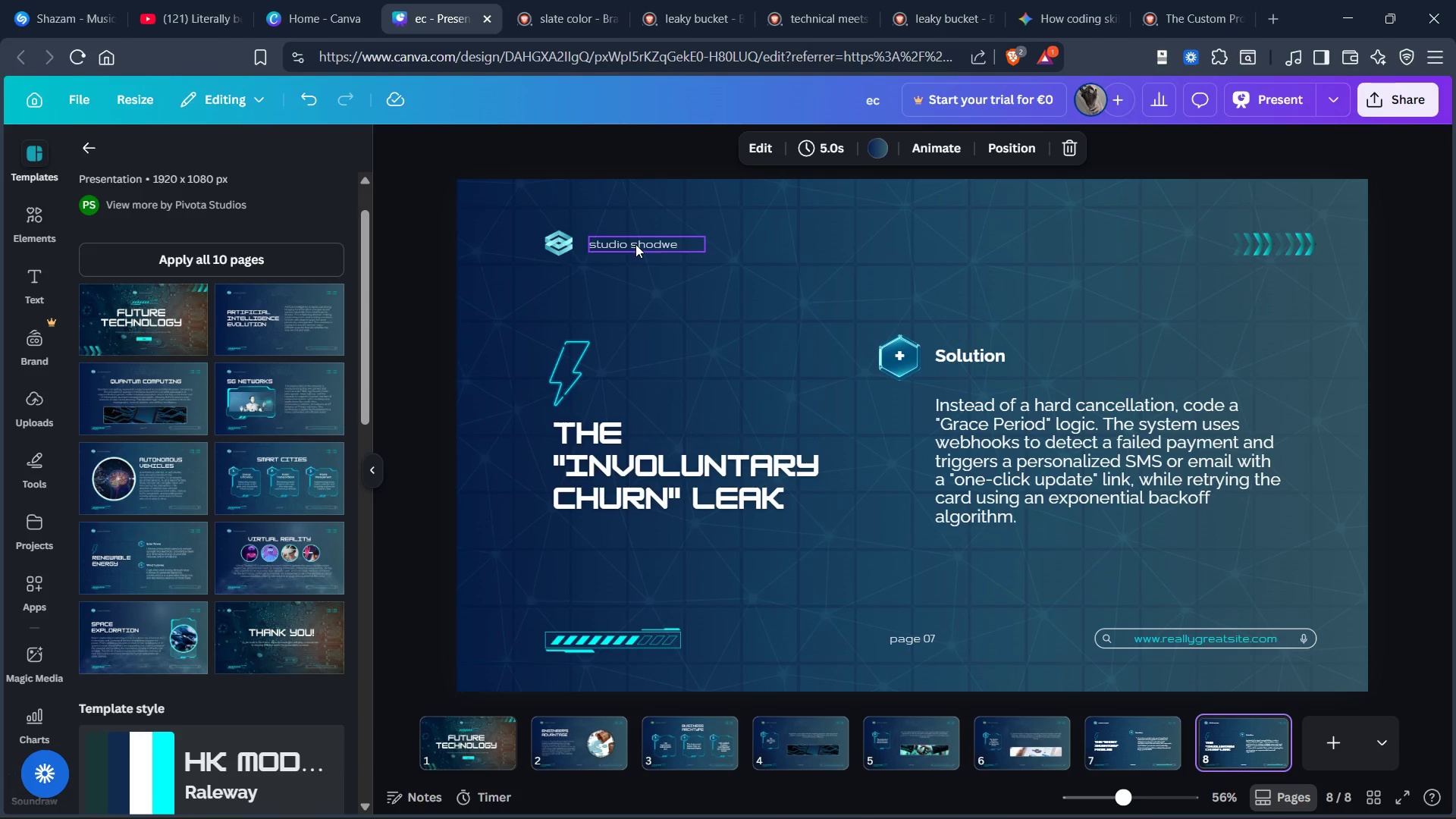 
double_click([638, 244])
 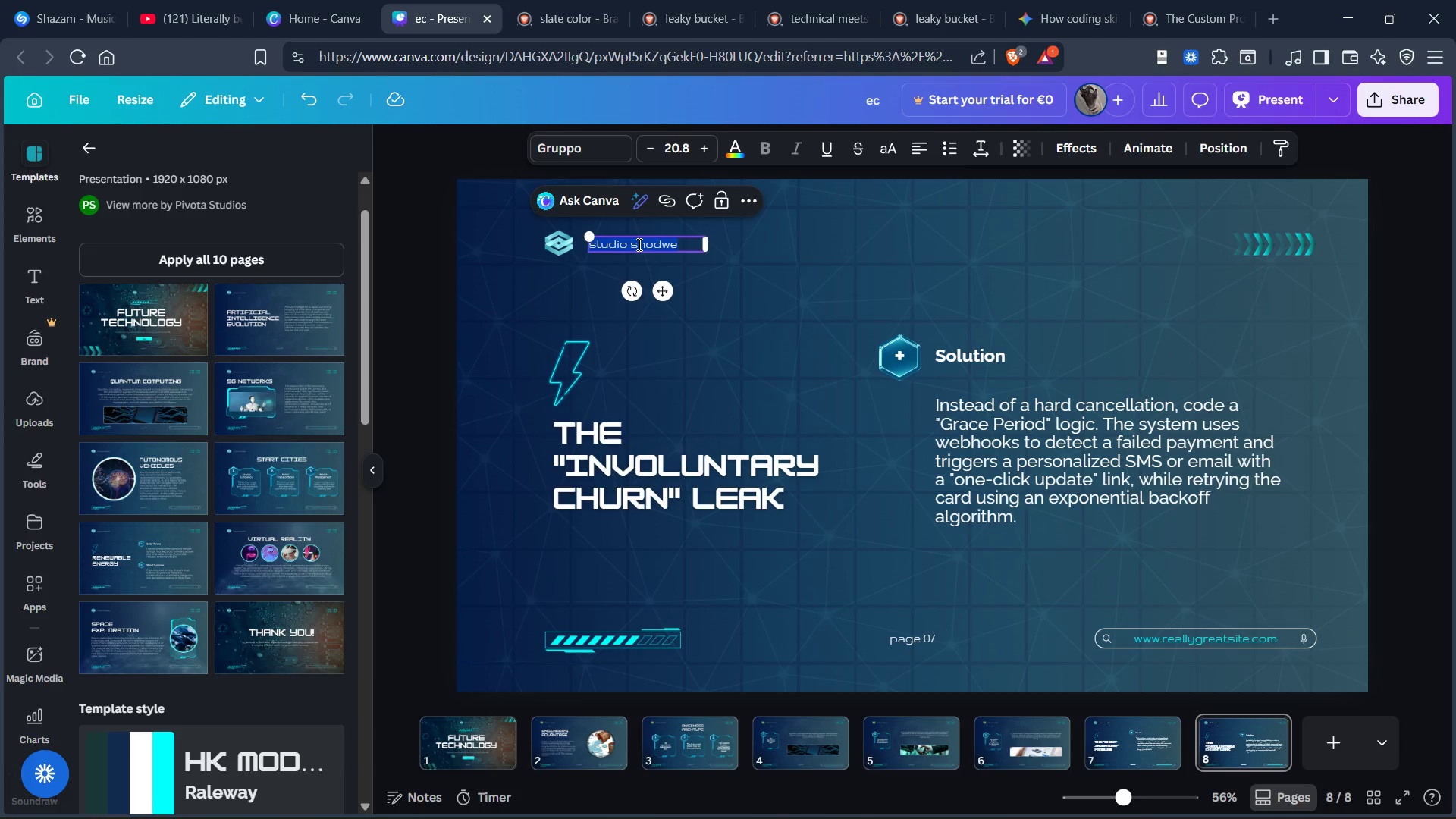 
key(Control+V)
 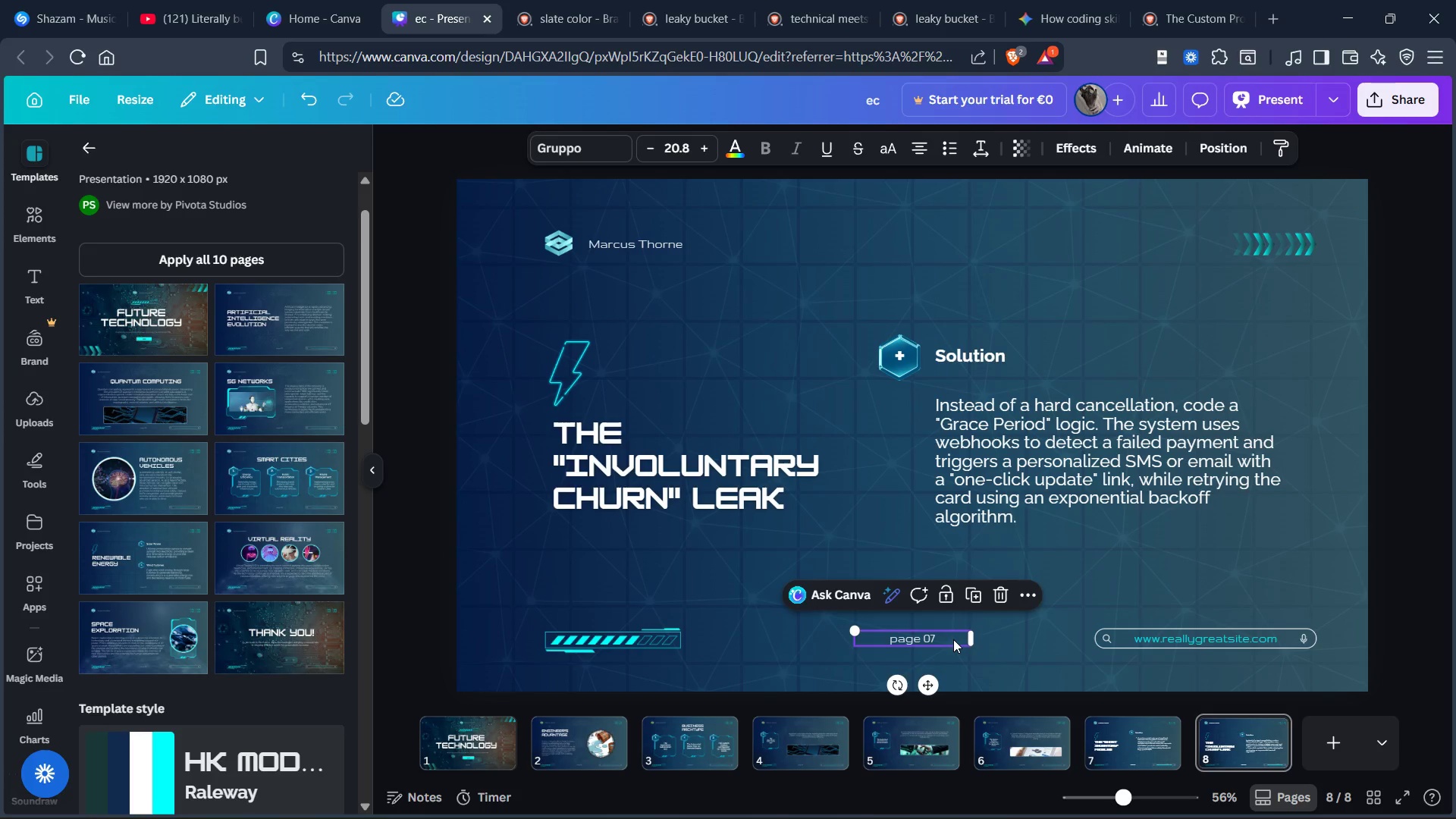 
left_click([942, 632])
 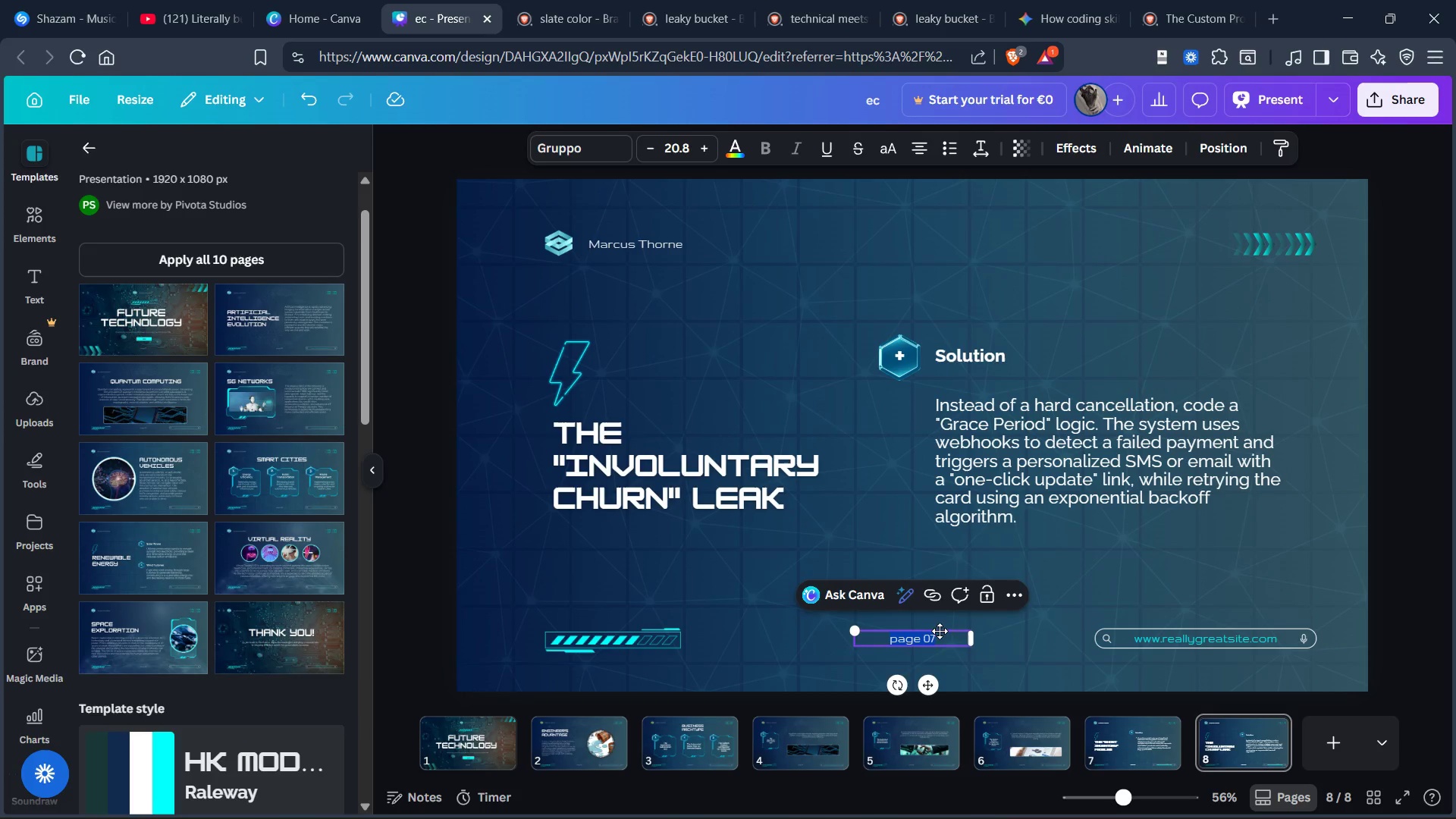 
left_click([940, 633])
 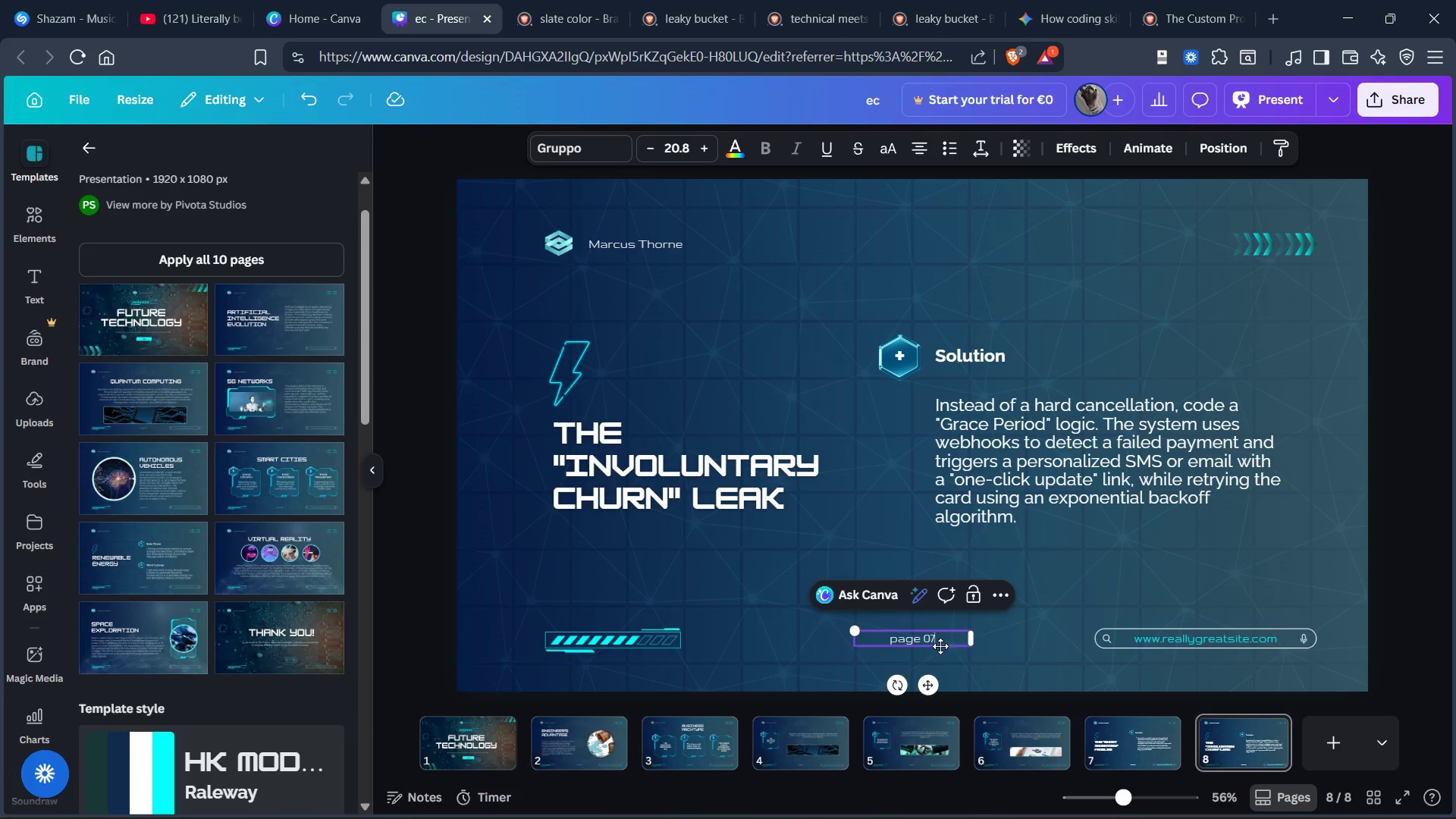 
key(Backspace)
 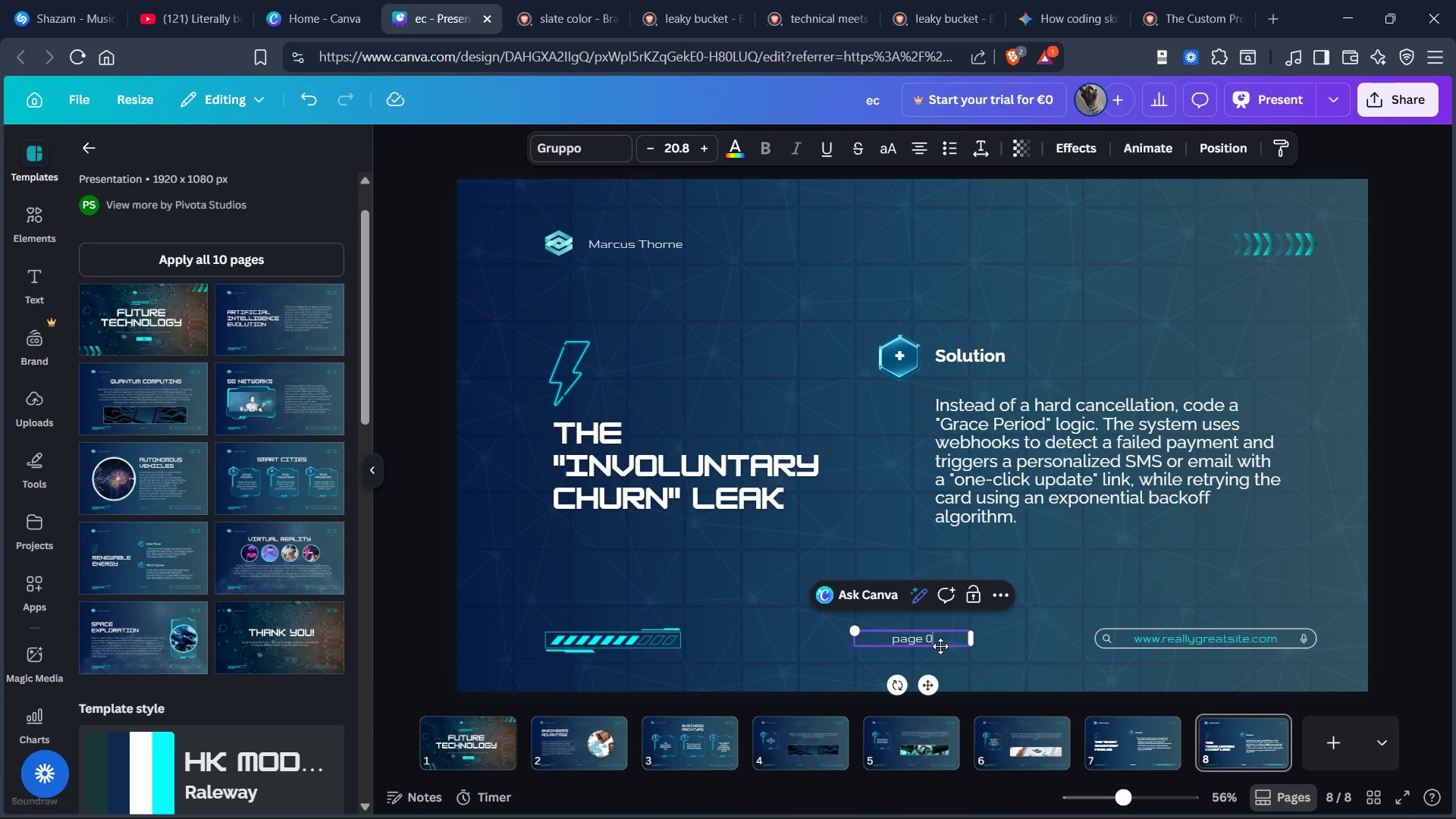 
key(8)
 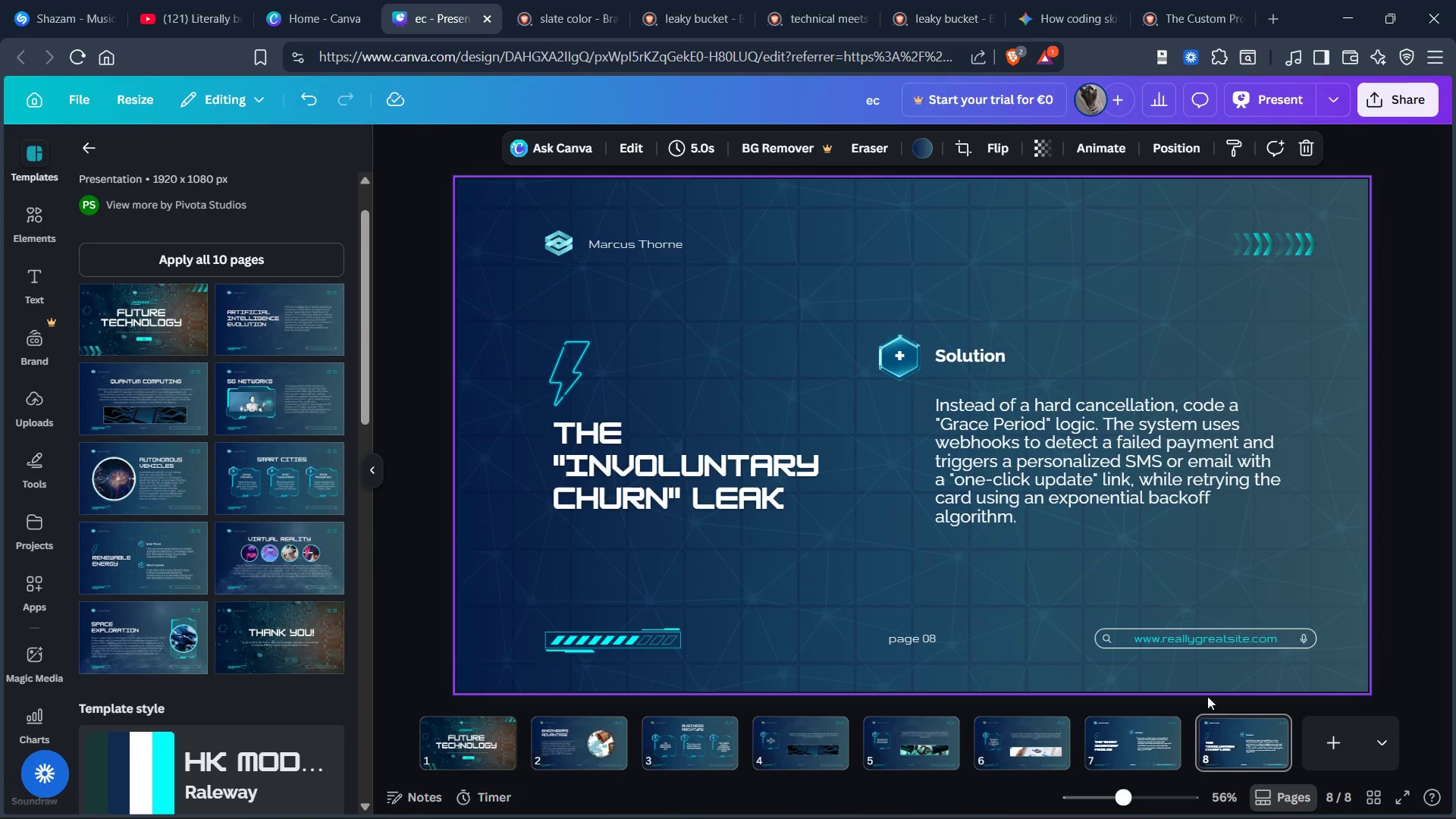 
wait(5.78)
 